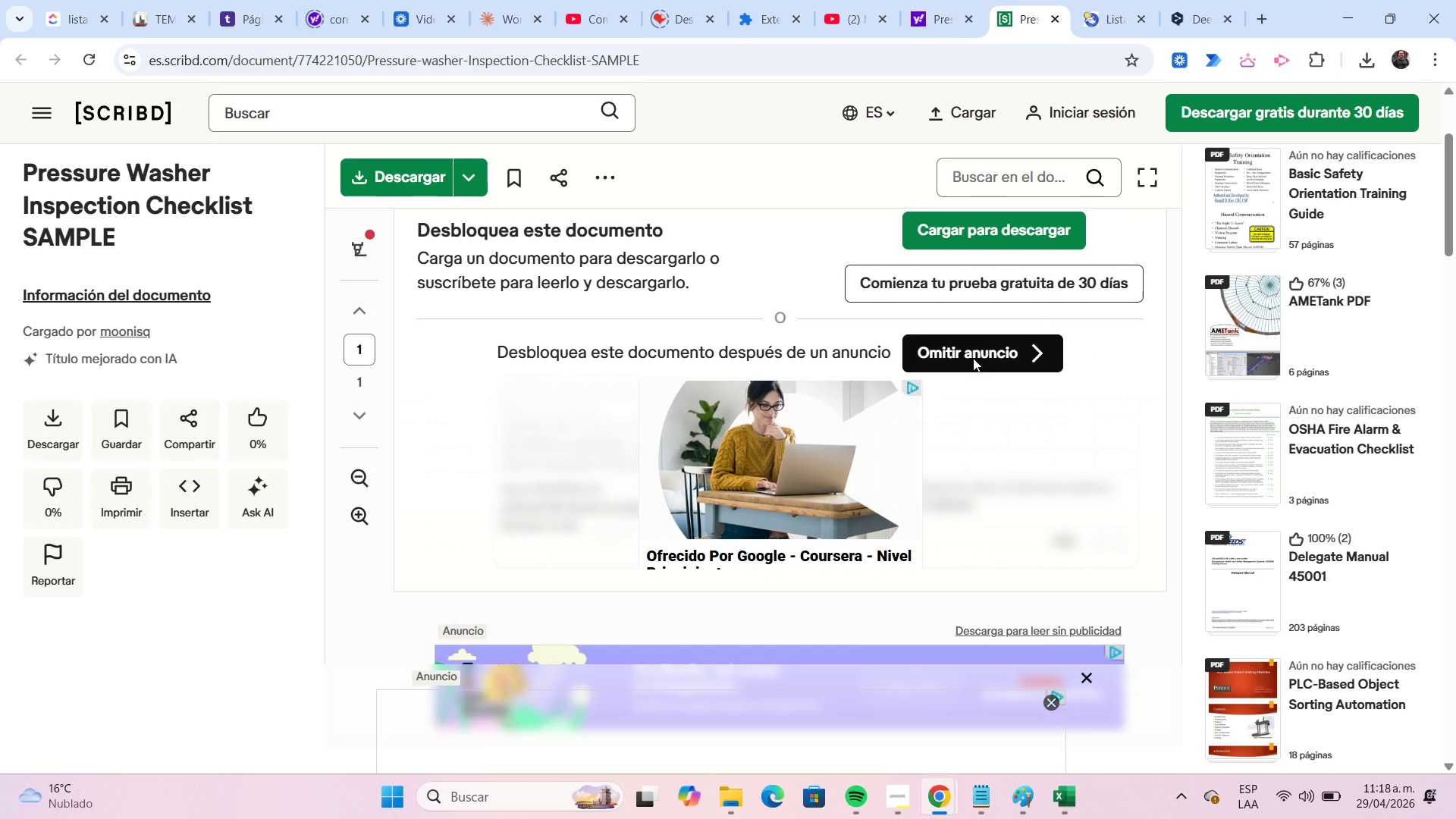 
wait(7.65)
 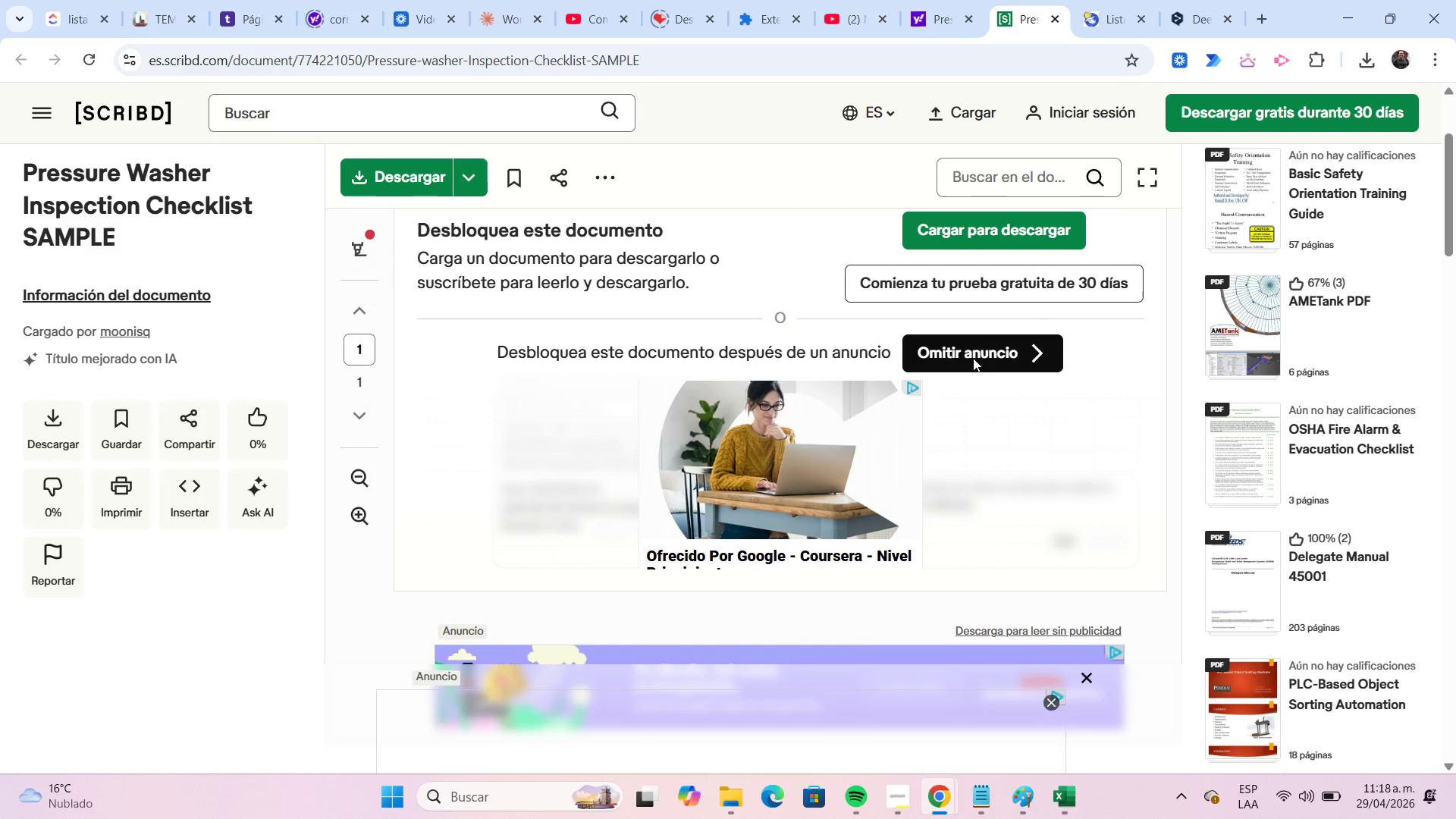 
scroll: coordinate [960, 410], scroll_direction: none, amount: 0.0
 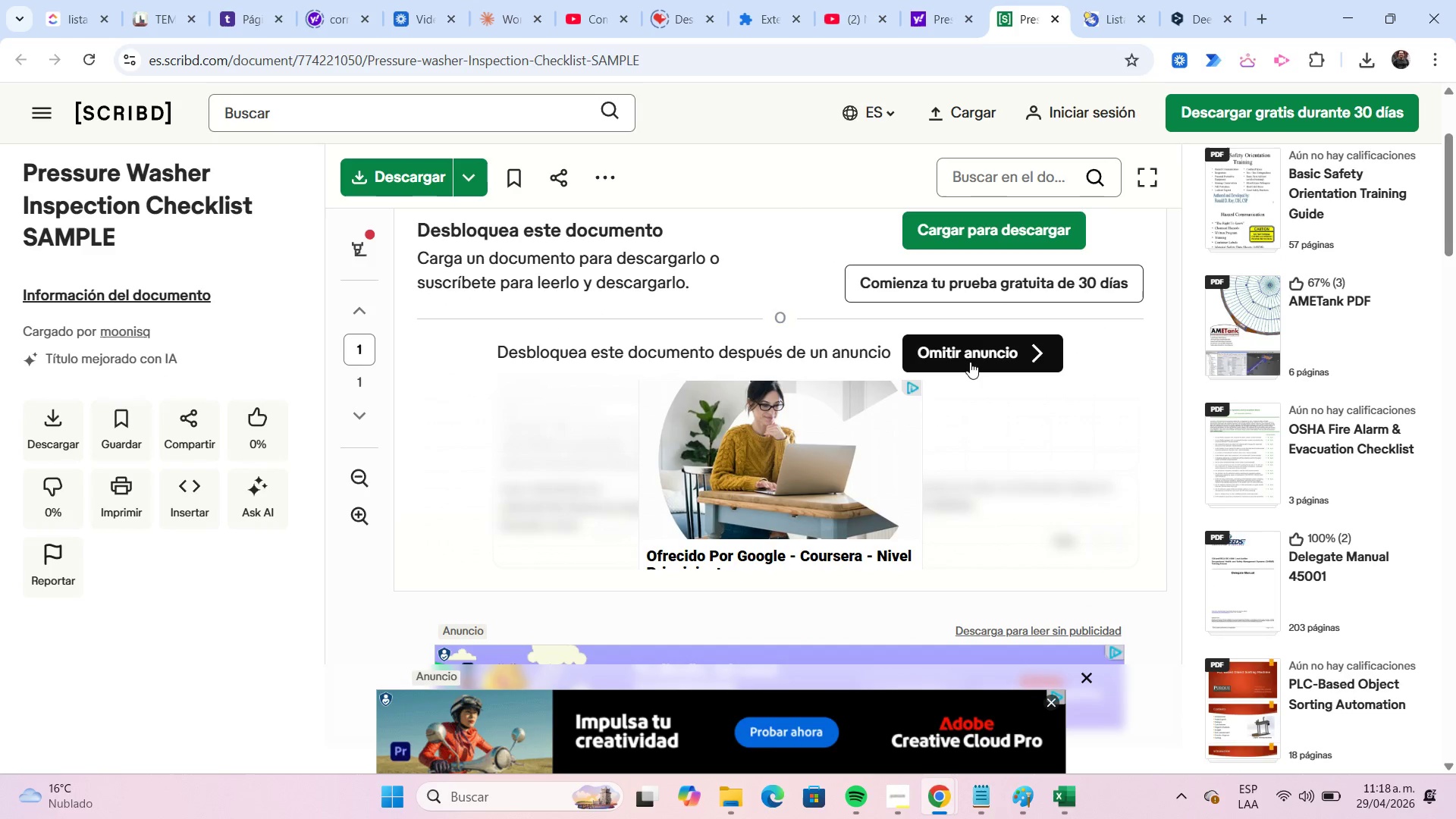 
left_click([970, 362])
 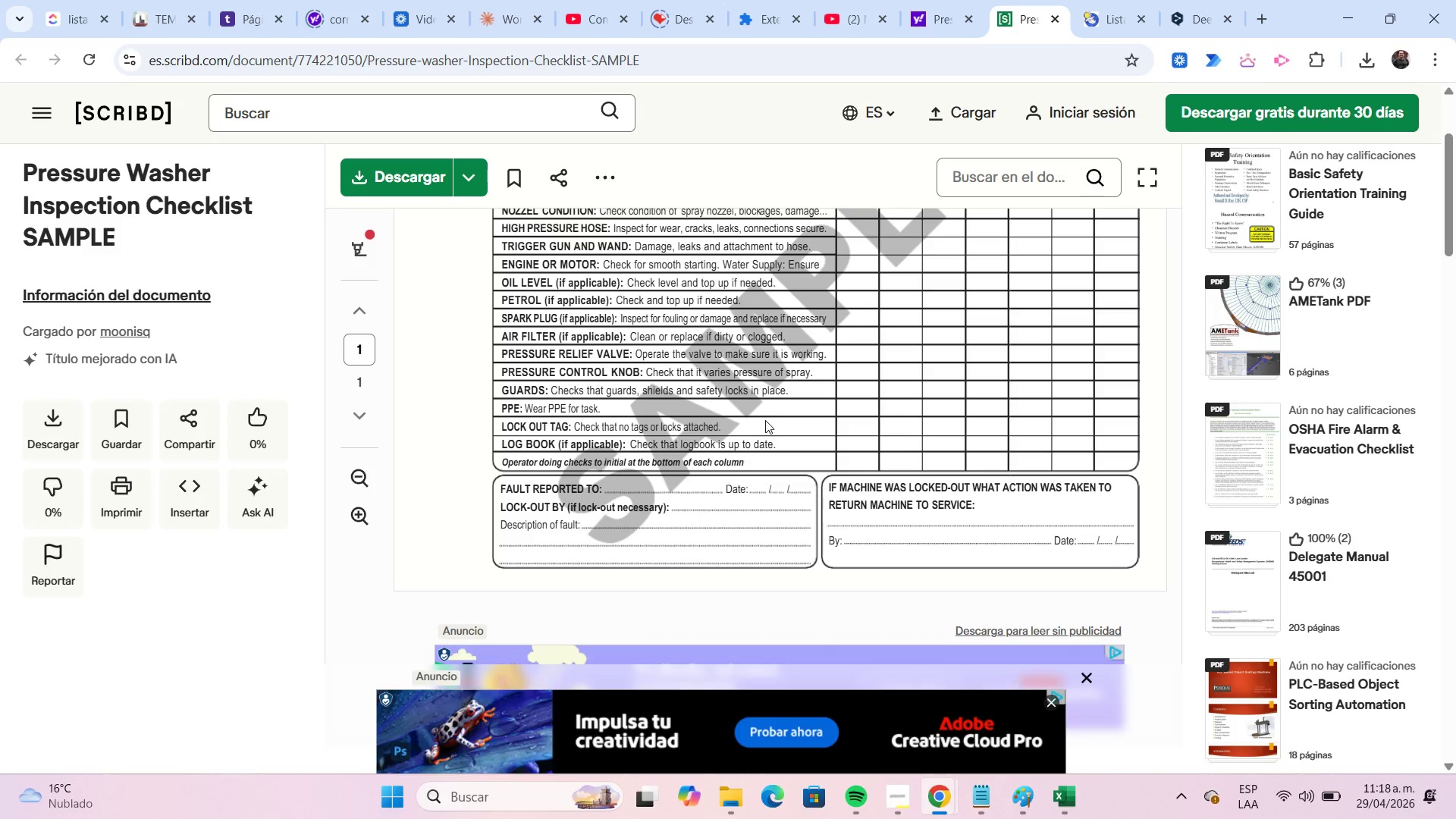 
scroll: coordinate [762, 420], scroll_direction: up, amount: 1.0
 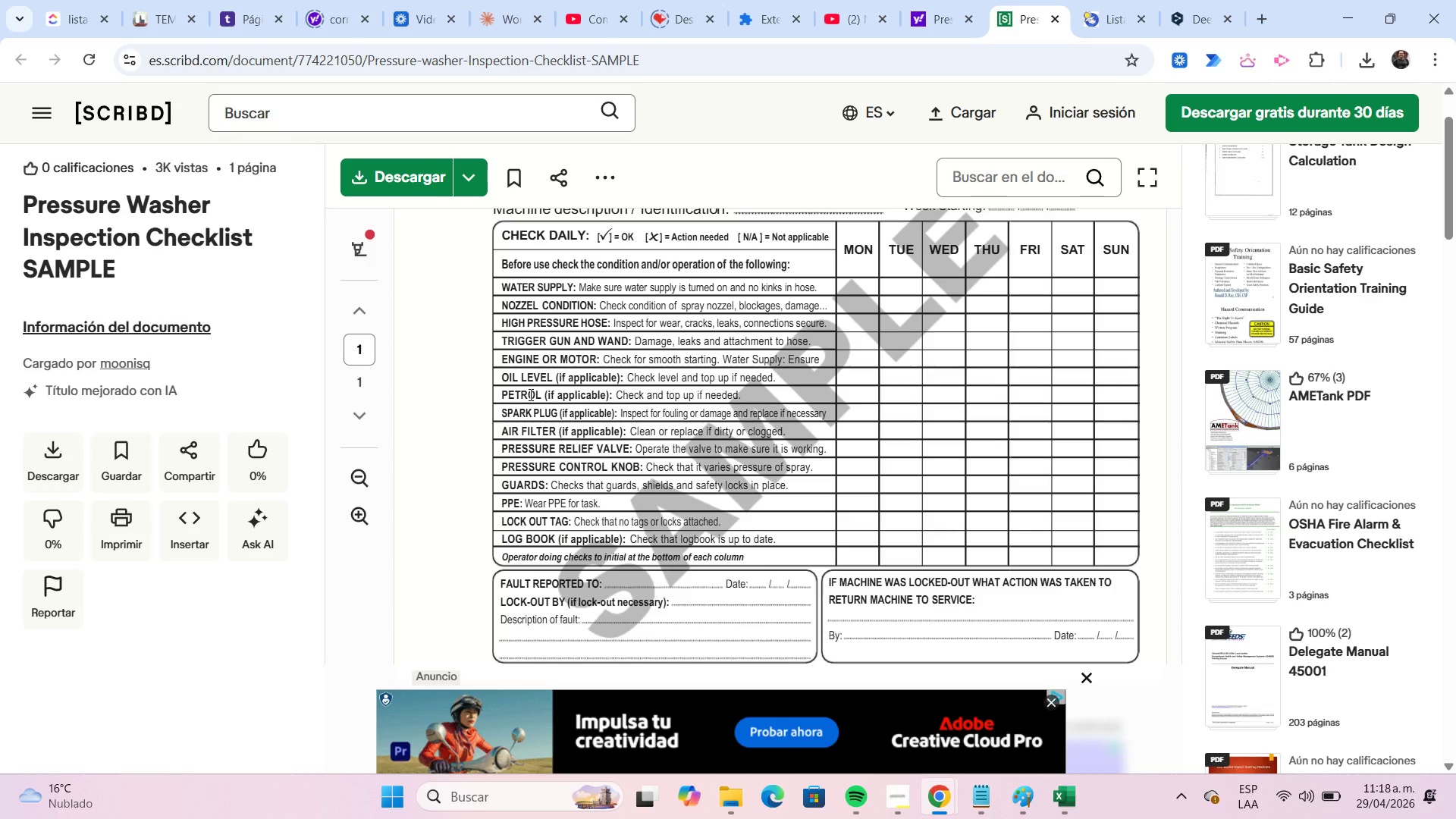 
wait(17.02)
 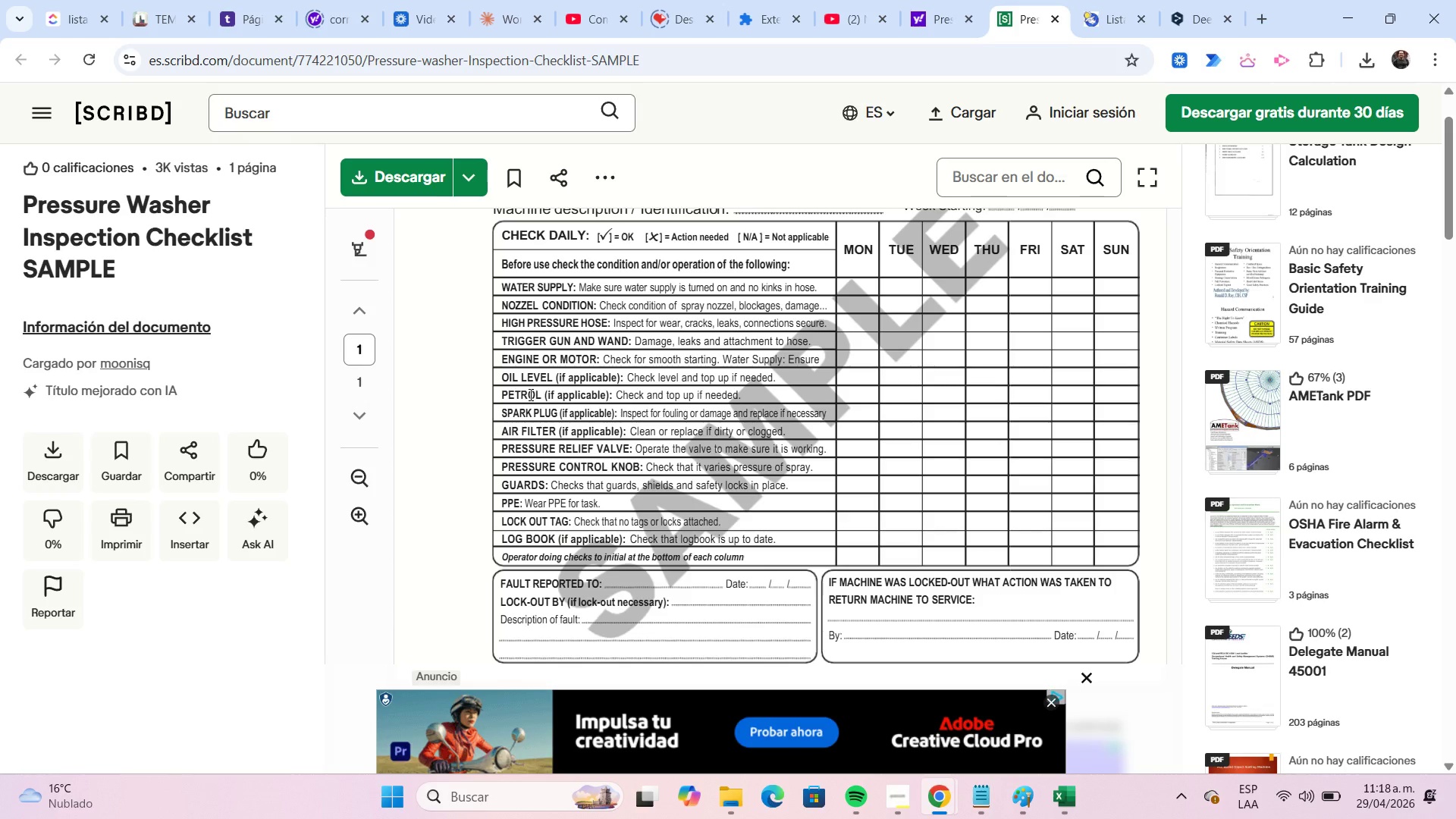 
scroll: coordinate [876, 364], scroll_direction: down, amount: 6.0
 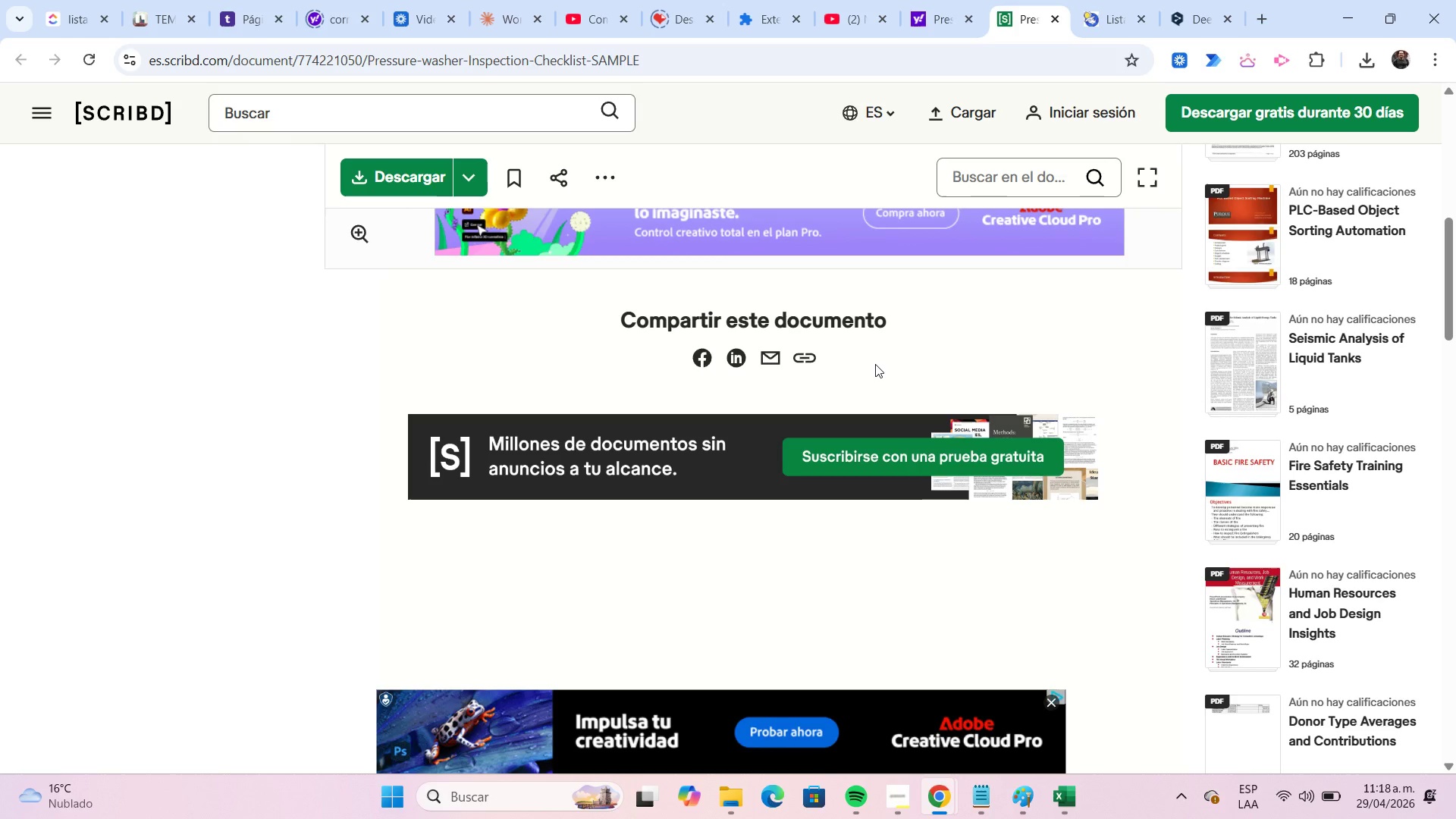 
scroll: coordinate [875, 364], scroll_direction: up, amount: 4.0
 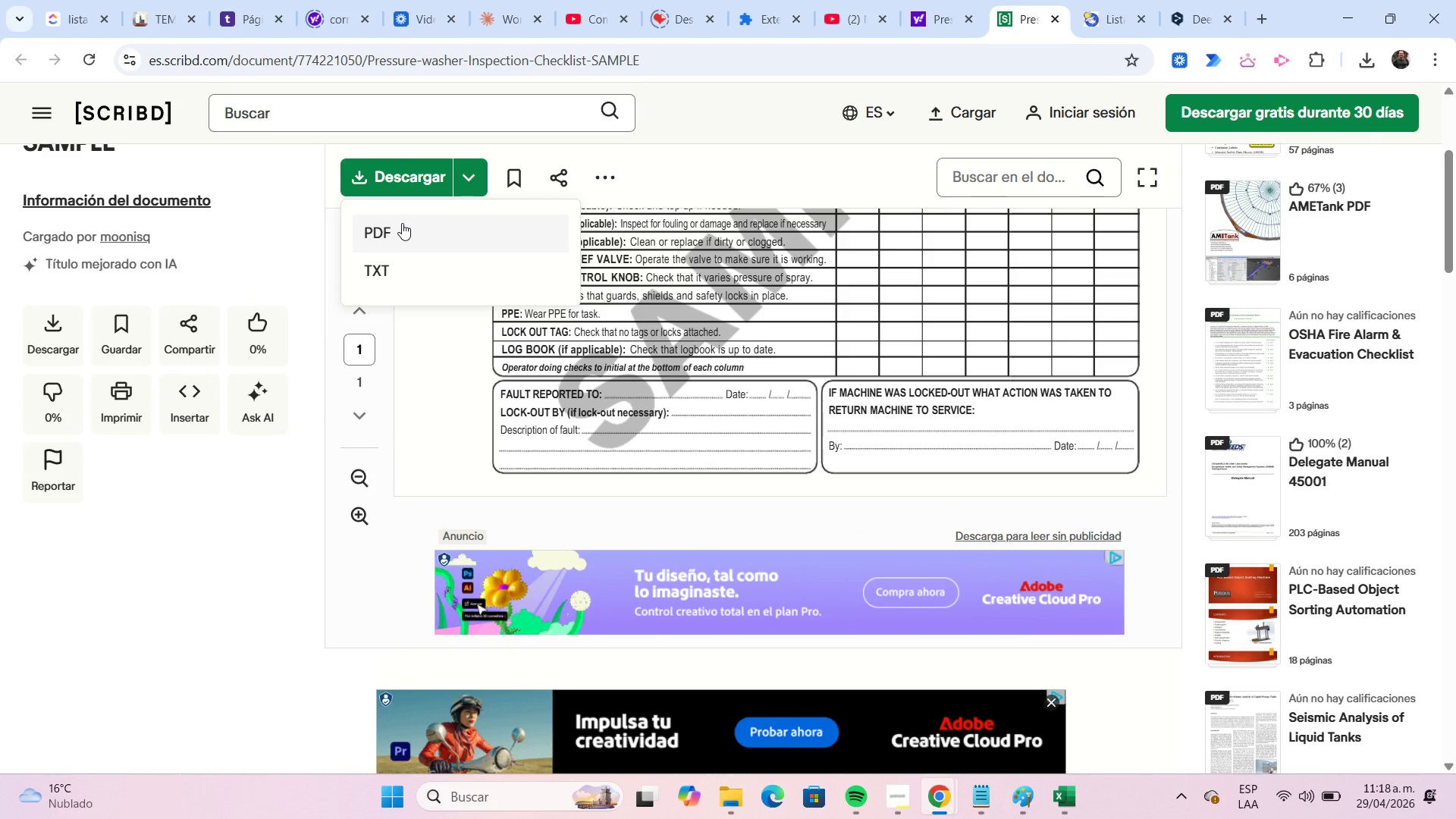 
left_click([414, 269])
 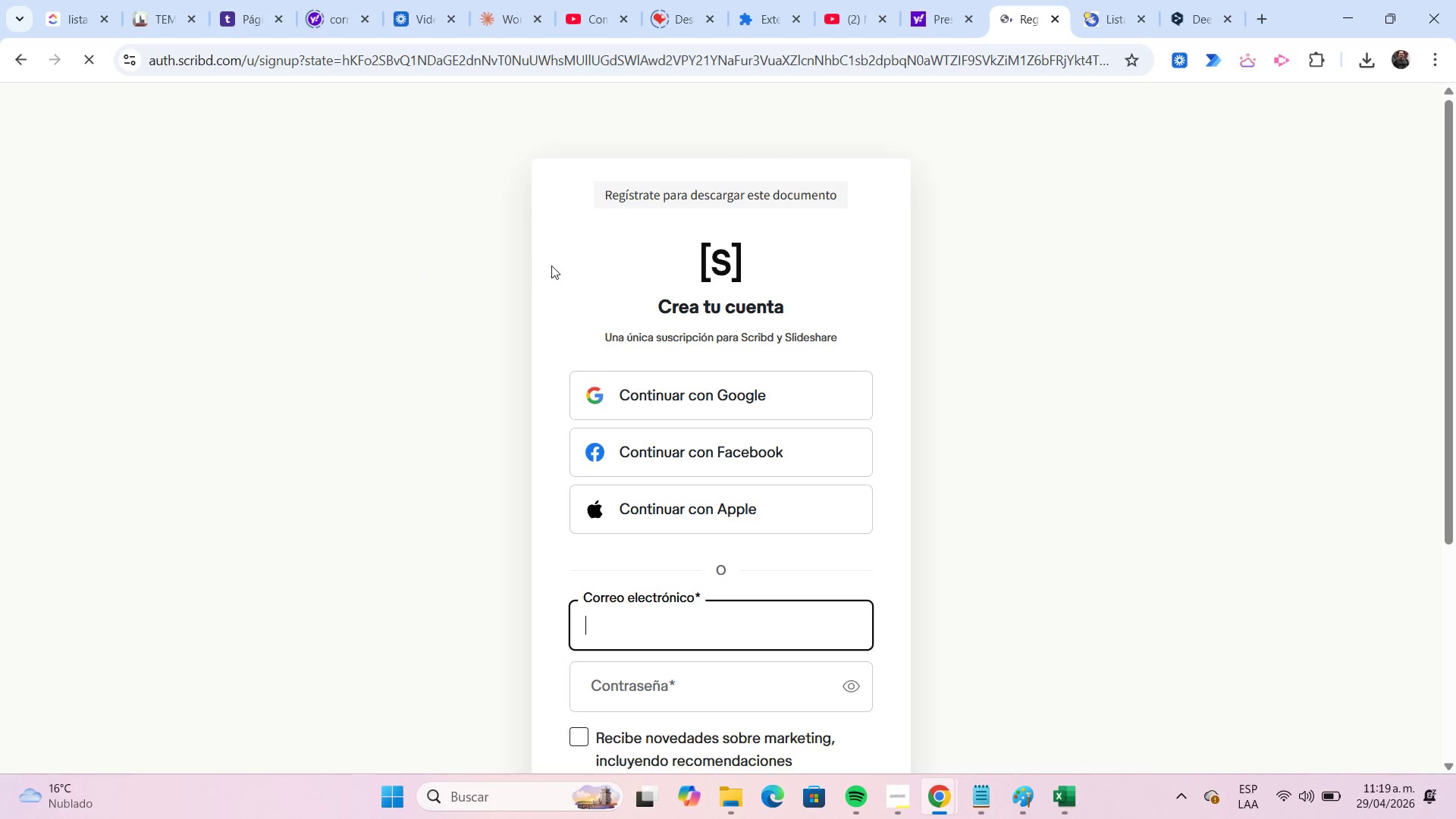 
left_click([755, 409])
 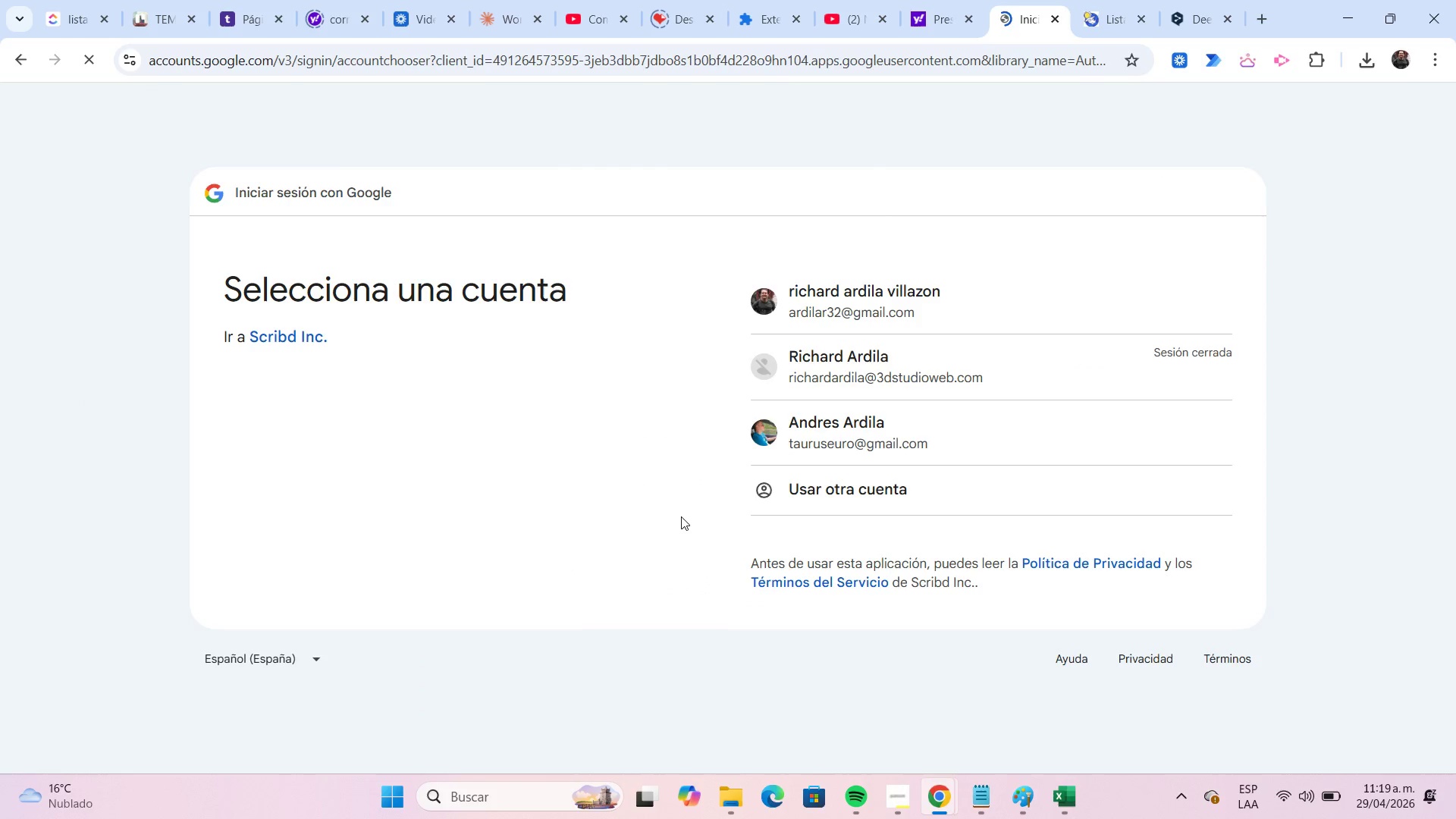 
wait(5.29)
 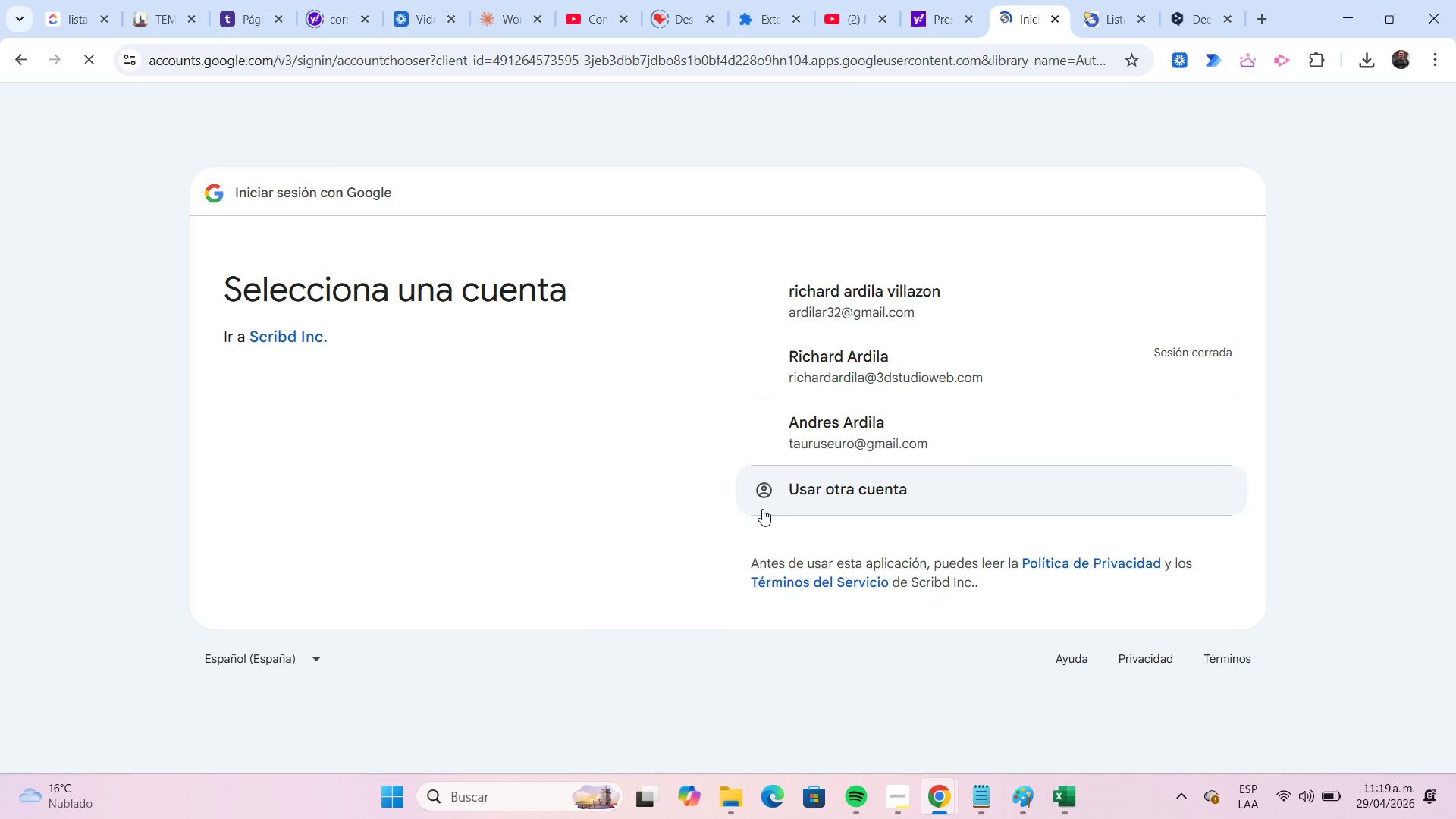 
mouse_move([813, 449])
 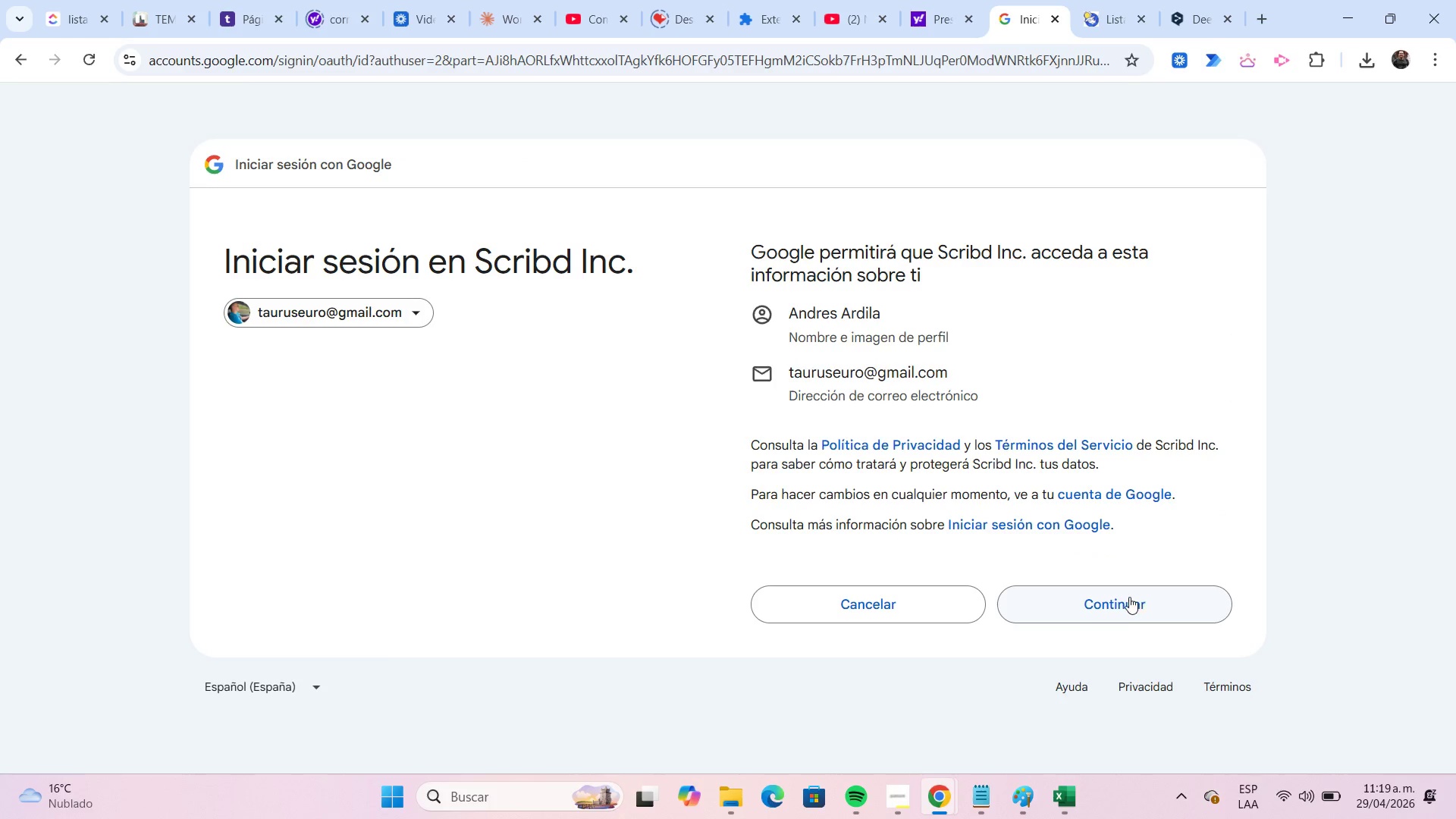 
left_click([1129, 597])
 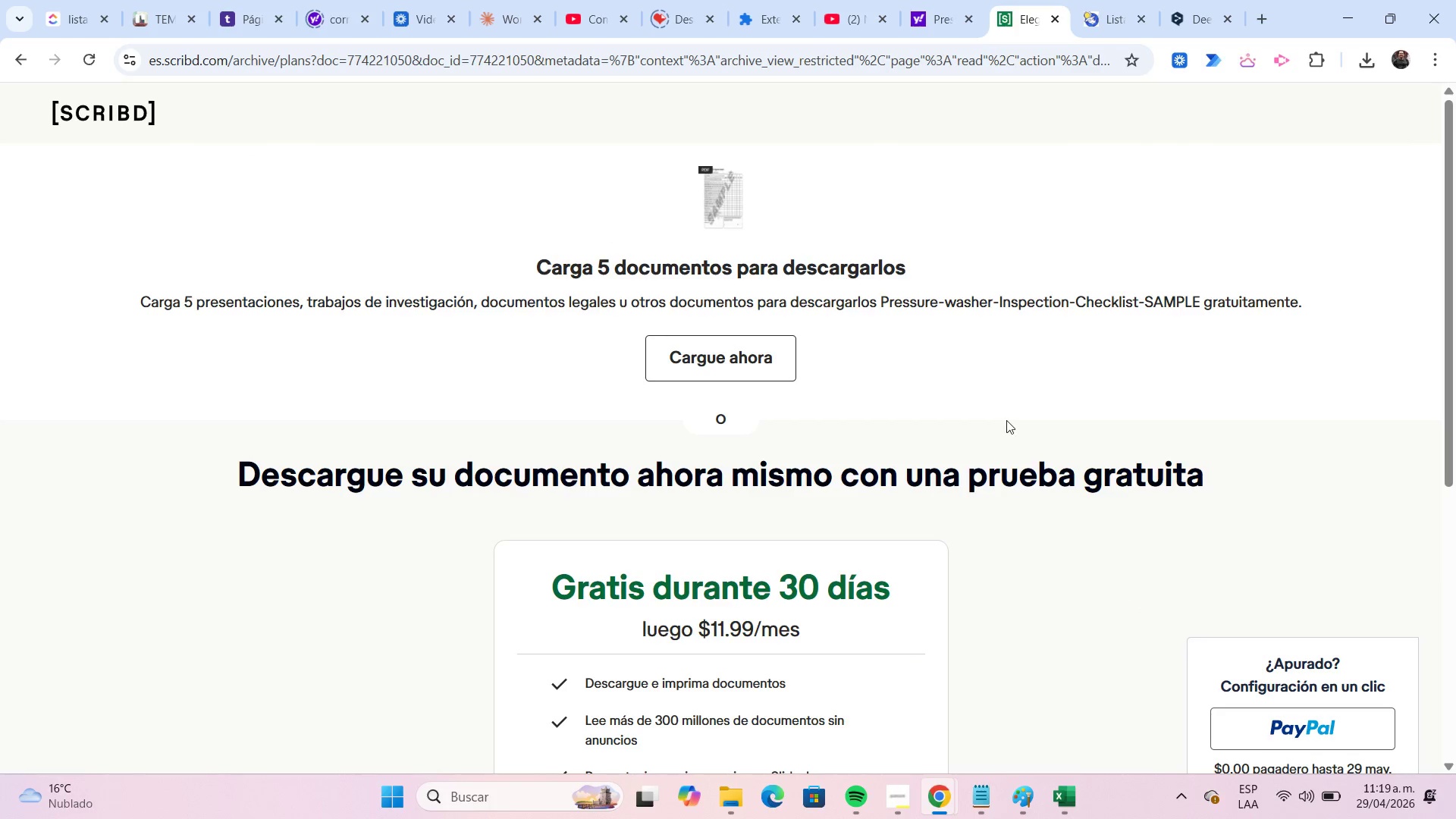 
wait(10.28)
 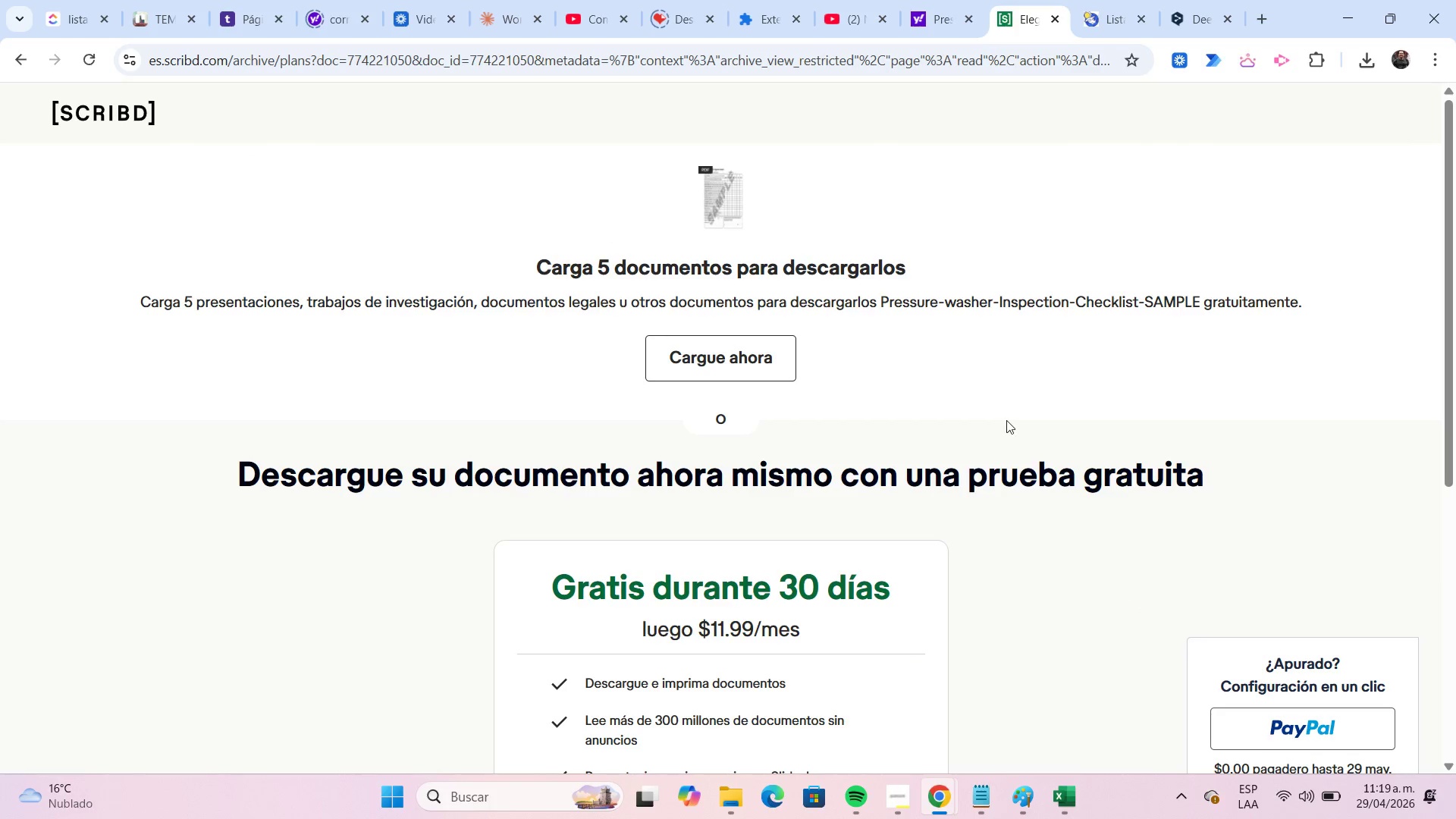 
scroll: coordinate [981, 391], scroll_direction: down, amount: 2.0
 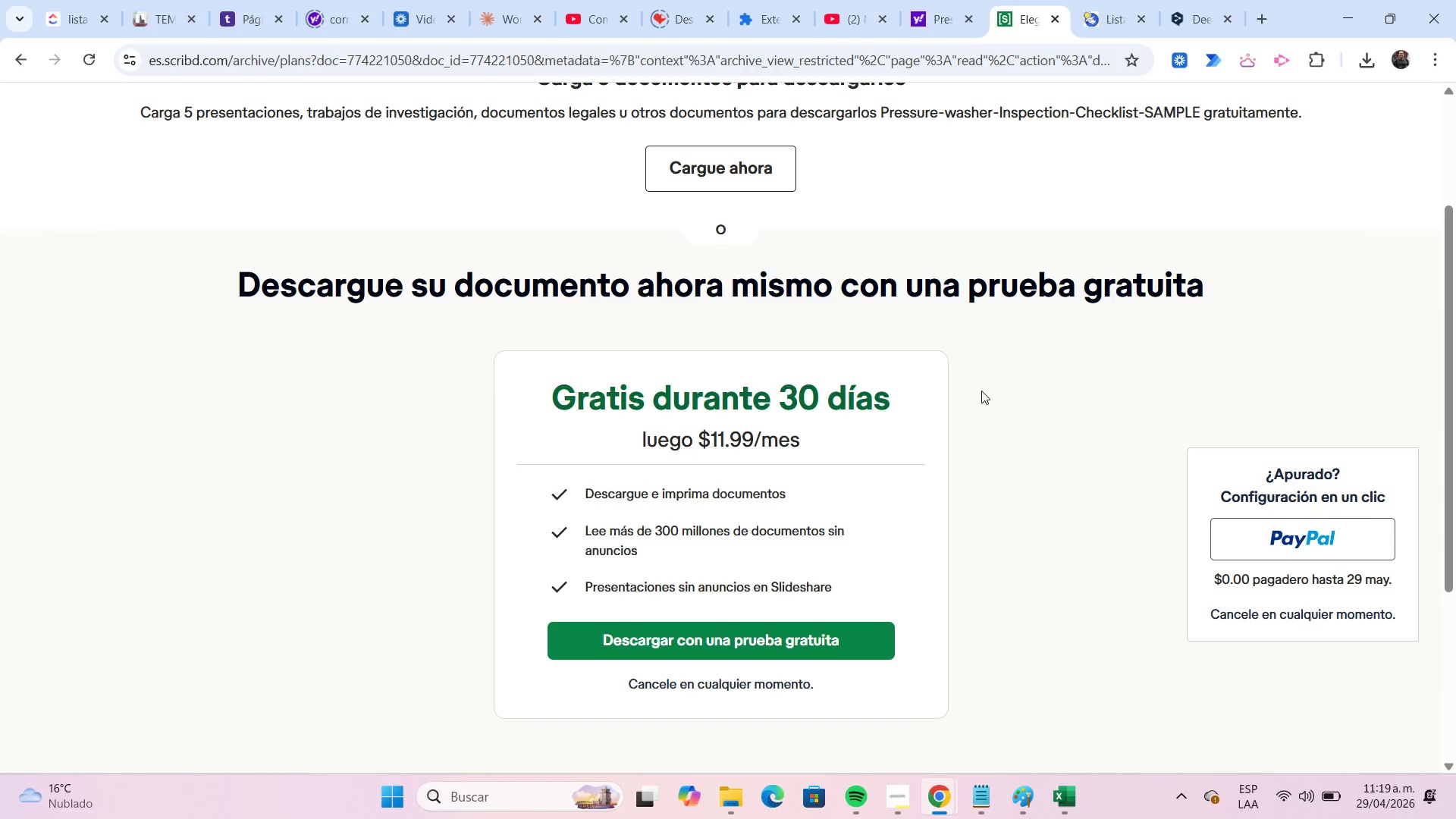 
scroll: coordinate [981, 391], scroll_direction: up, amount: 2.0
 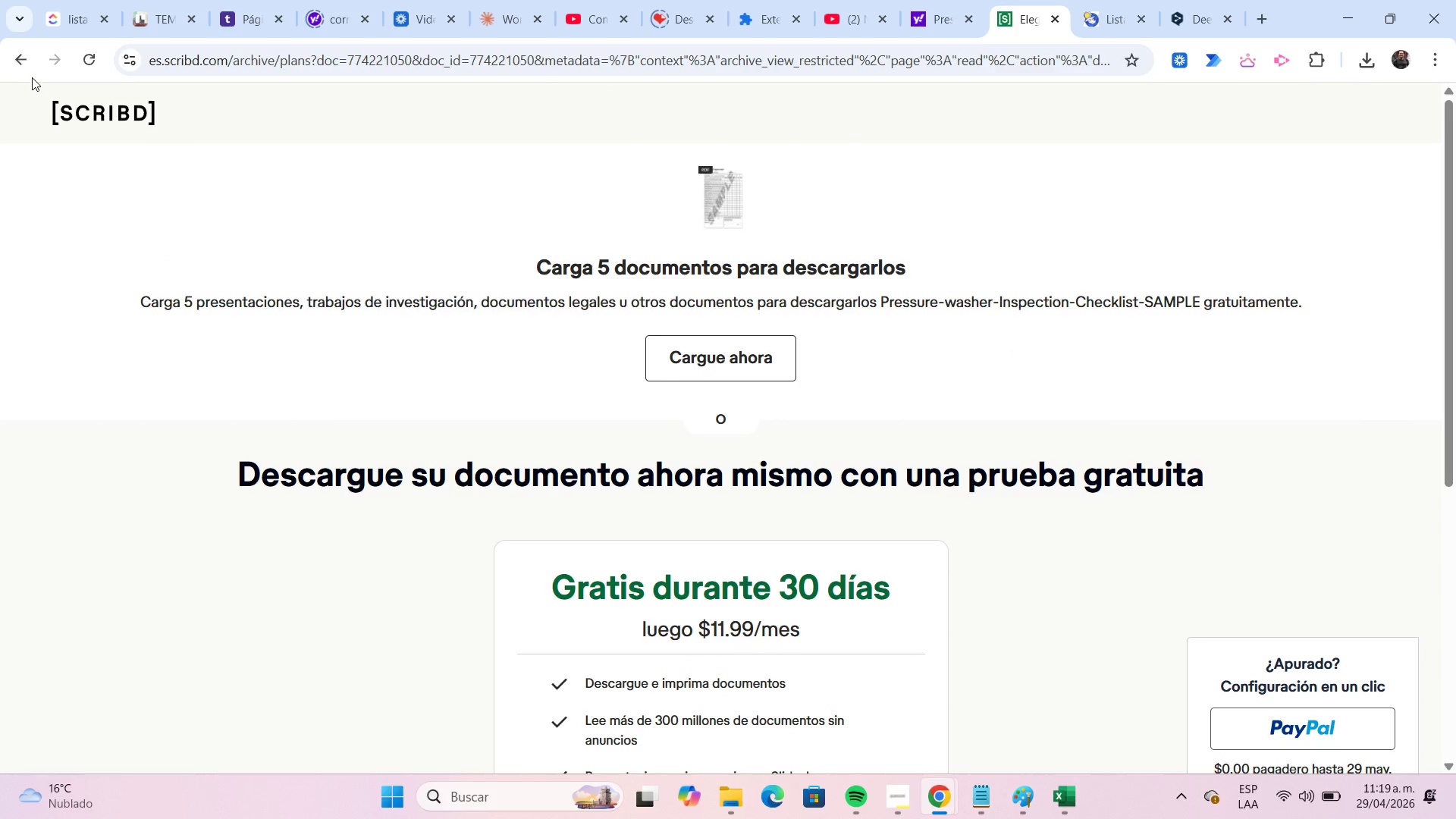 
left_click([26, 70])
 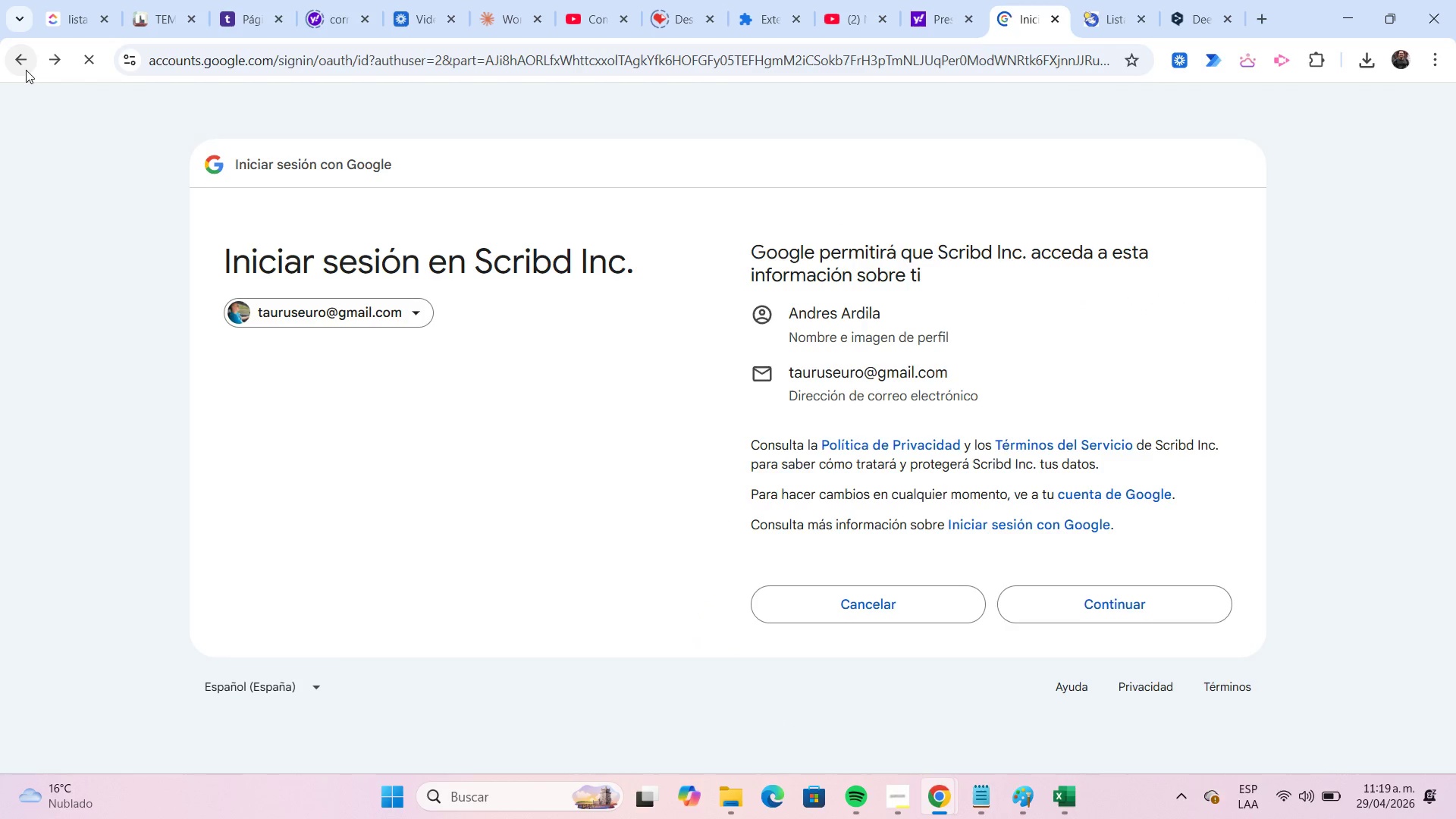 
left_click([26, 70])
 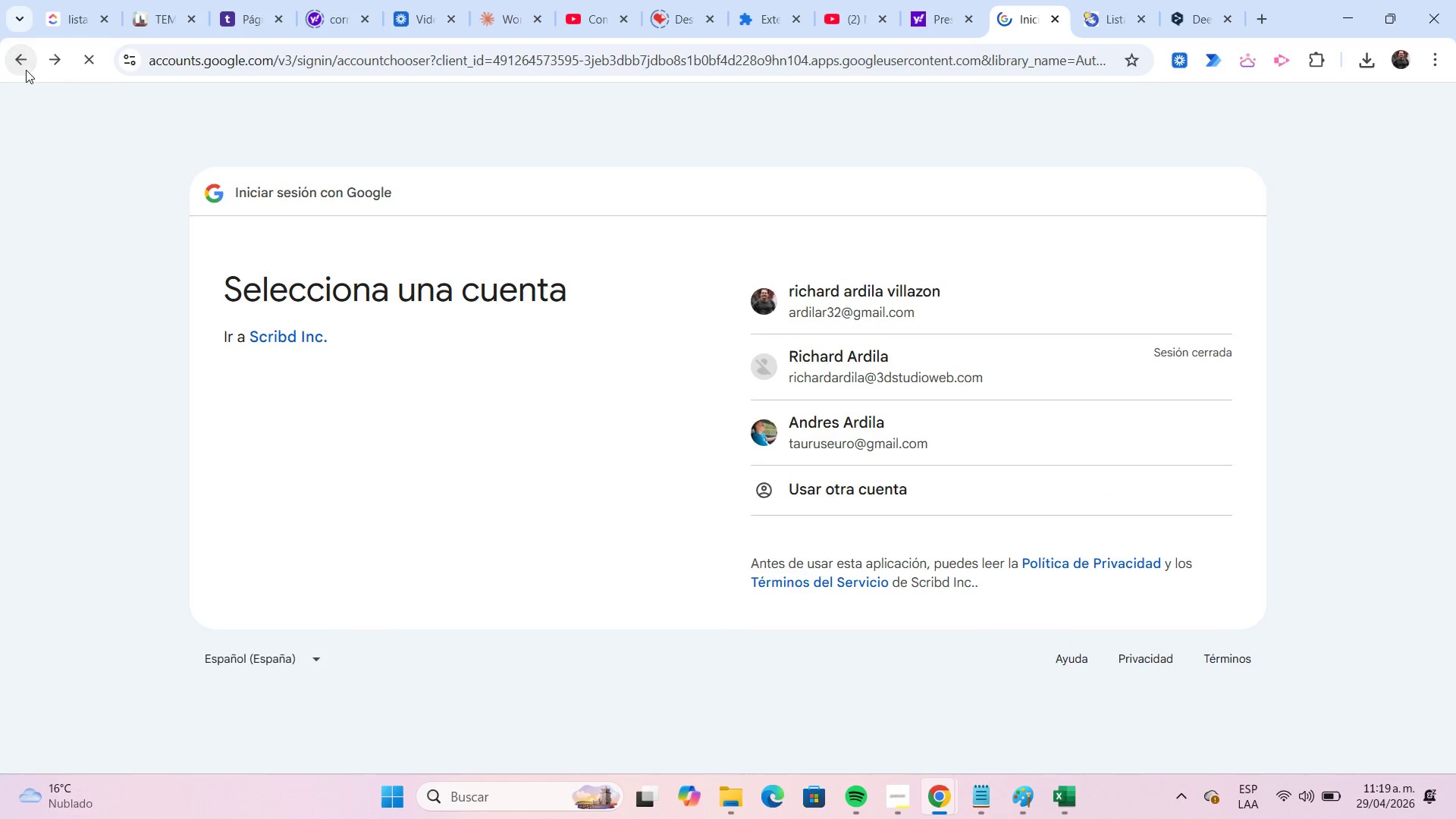 
left_click([26, 70])
 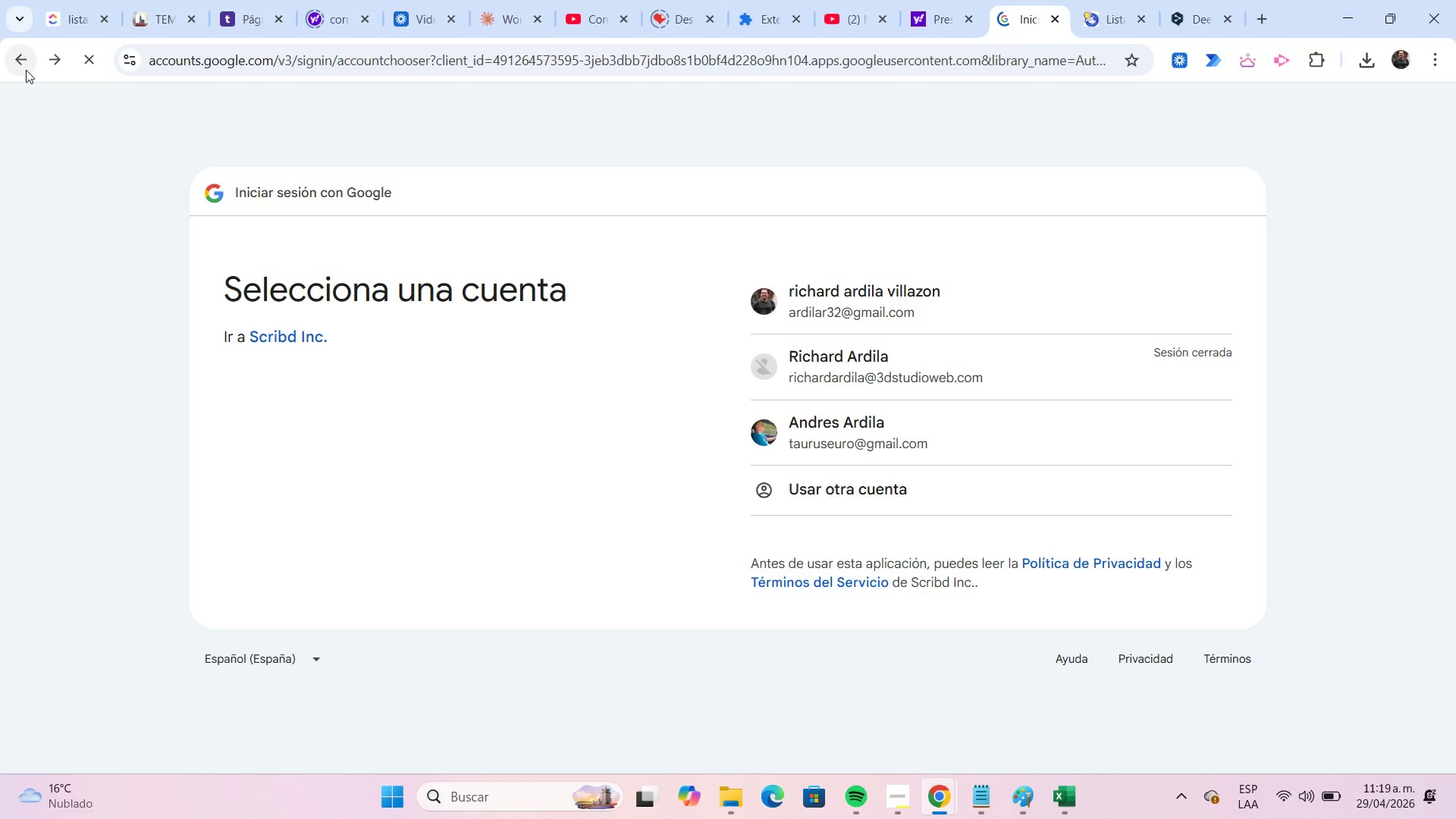 
left_click([26, 70])
 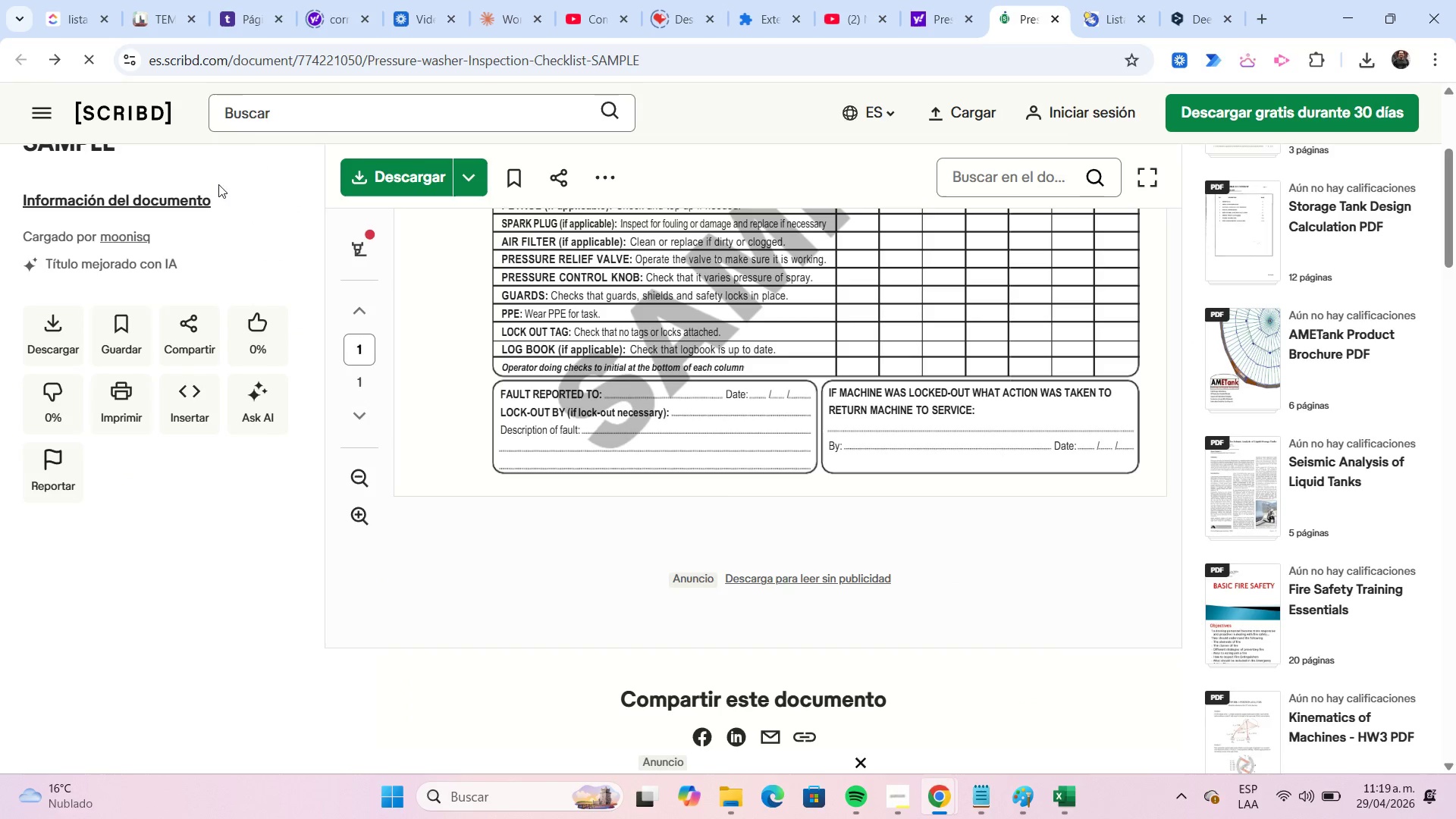 
scroll: coordinate [740, 373], scroll_direction: up, amount: 2.0
 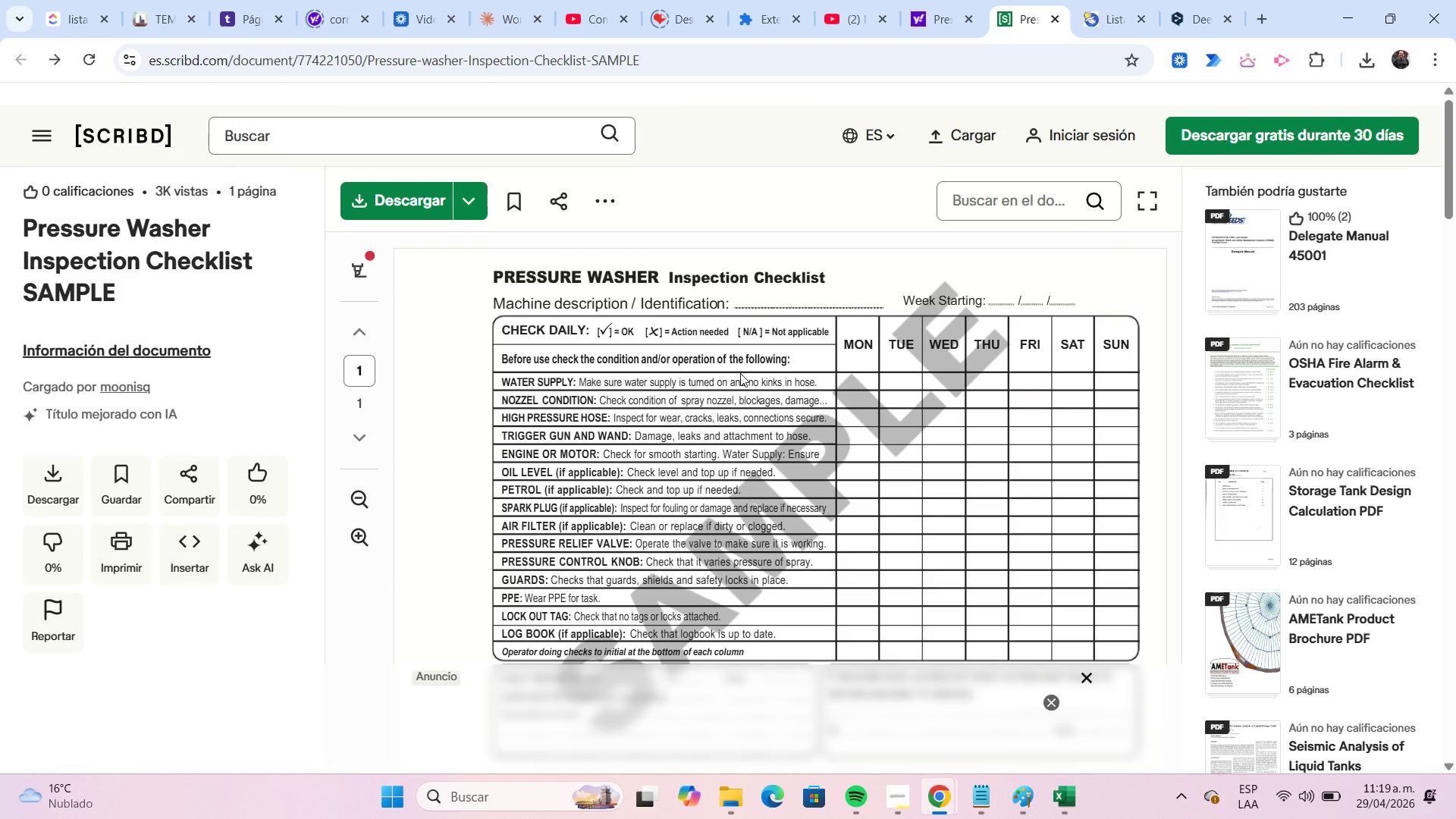 
scroll: coordinate [740, 373], scroll_direction: down, amount: 1.0
 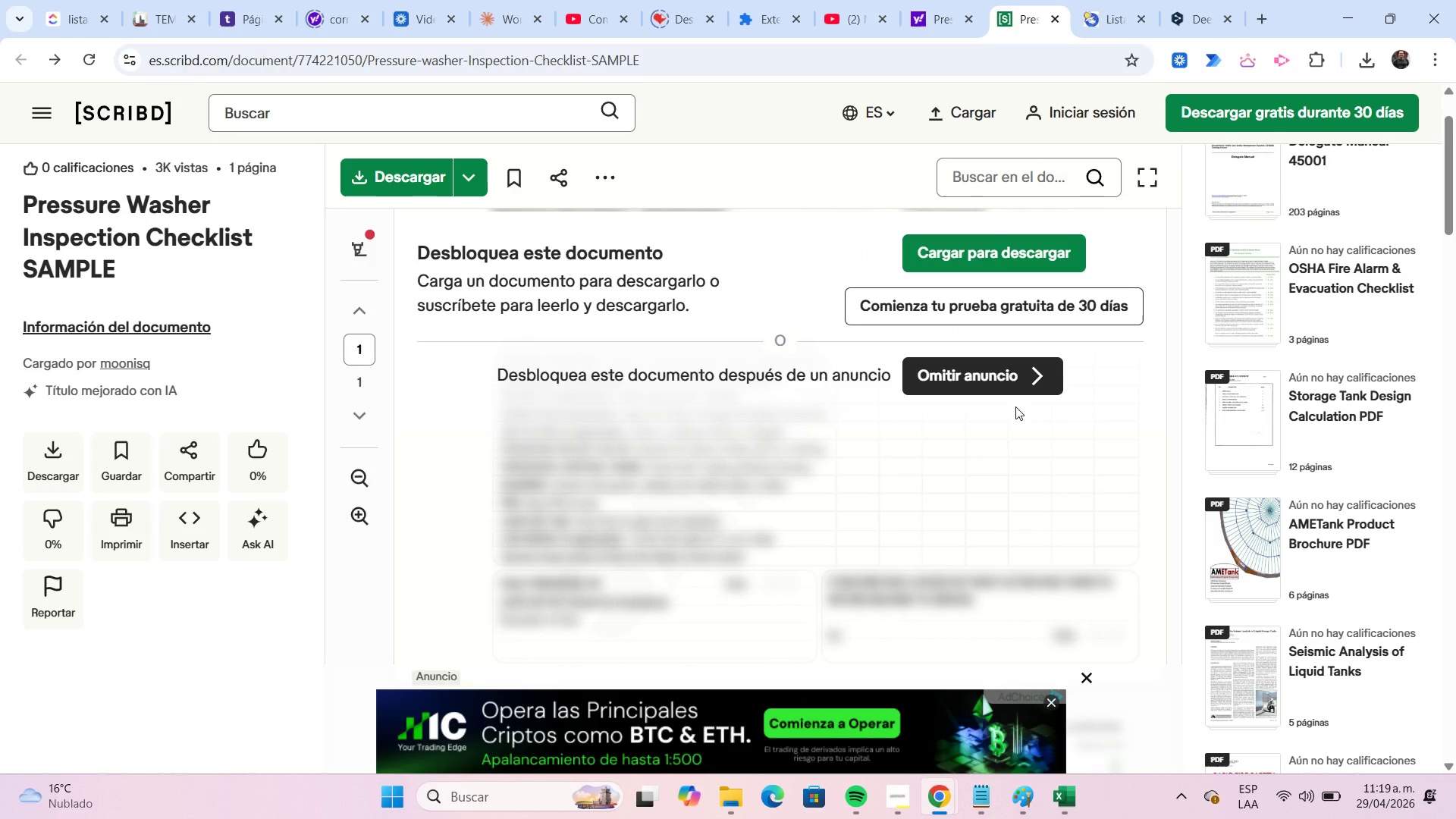 
left_click([1016, 381])
 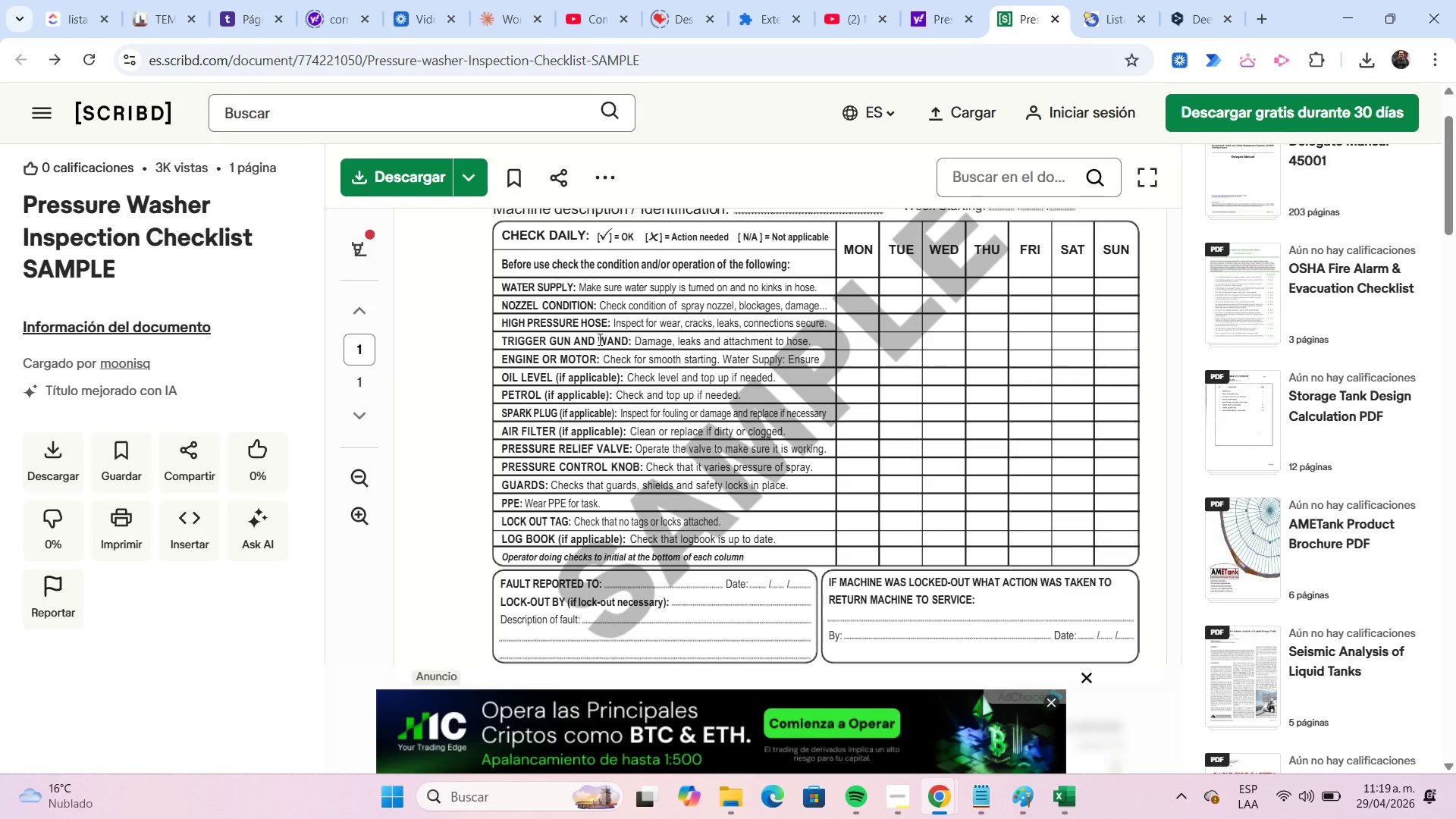 
wait(5.8)
 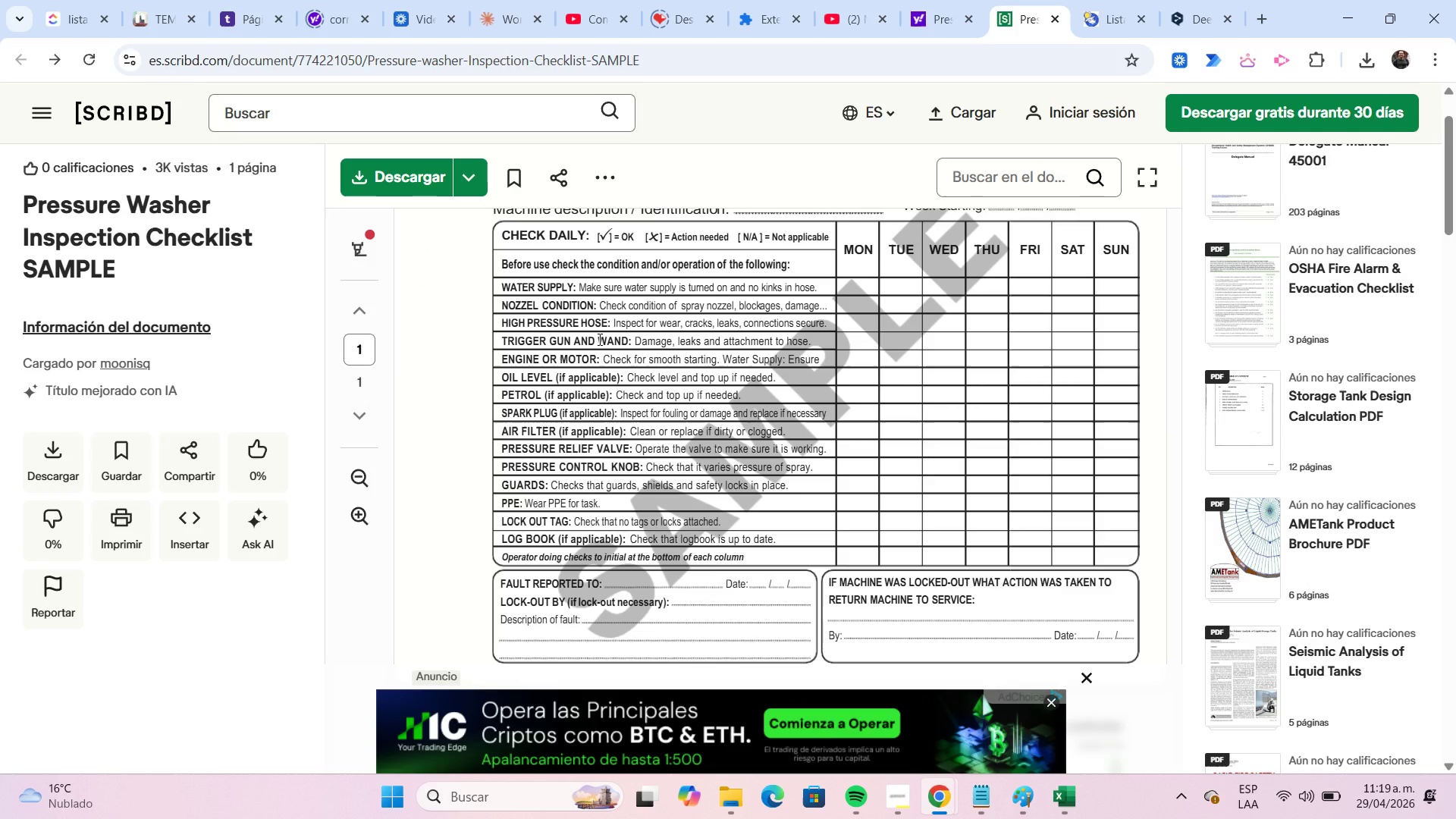 
key(Meta+Shift+S)
 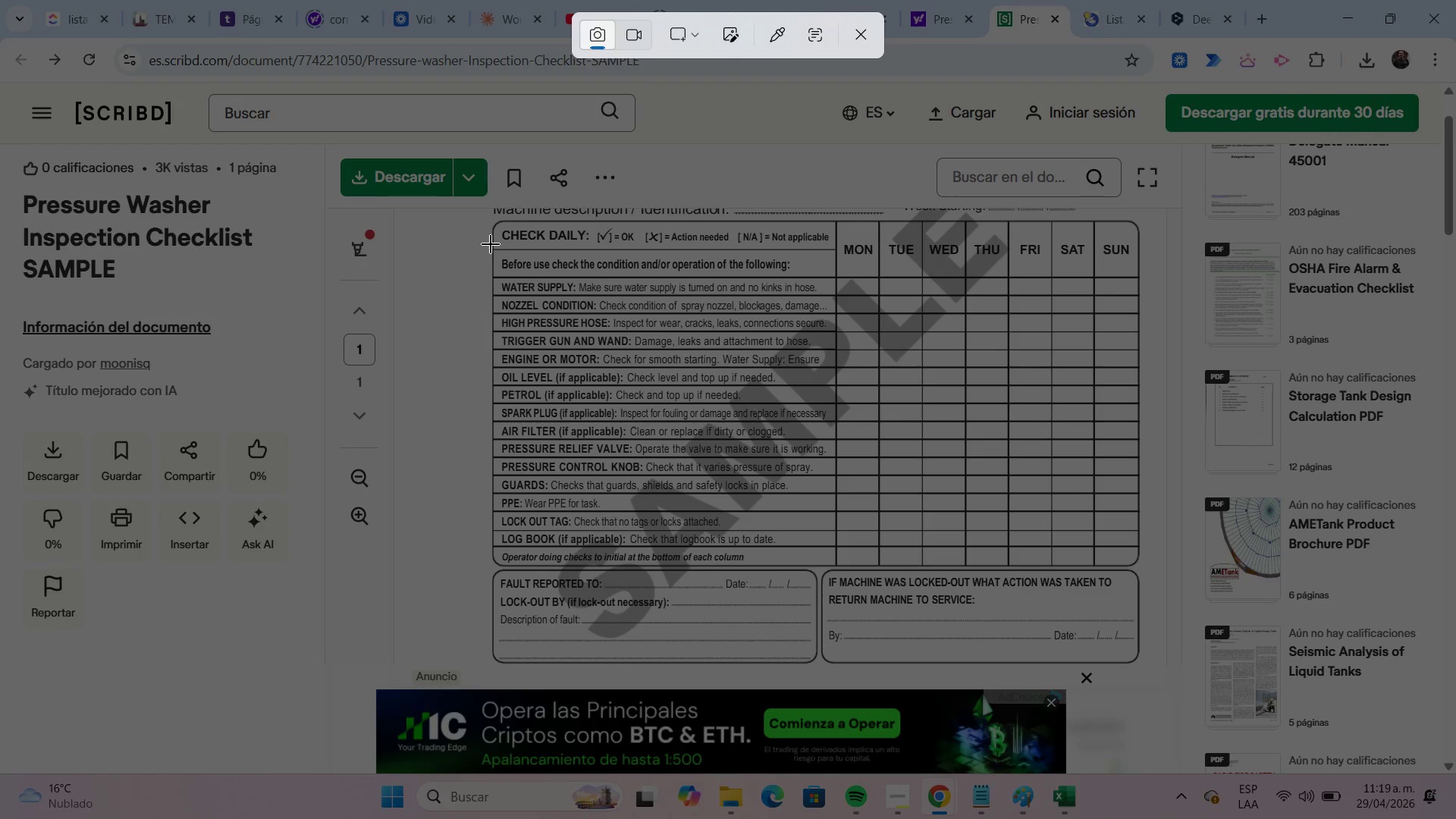 
left_click_drag(start_coordinate=[488, 244], to_coordinate=[843, 570])
 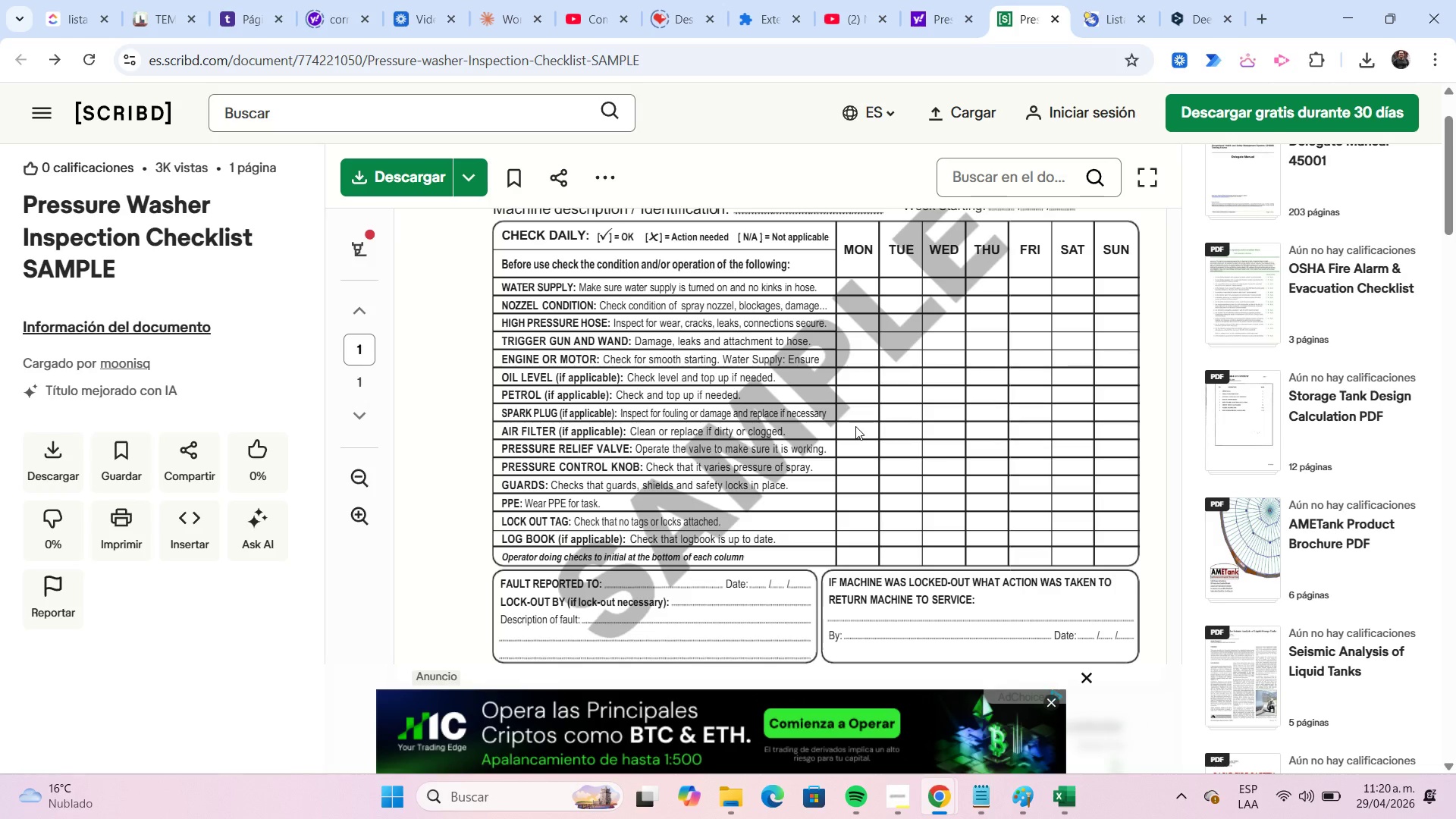 
wait(14.46)
 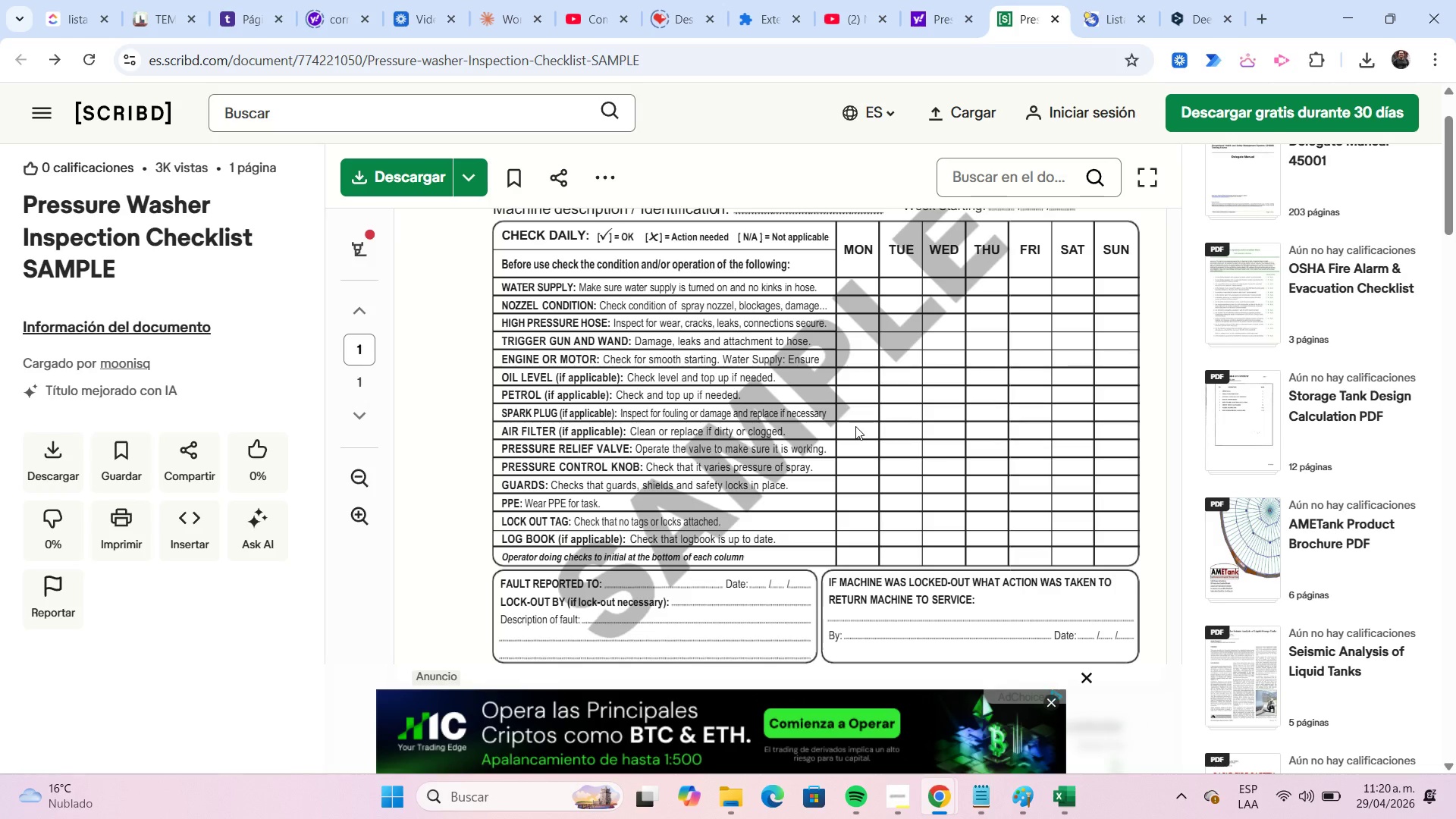 
mouse_move([1256, 28])
 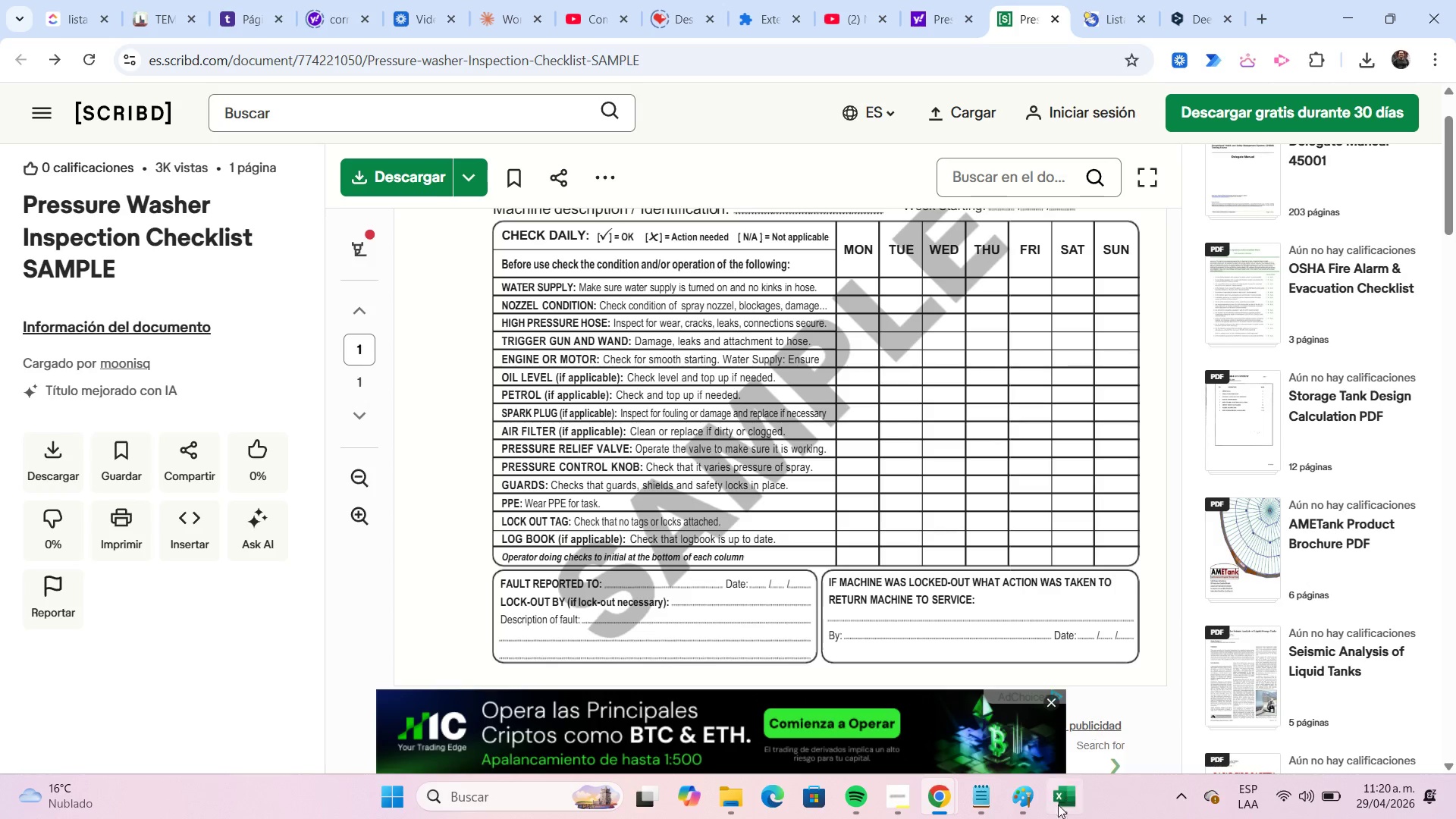 
left_click([1040, 801])
 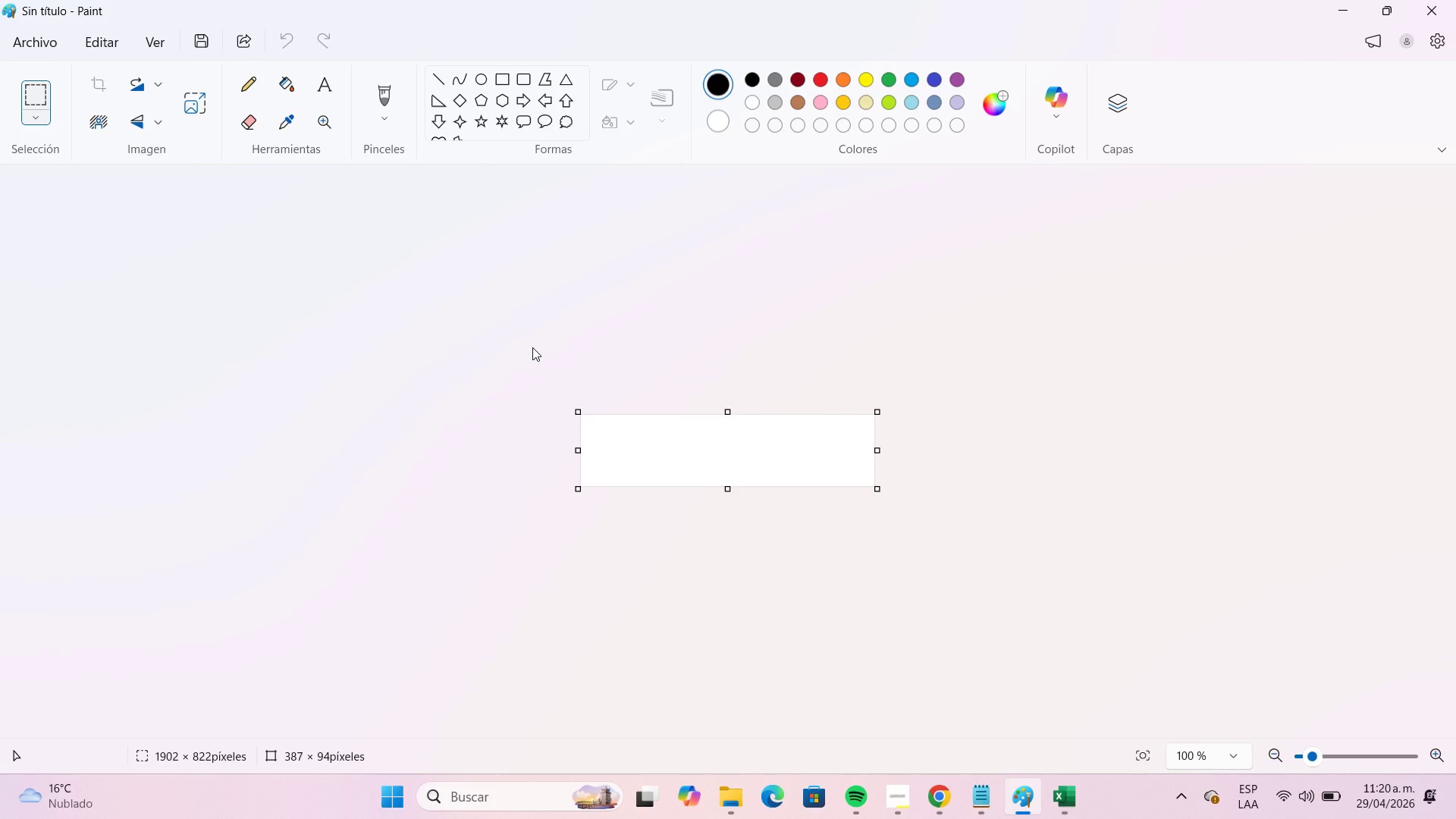 
key(Control+V)
 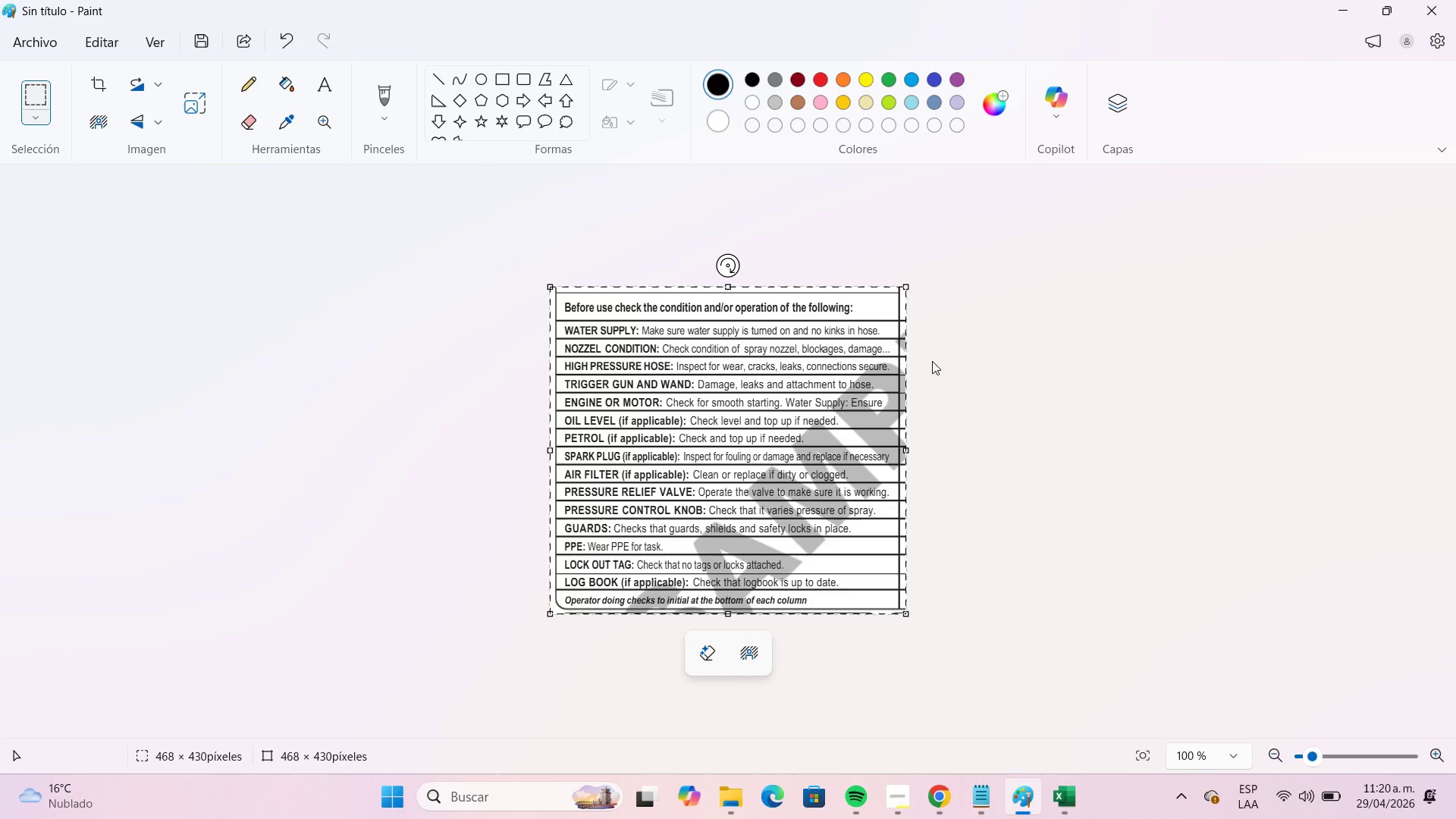 
left_click([931, 361])
 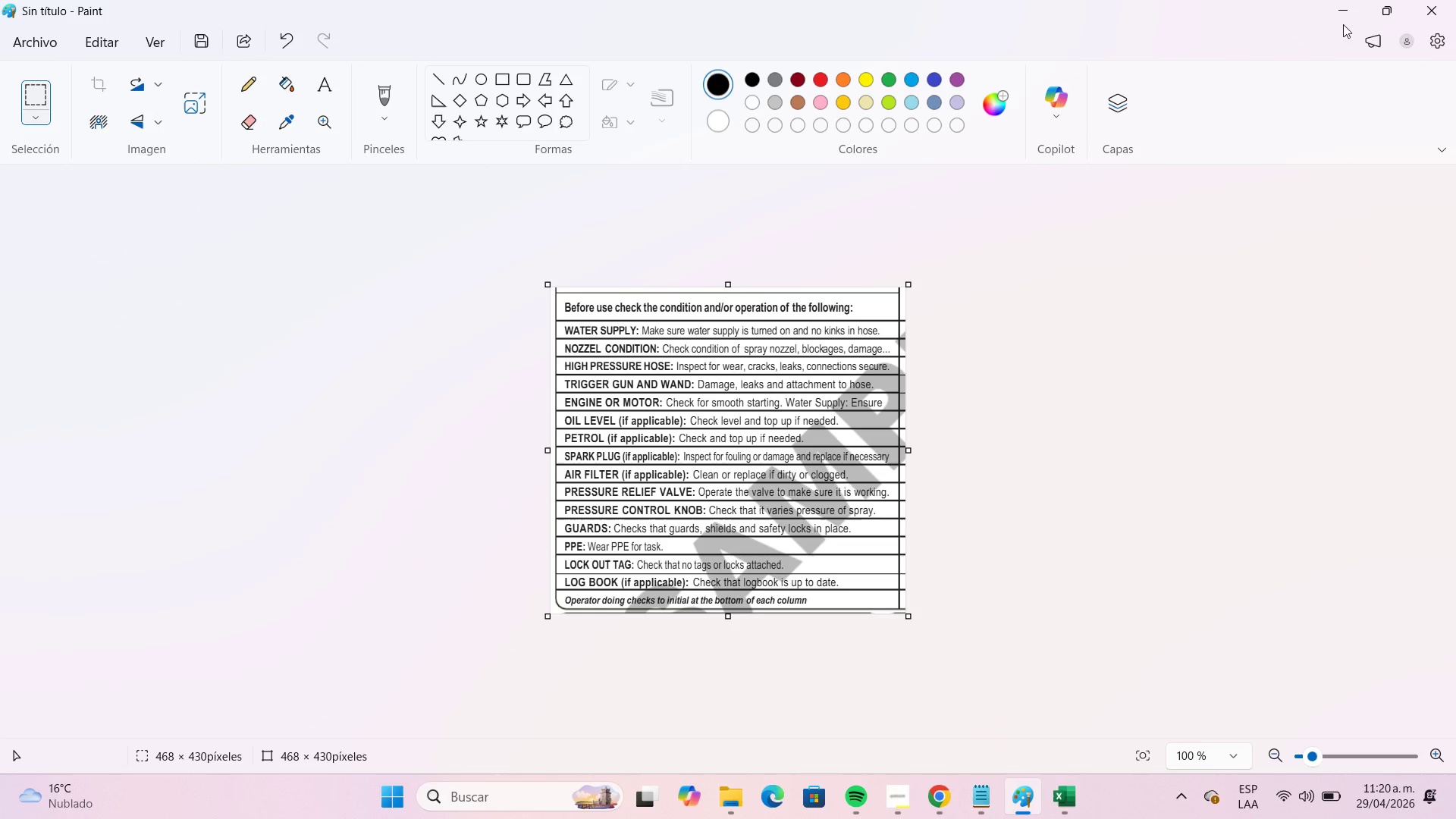 
left_click([1352, 14])
 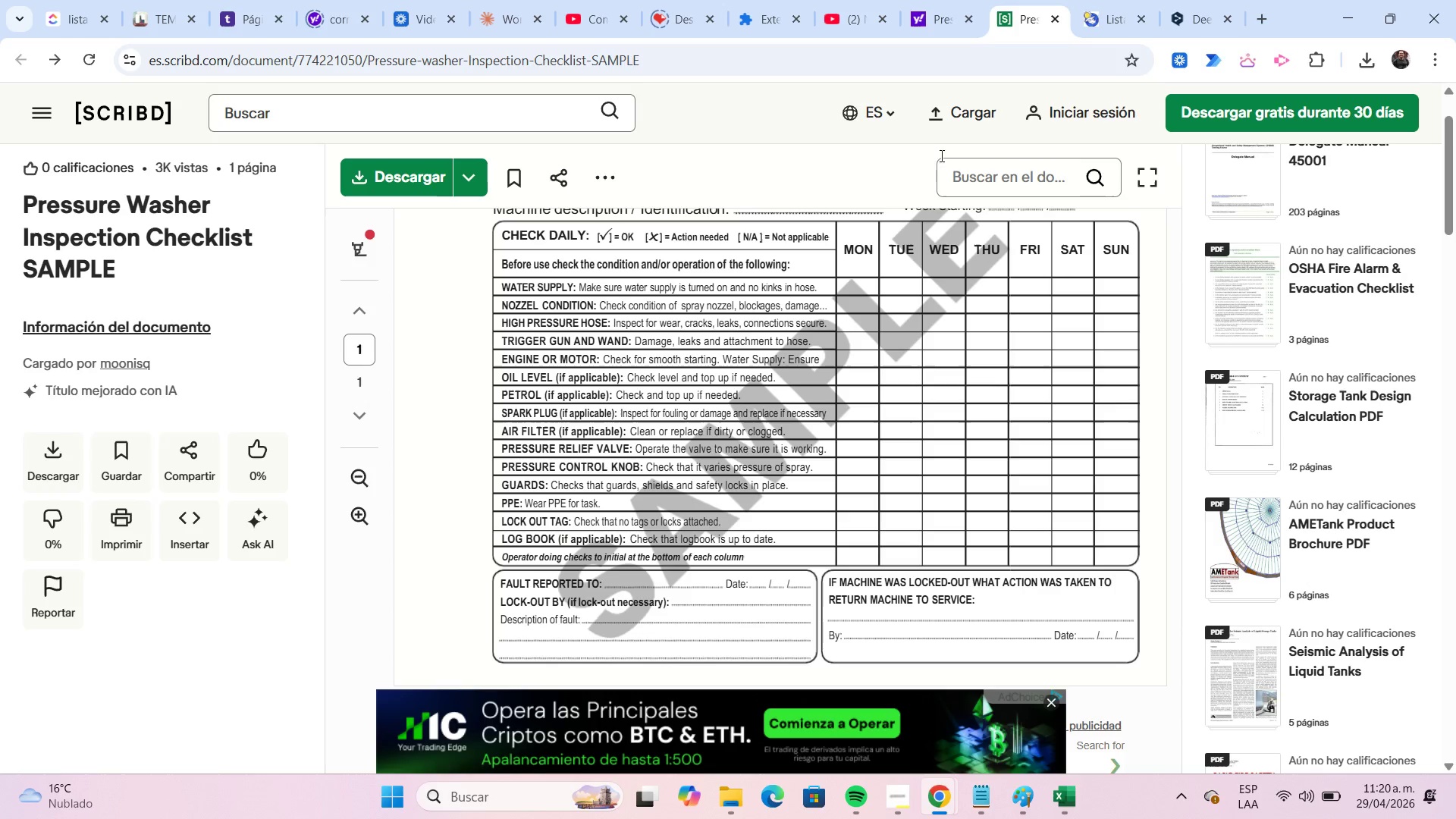 
left_click([936, 27])
 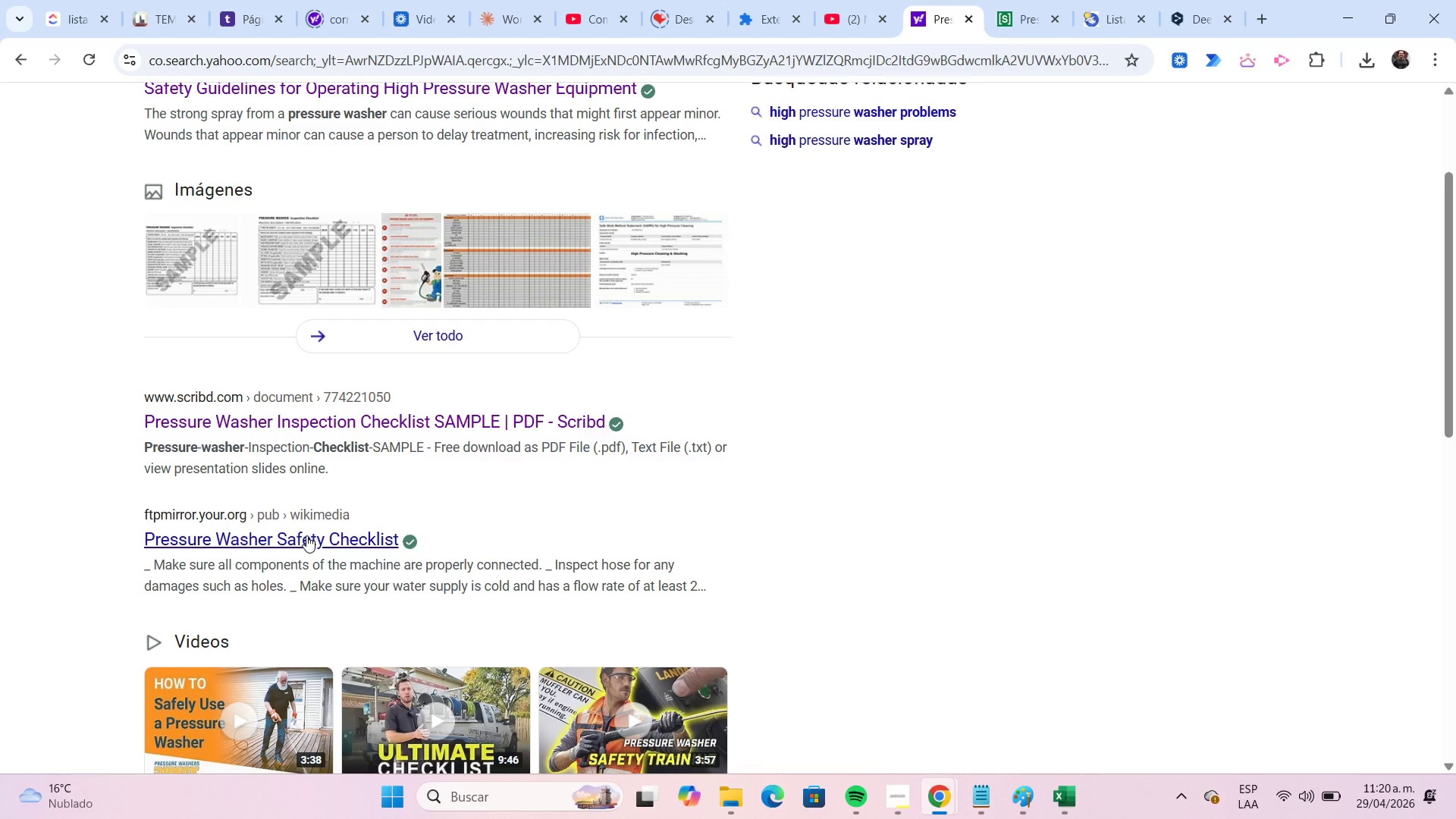 
left_click([306, 535])
 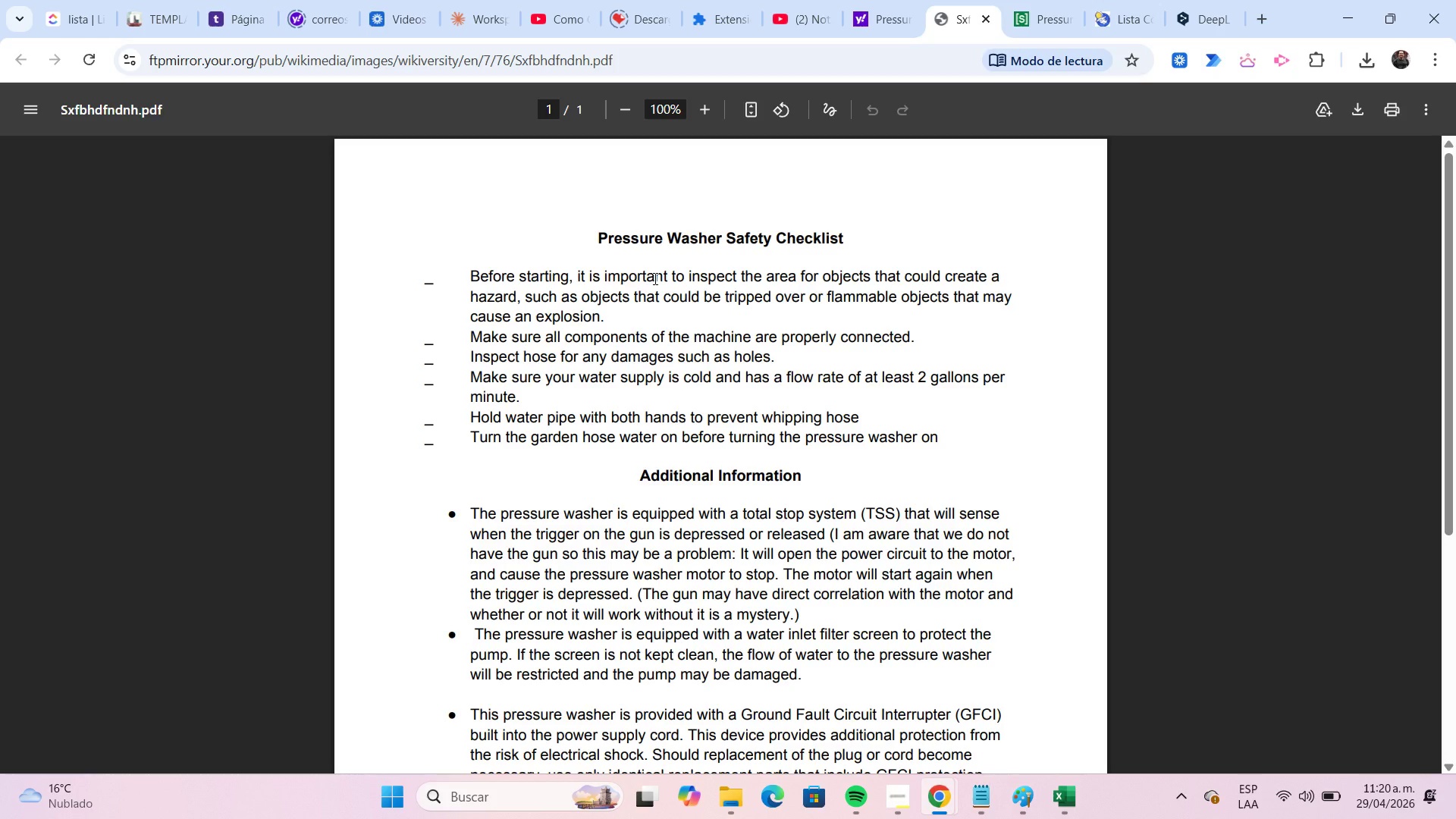 
scroll: coordinate [637, 246], scroll_direction: down, amount: 3.0
 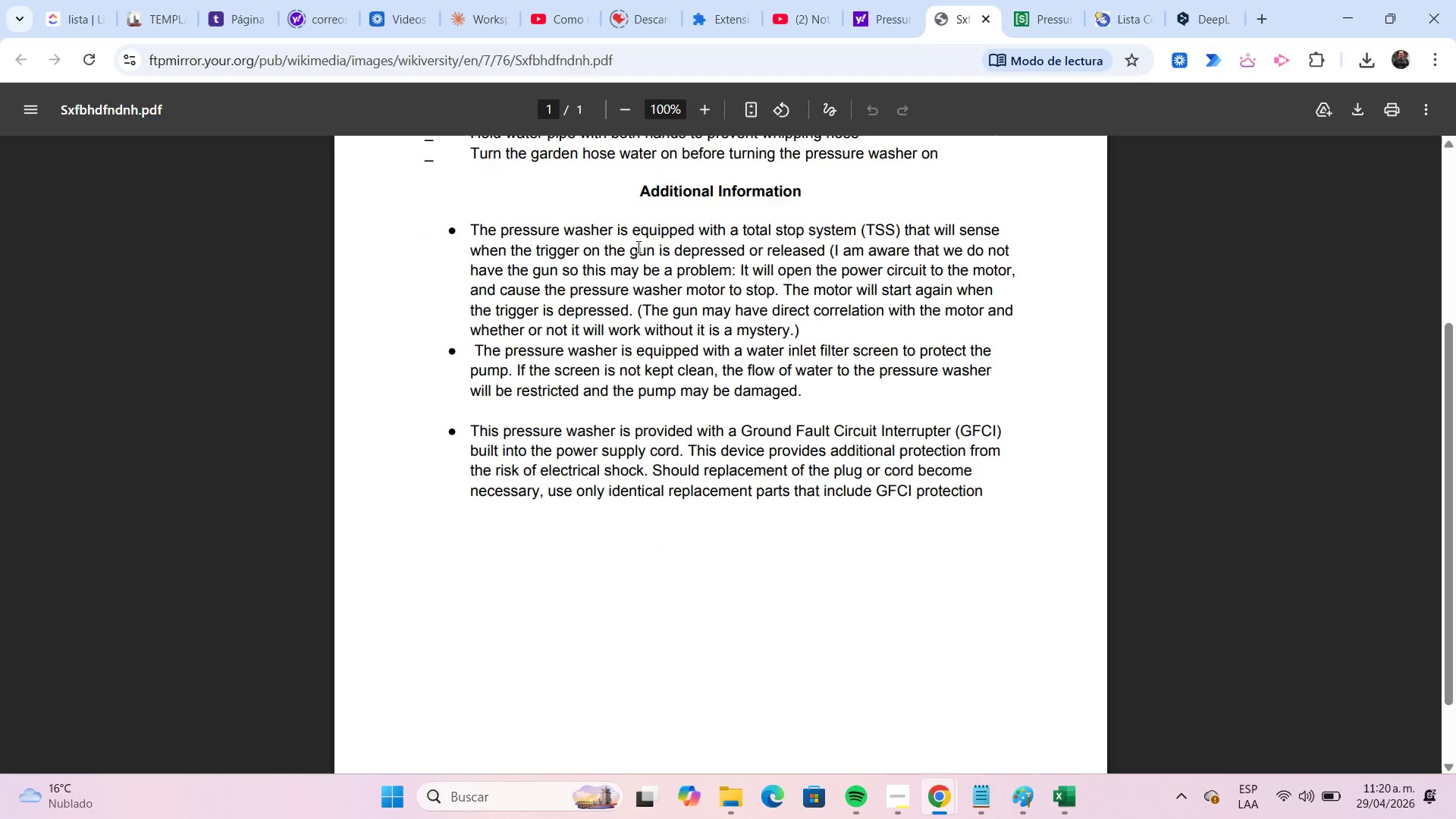 
scroll: coordinate [637, 246], scroll_direction: up, amount: 2.0
 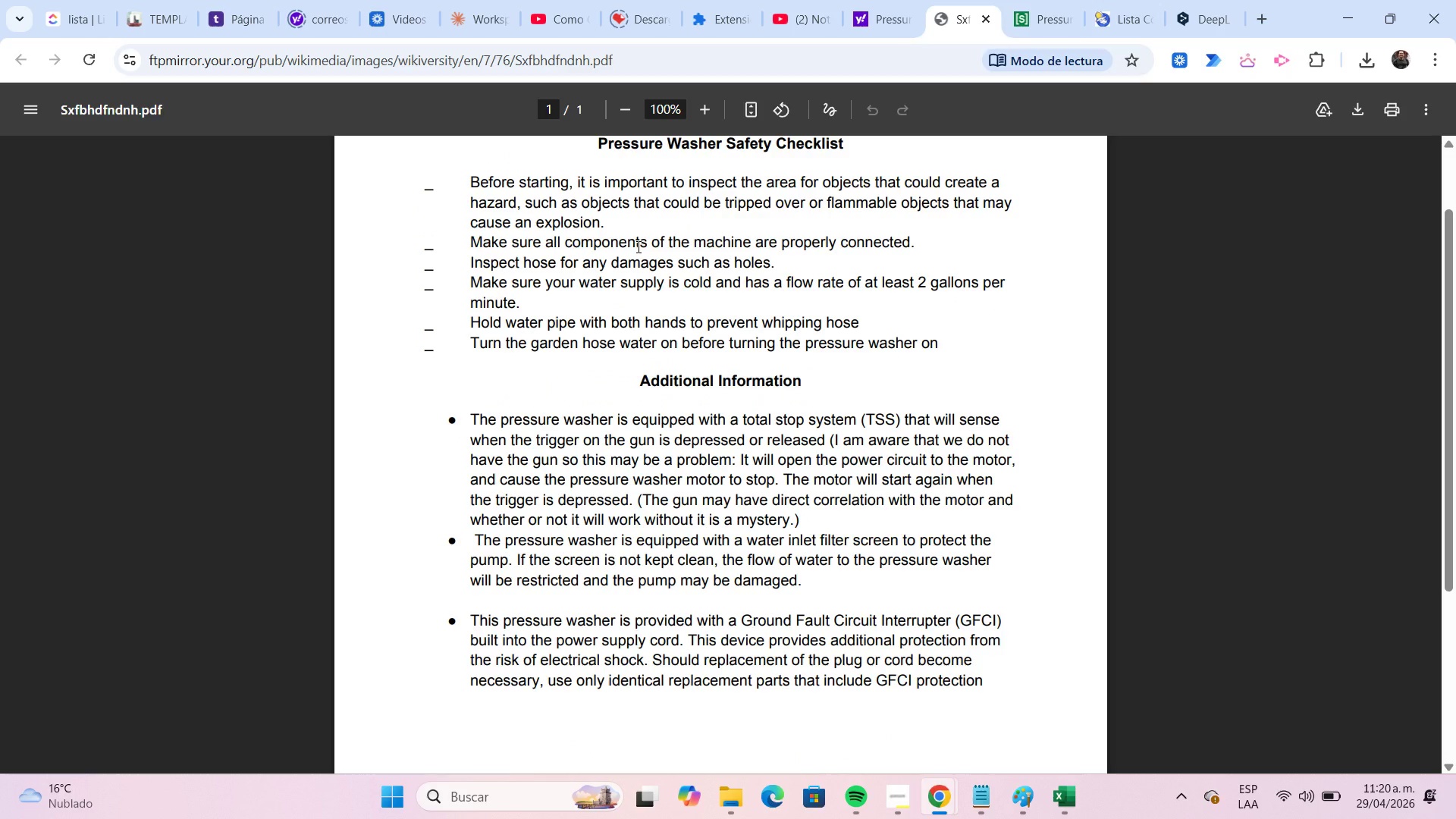 
scroll: coordinate [637, 246], scroll_direction: down, amount: 7.0
 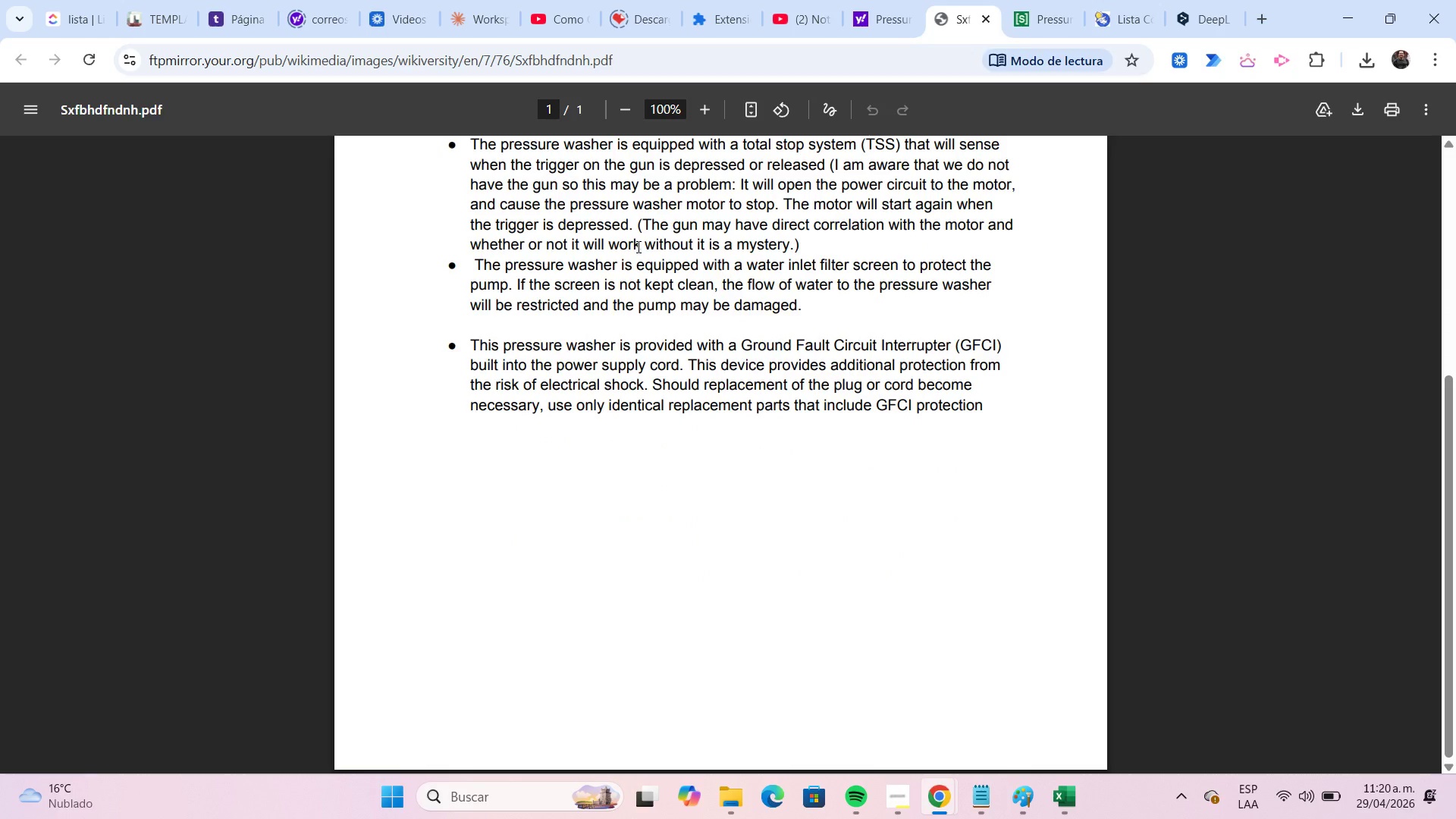 
scroll: coordinate [637, 246], scroll_direction: up, amount: 4.0
 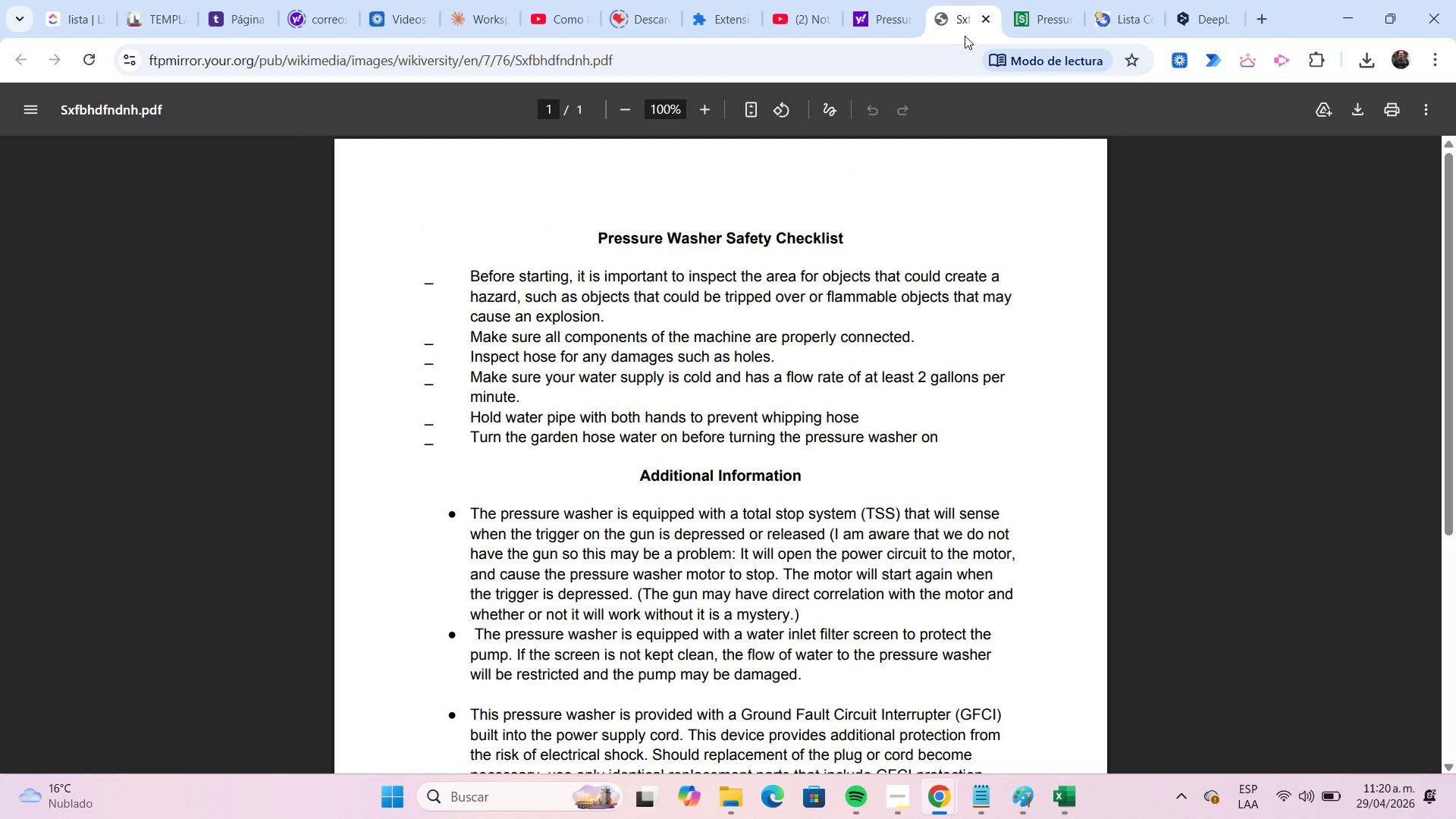 
left_click([987, 14])
 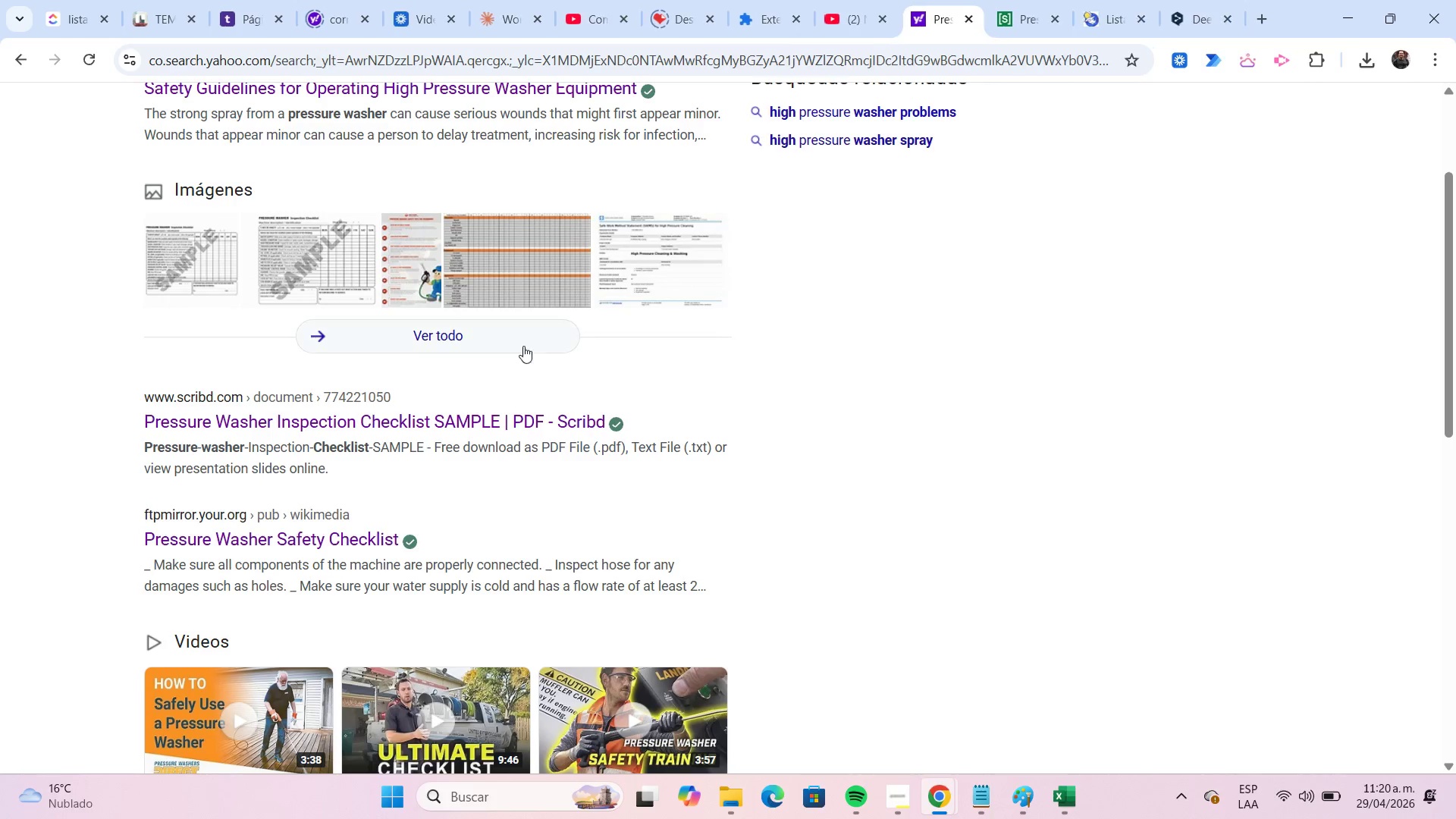 
scroll: coordinate [685, 388], scroll_direction: down, amount: 6.0
 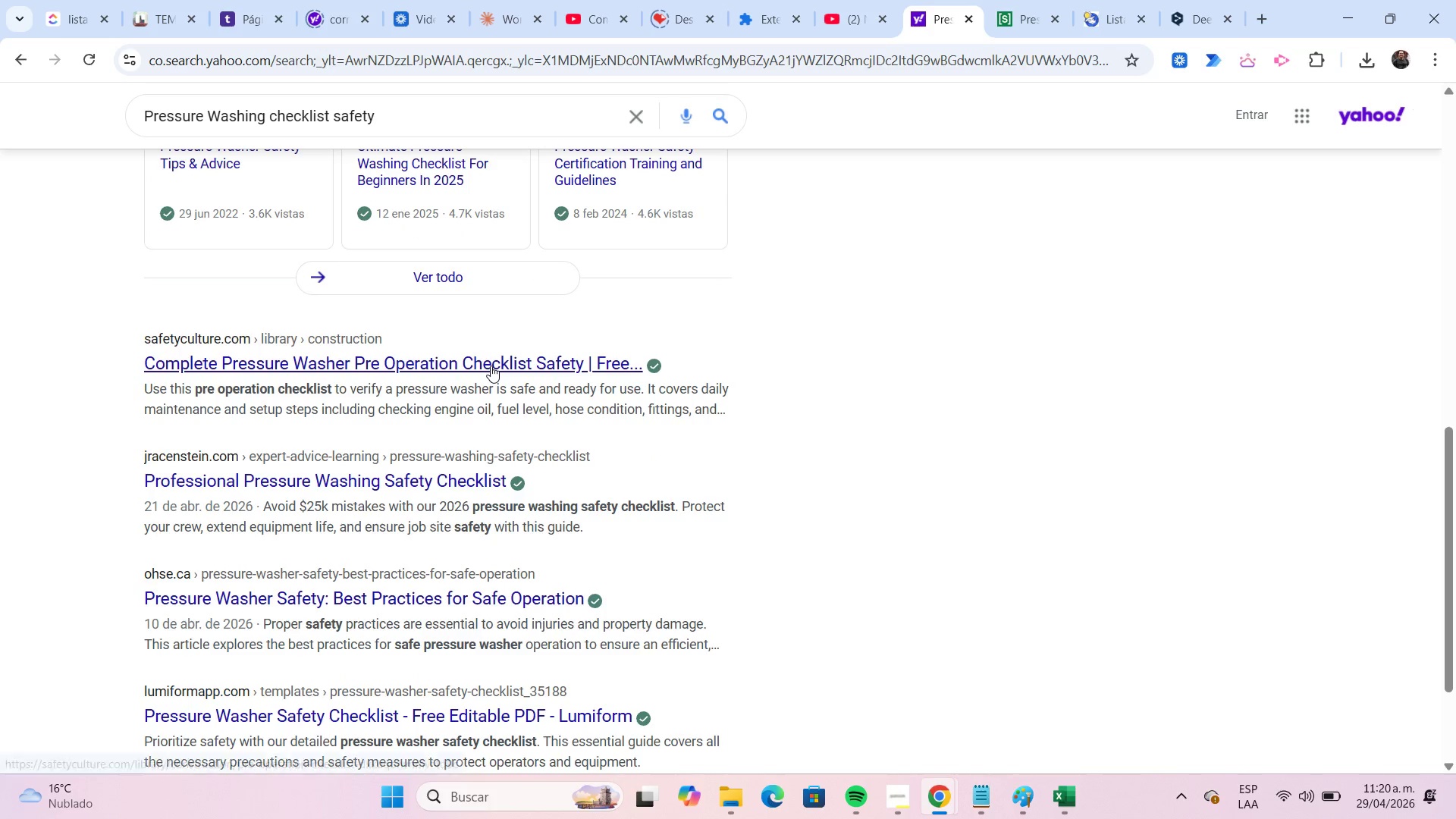 
left_click([490, 366])
 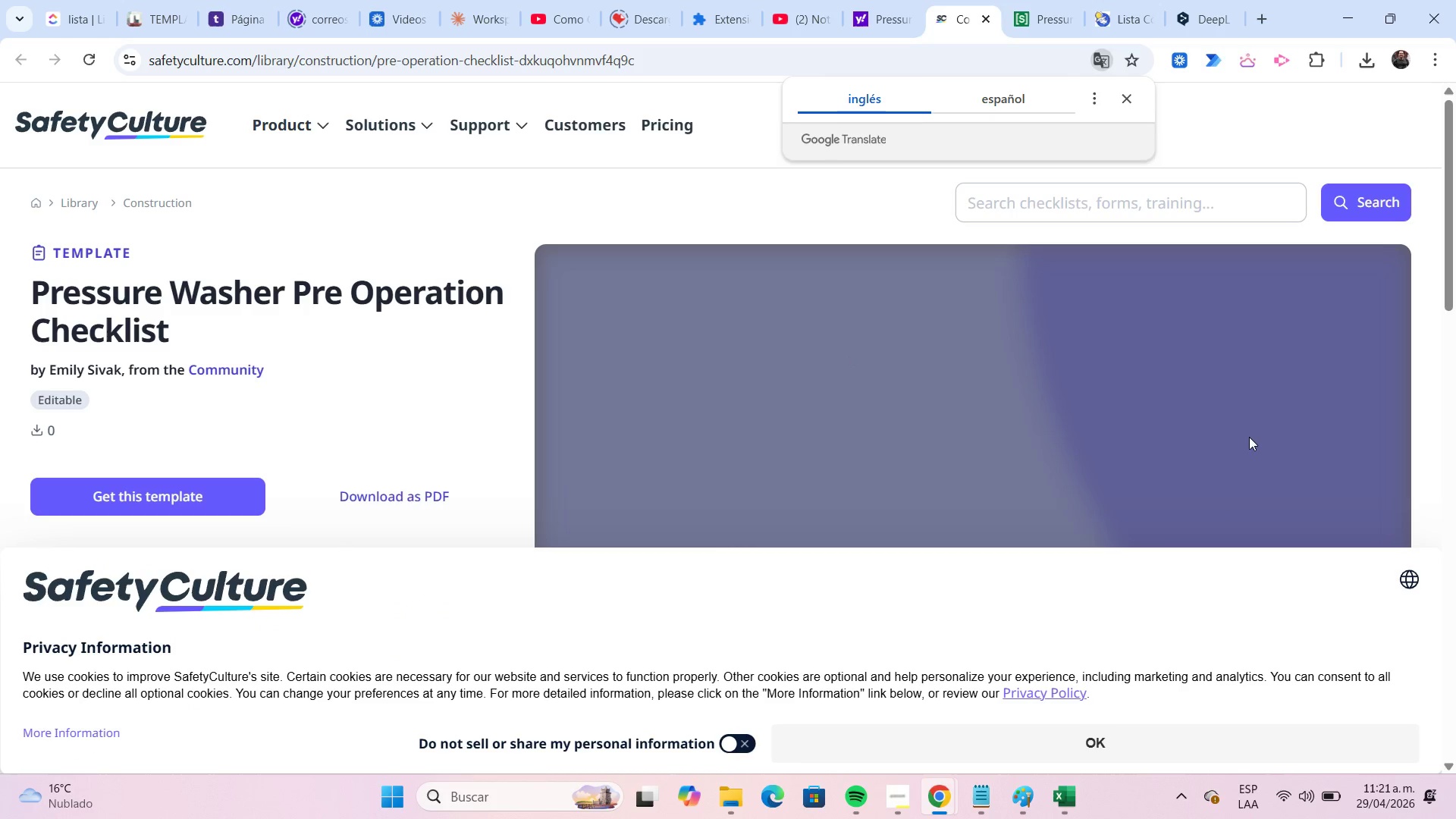 
wait(6.5)
 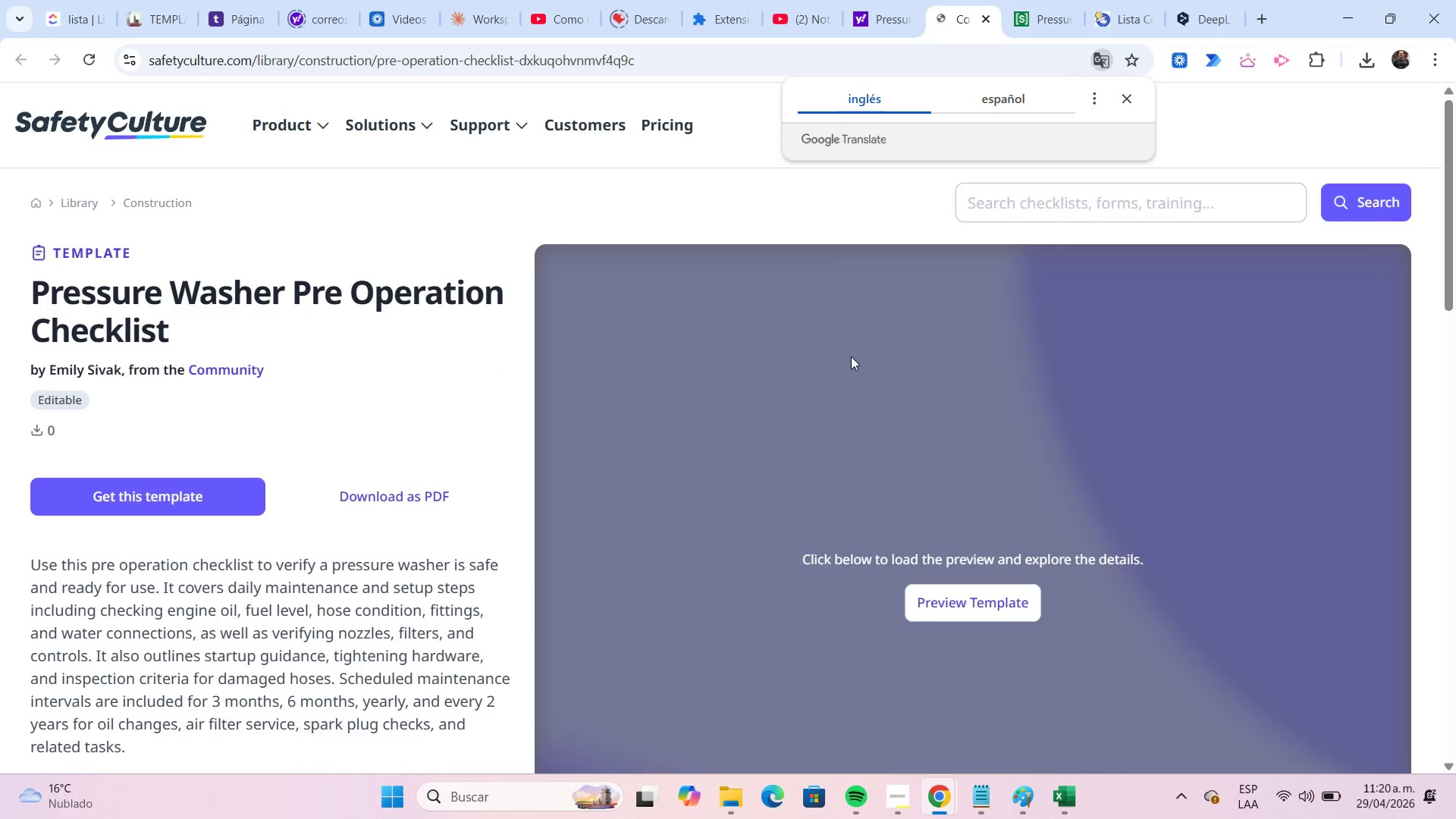 
left_click([990, 22])
 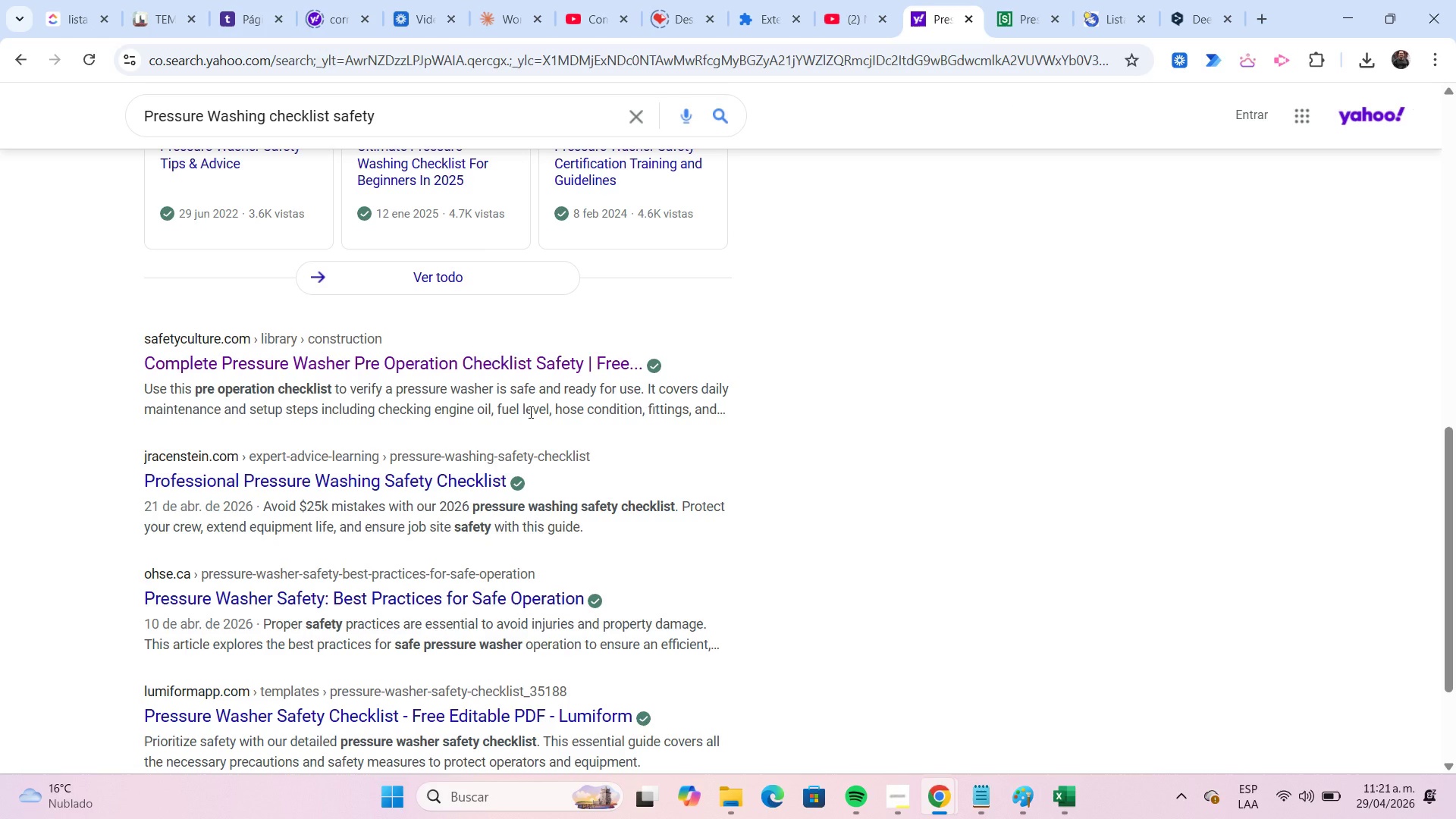 
scroll: coordinate [529, 412], scroll_direction: down, amount: 1.0
 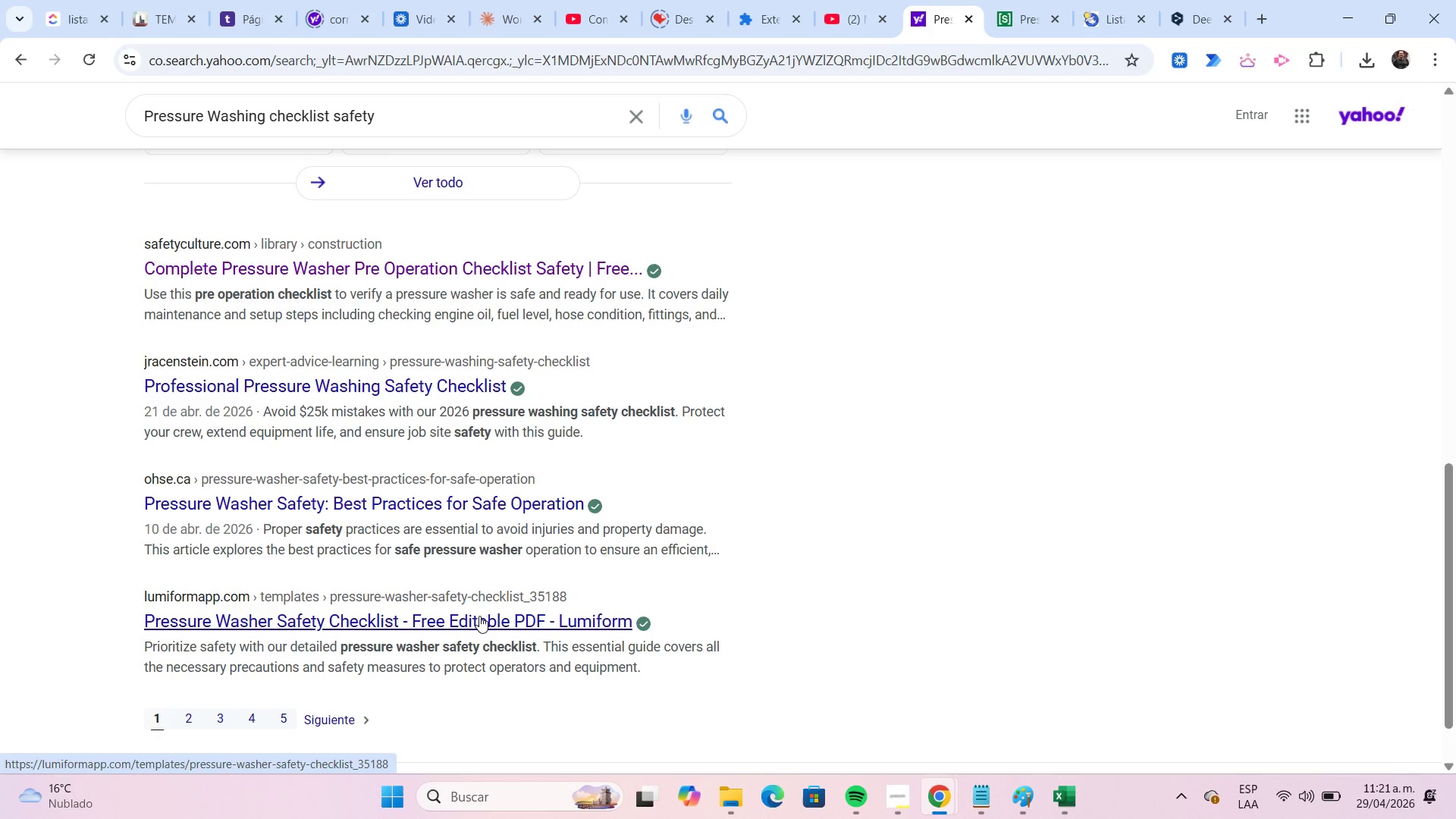 
left_click([479, 616])
 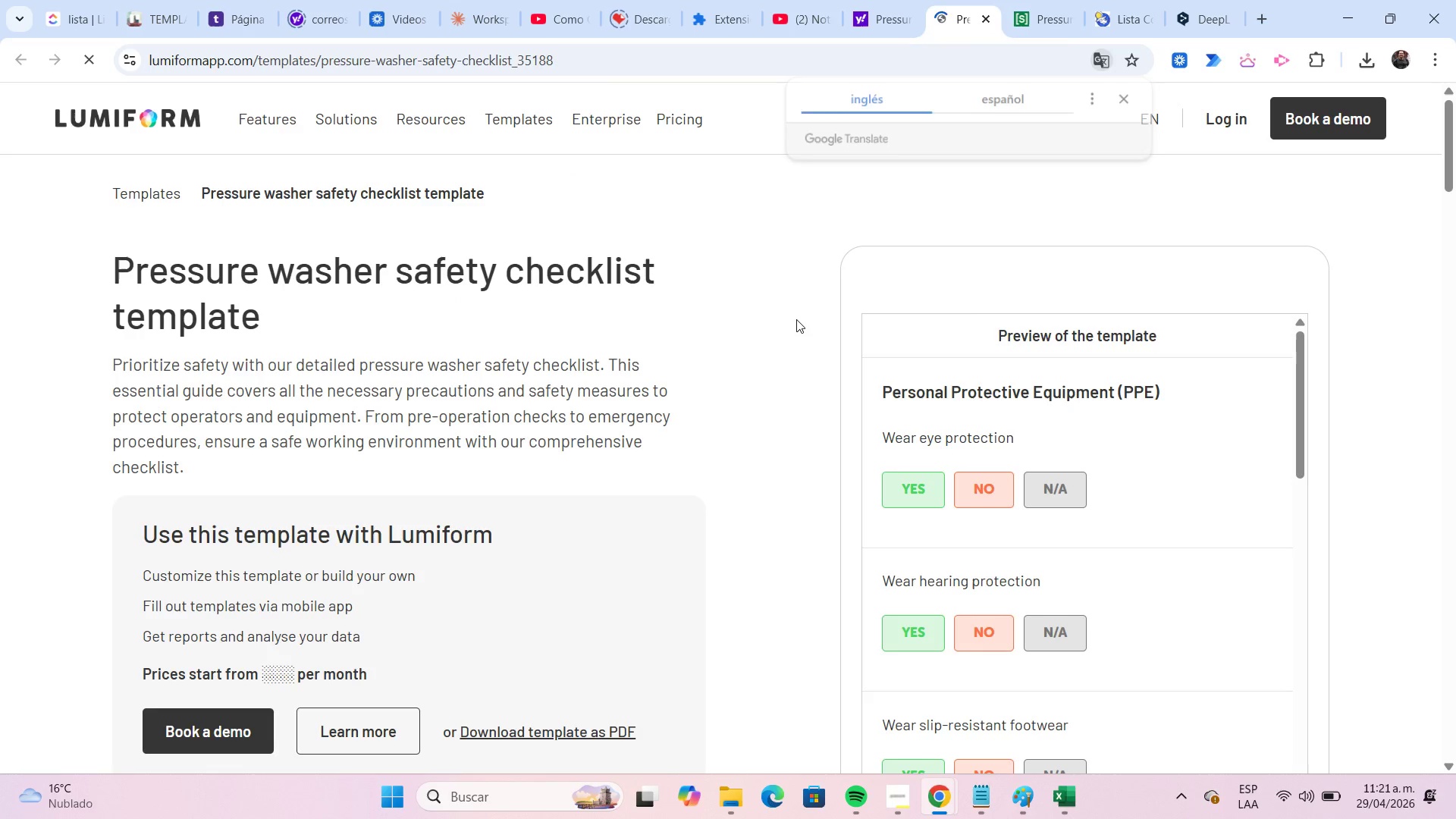 
wait(6.91)
 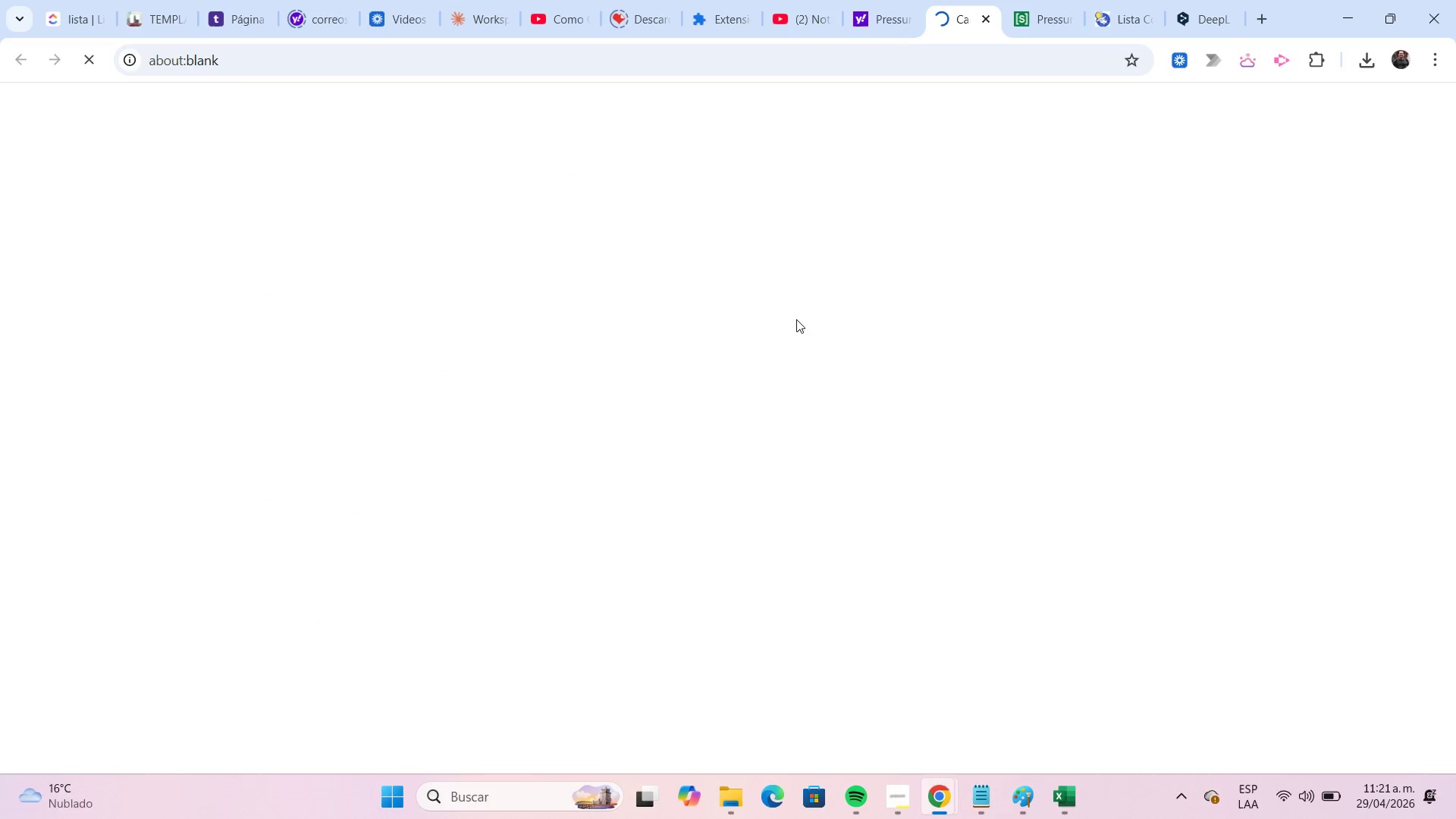 
scroll: coordinate [796, 319], scroll_direction: down, amount: 2.0
 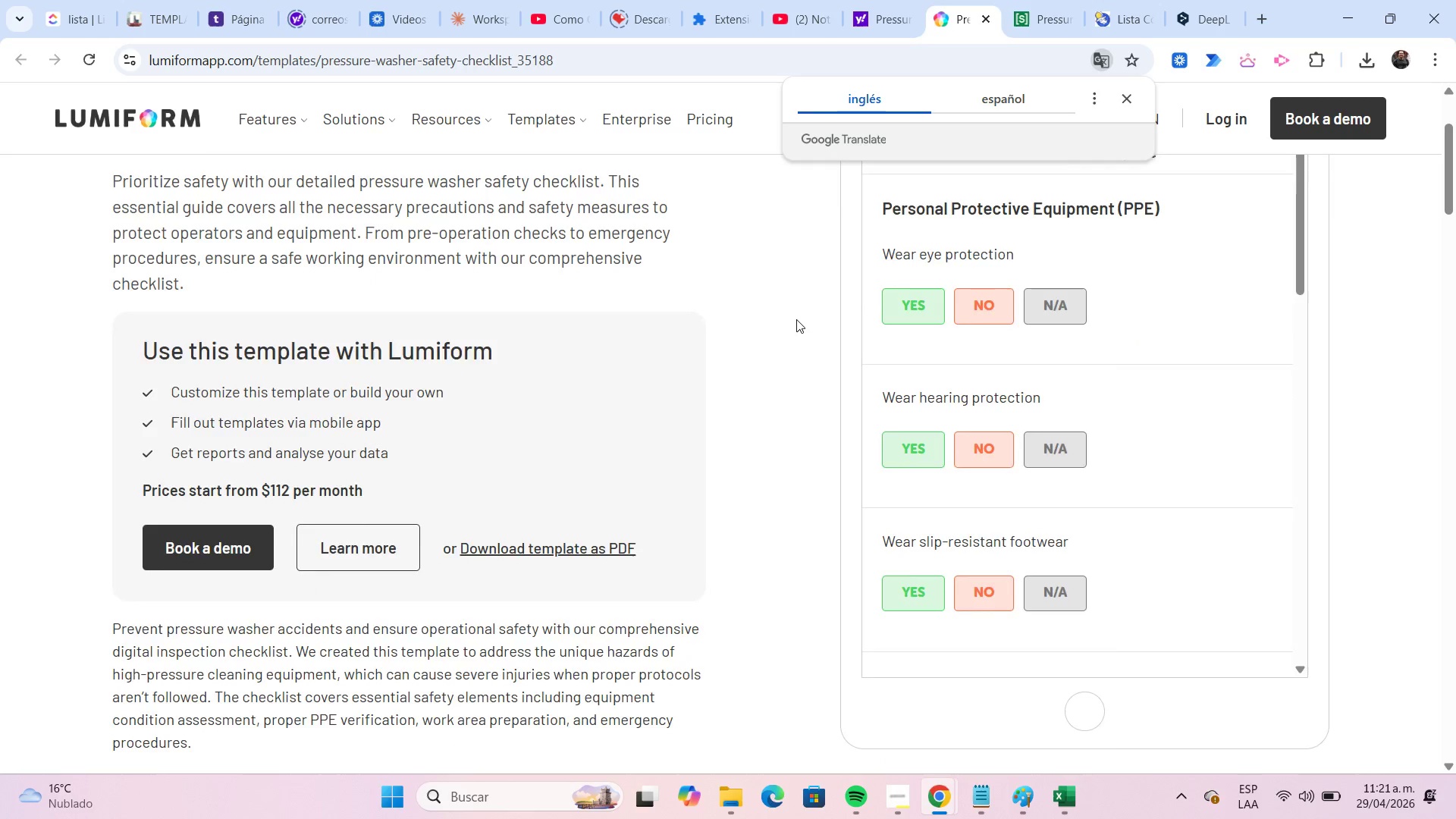 
scroll: coordinate [796, 319], scroll_direction: up, amount: 2.0
 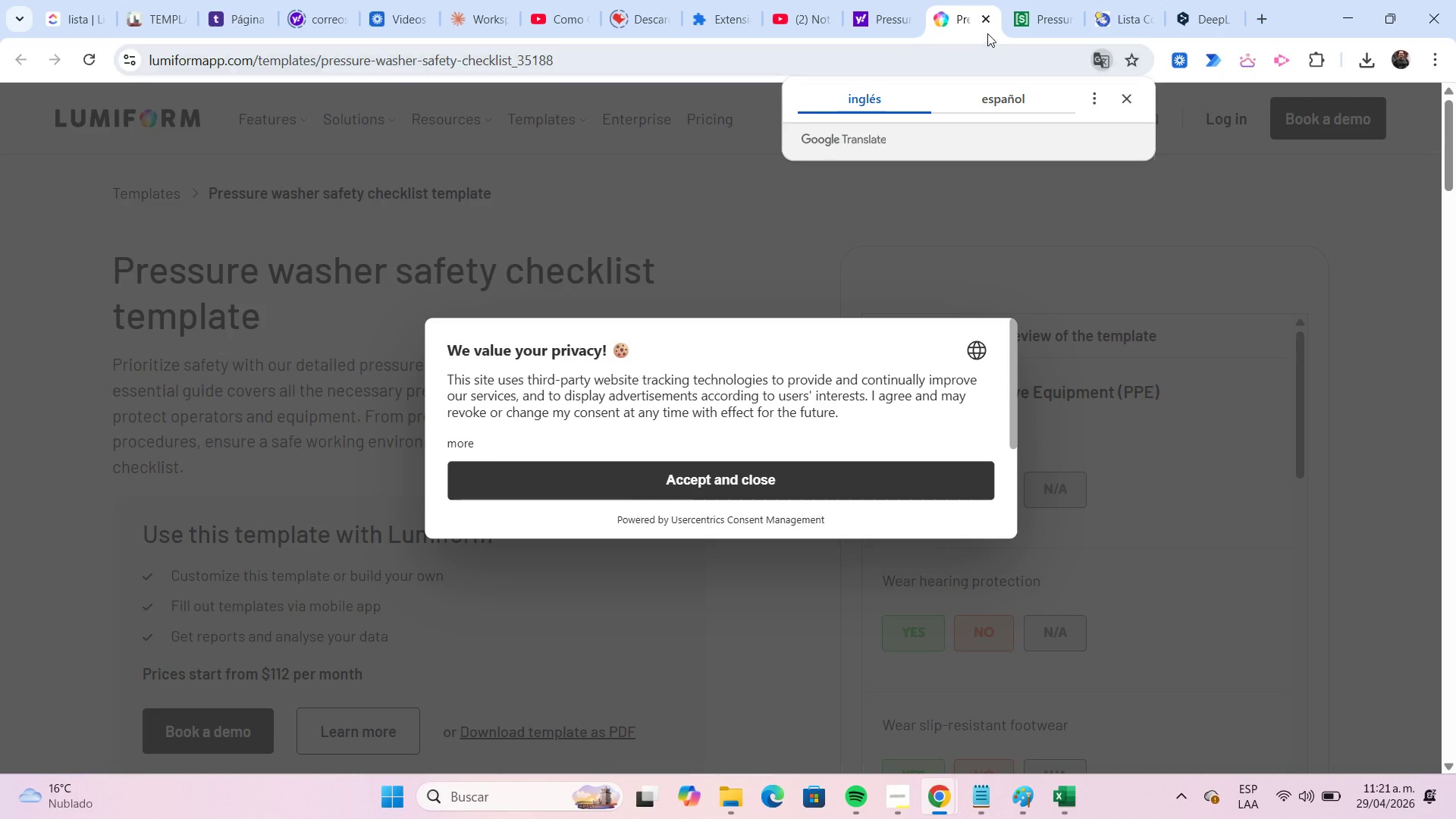 
left_click([990, 21])
 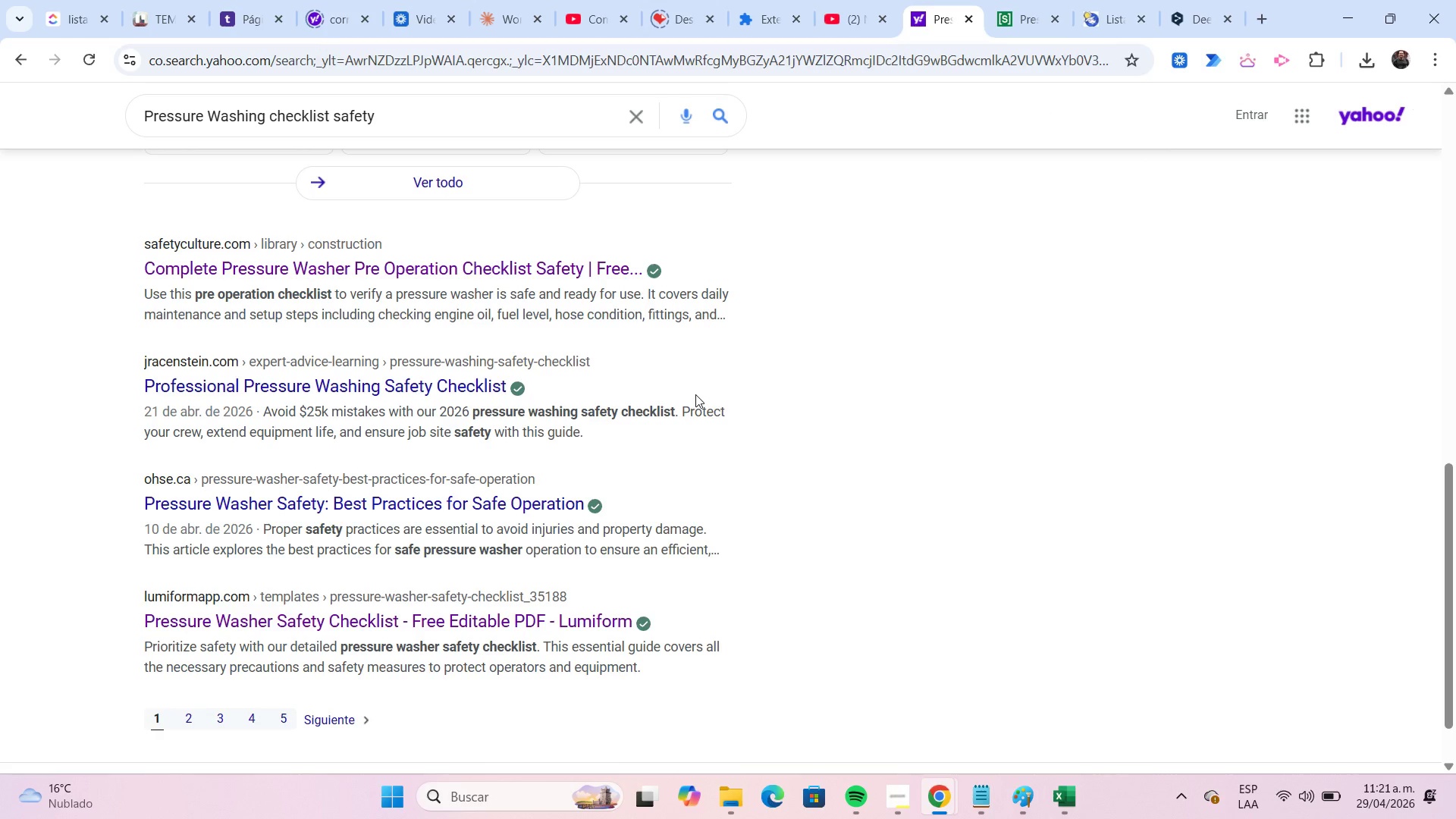 
scroll: coordinate [693, 394], scroll_direction: down, amount: 3.0
 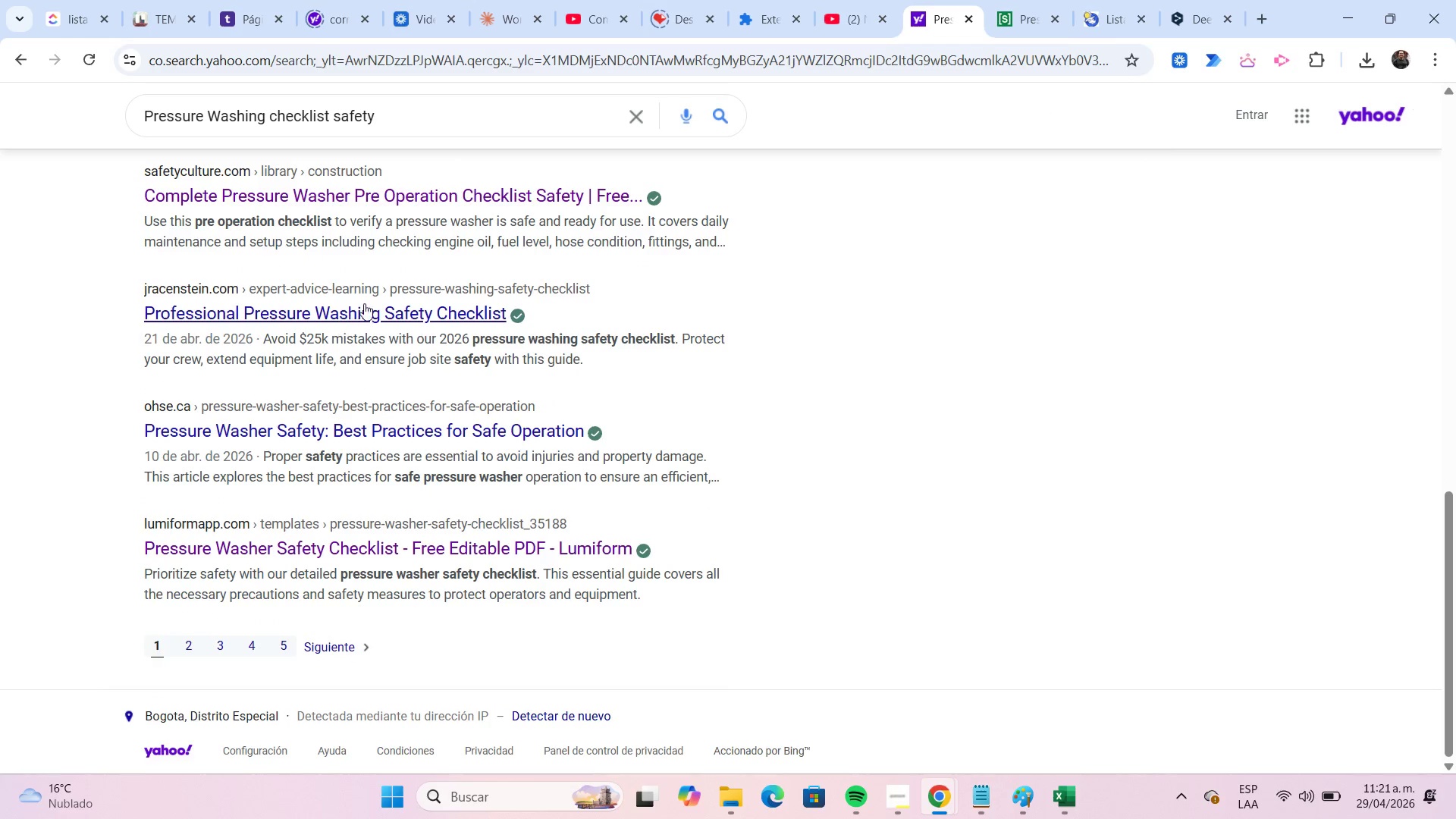 
left_click([390, 312])
 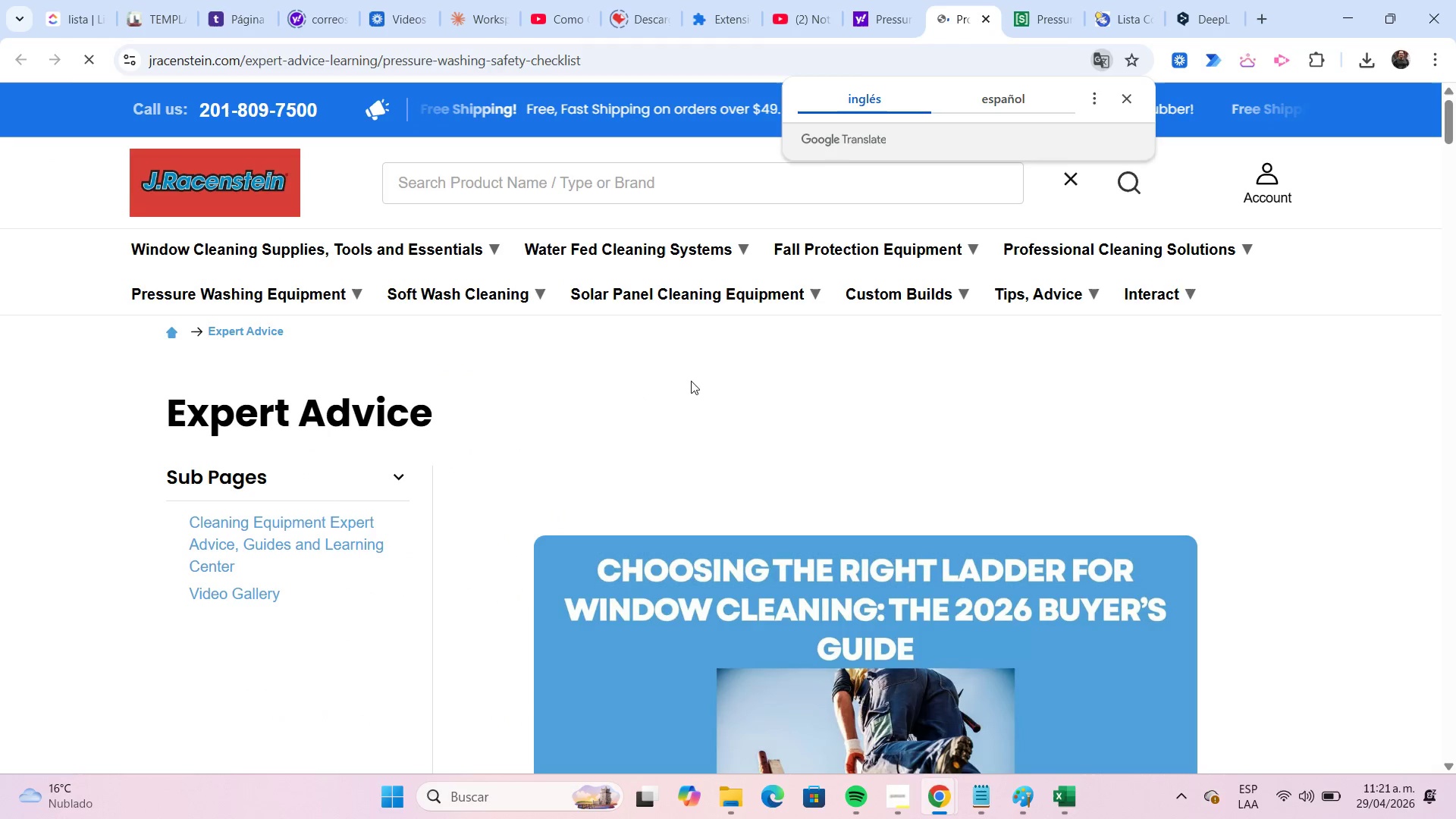 
scroll: coordinate [720, 369], scroll_direction: down, amount: 23.0
 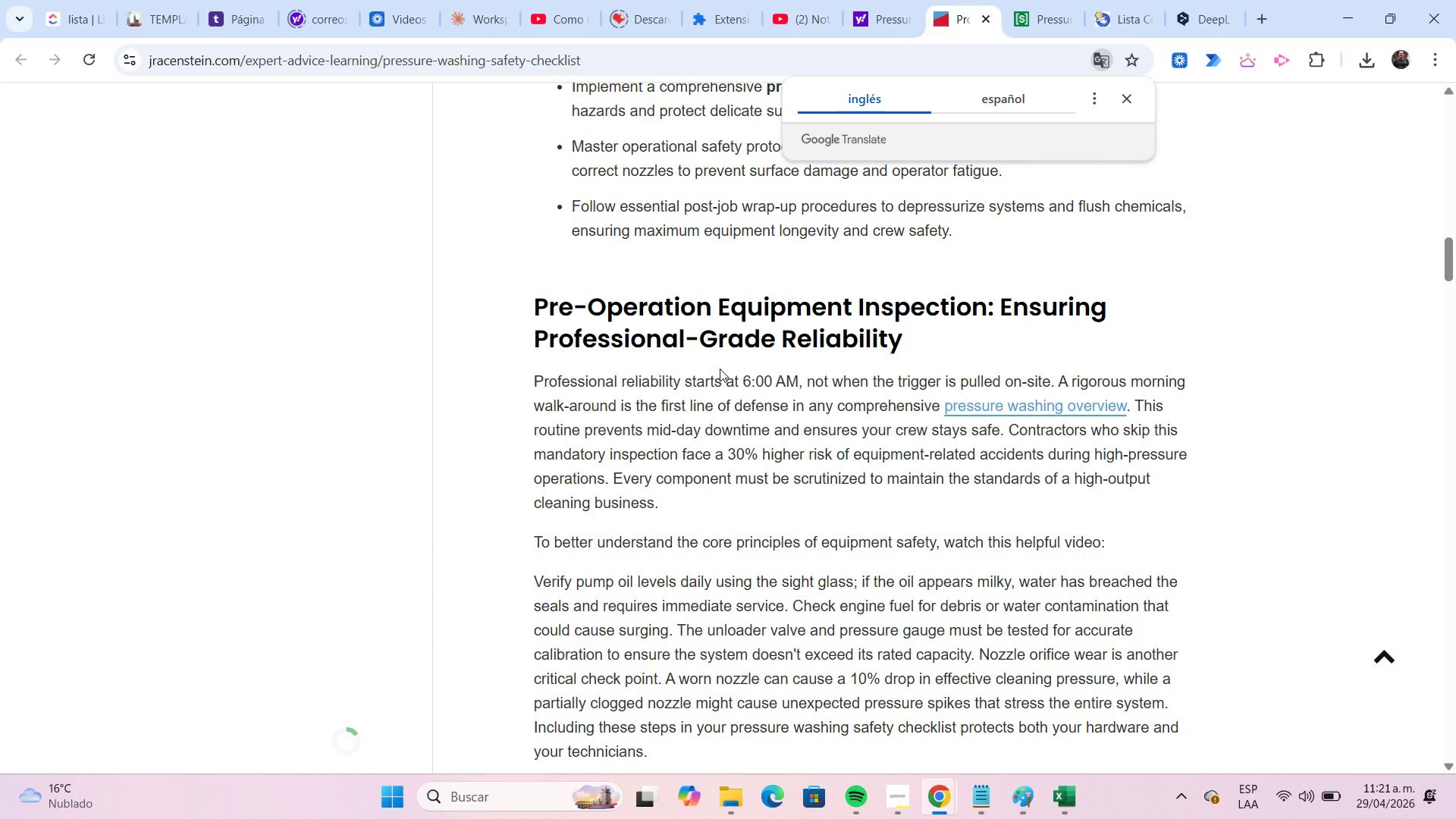 
scroll: coordinate [720, 369], scroll_direction: up, amount: 2.0
 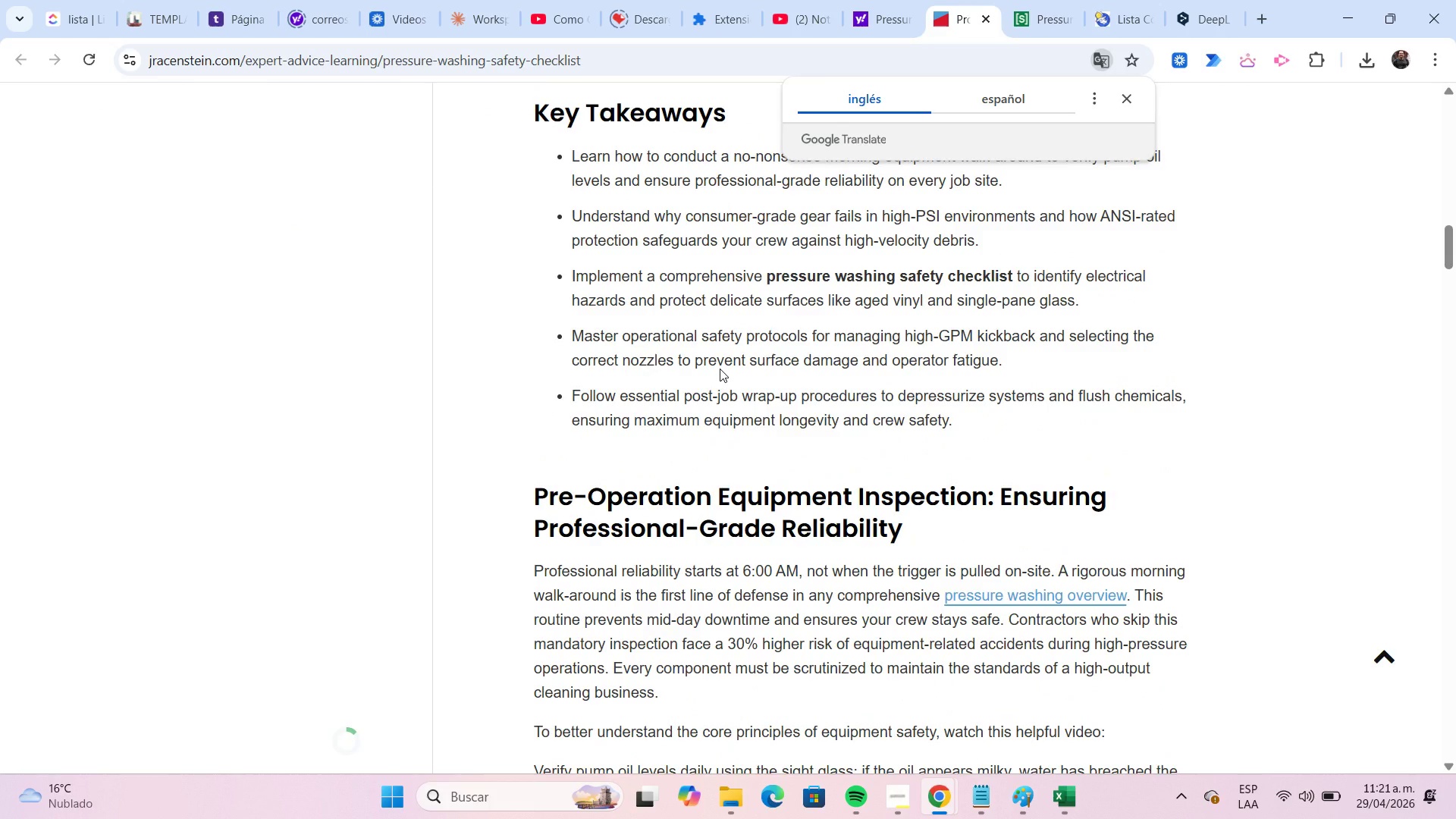 
scroll: coordinate [720, 369], scroll_direction: down, amount: 21.0
 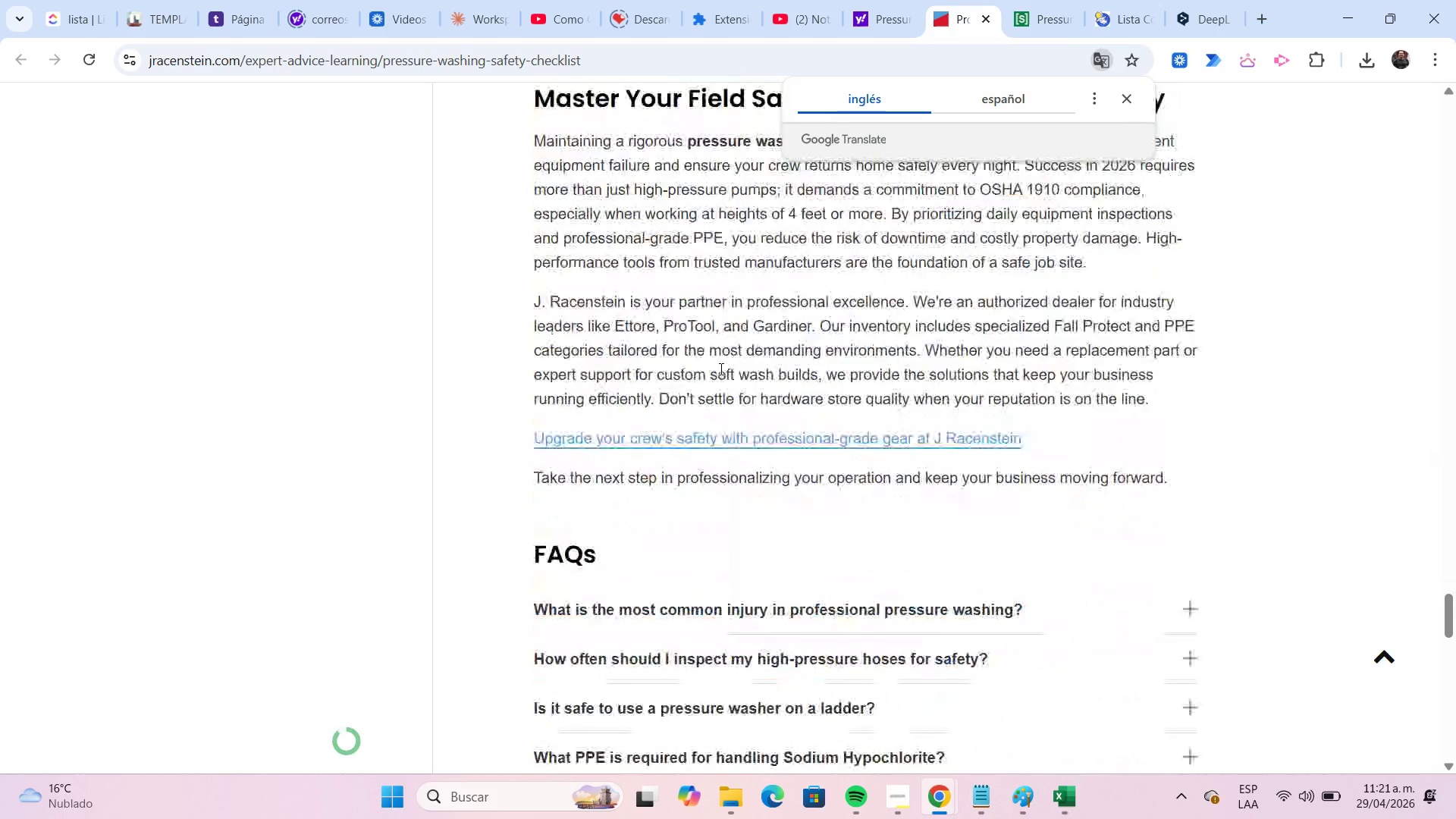 
scroll: coordinate [720, 369], scroll_direction: up, amount: 2.0
 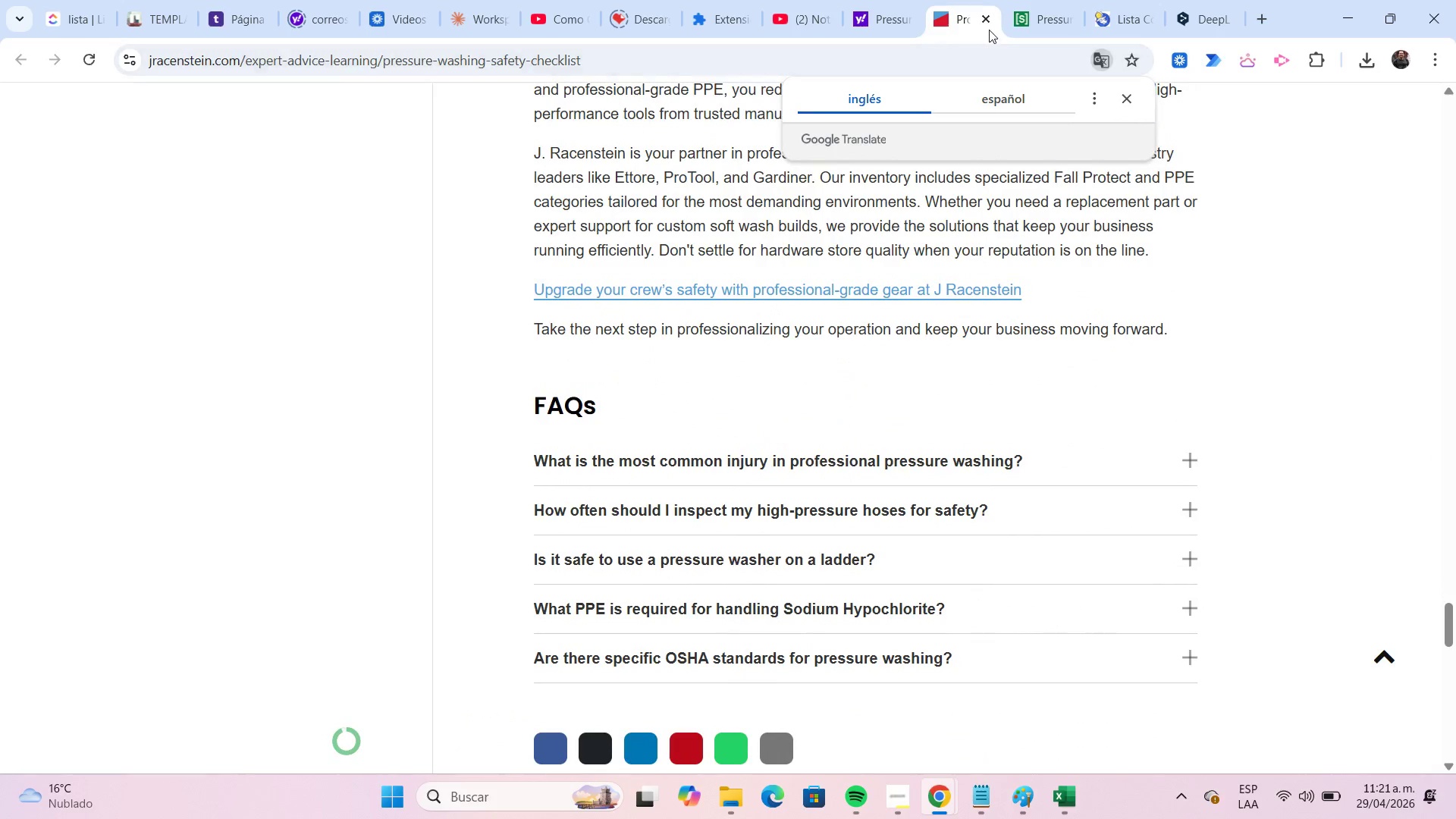 
left_click([988, 24])
 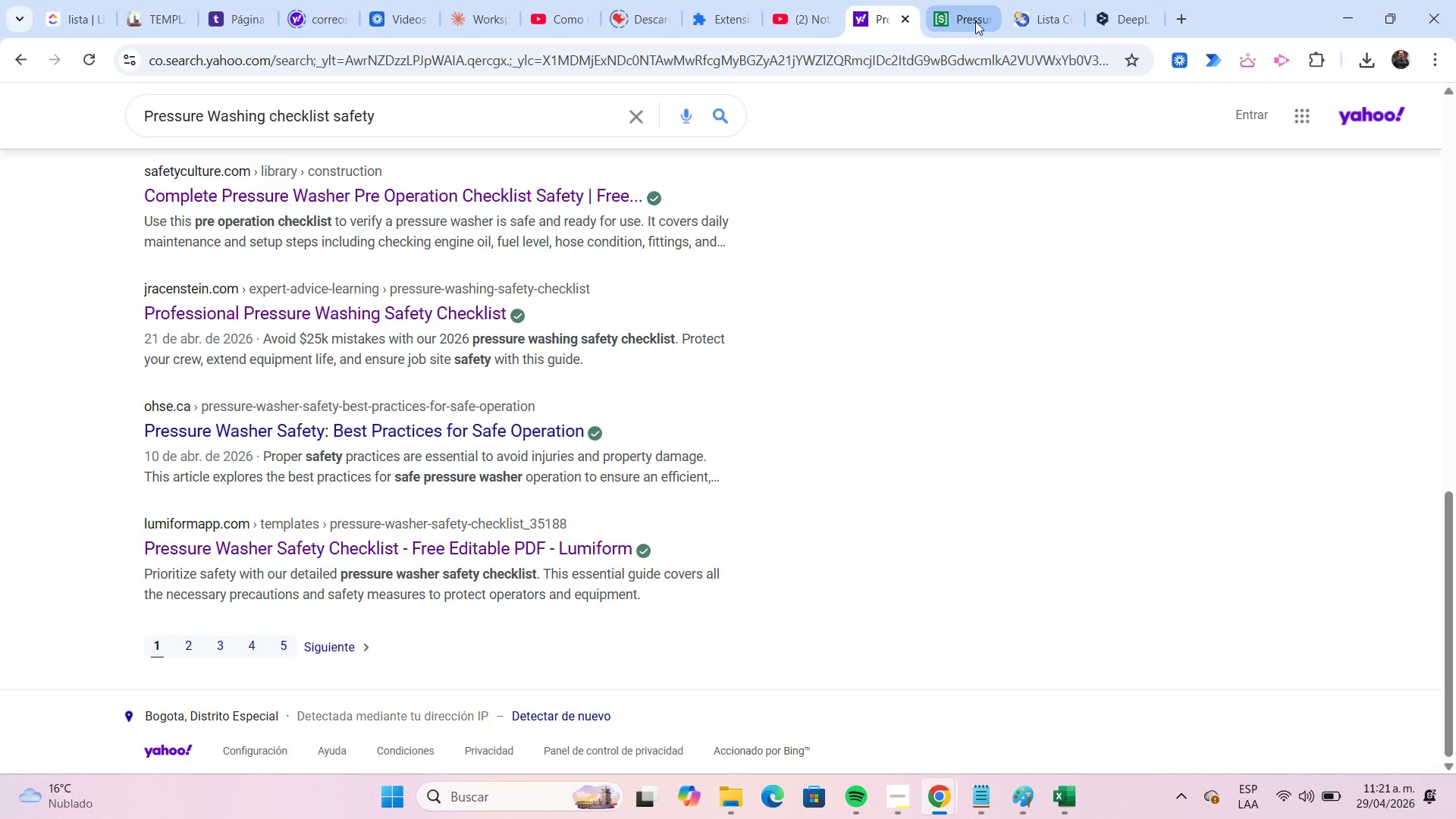 
left_click([968, 18])
 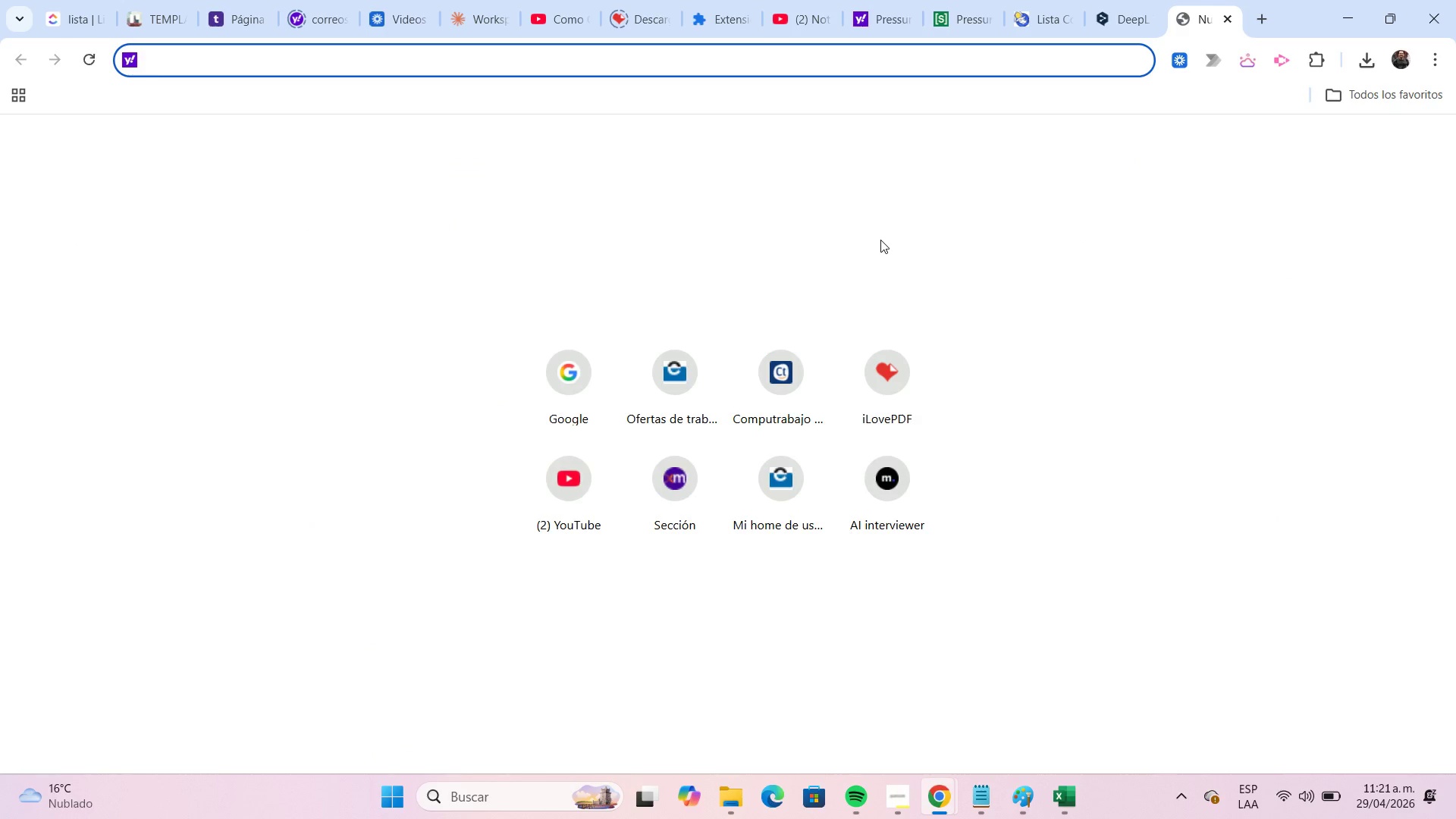 
wait(12.12)
 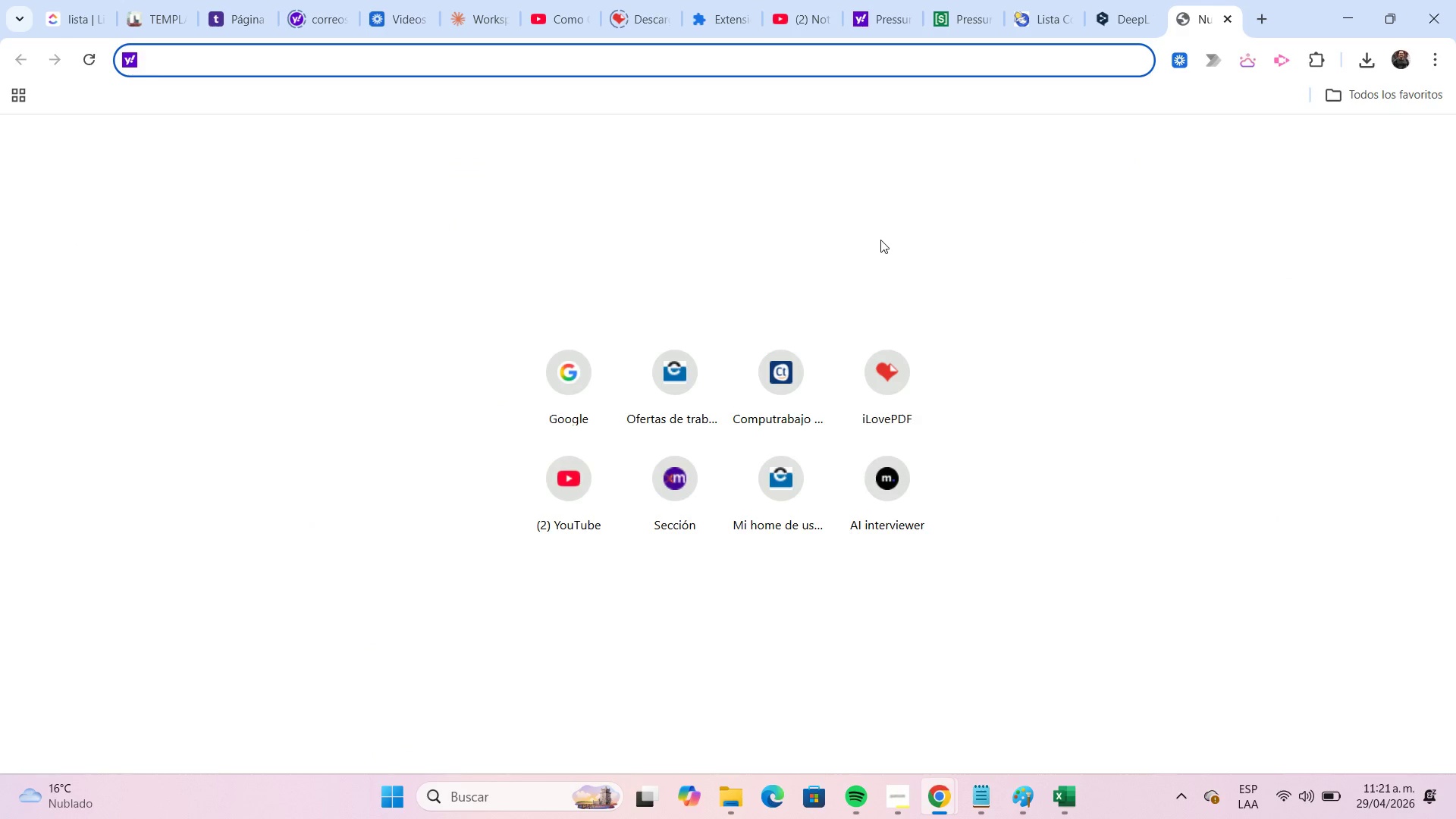 
type(transcription images ^ text free)
 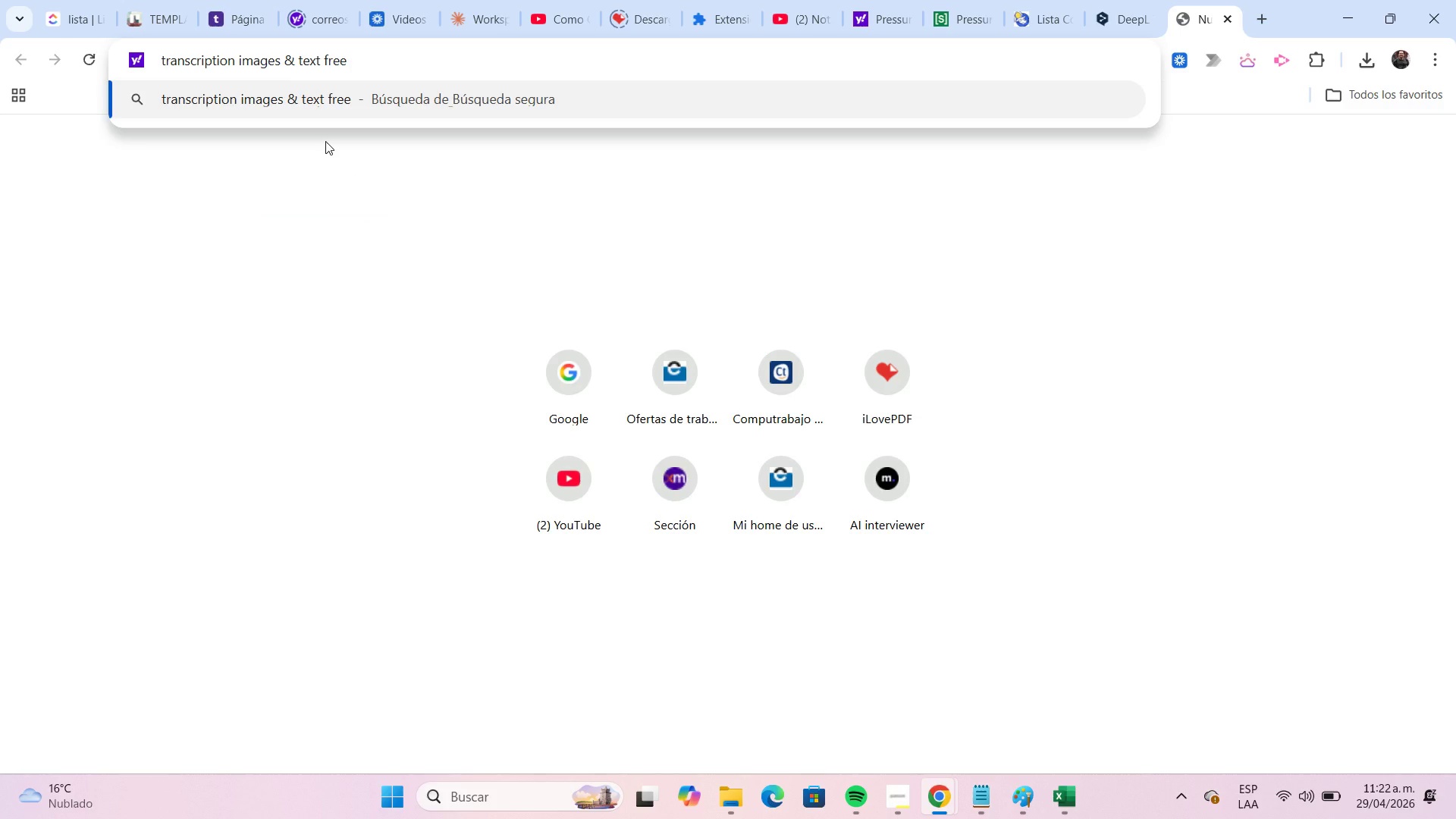 
key(Enter)
 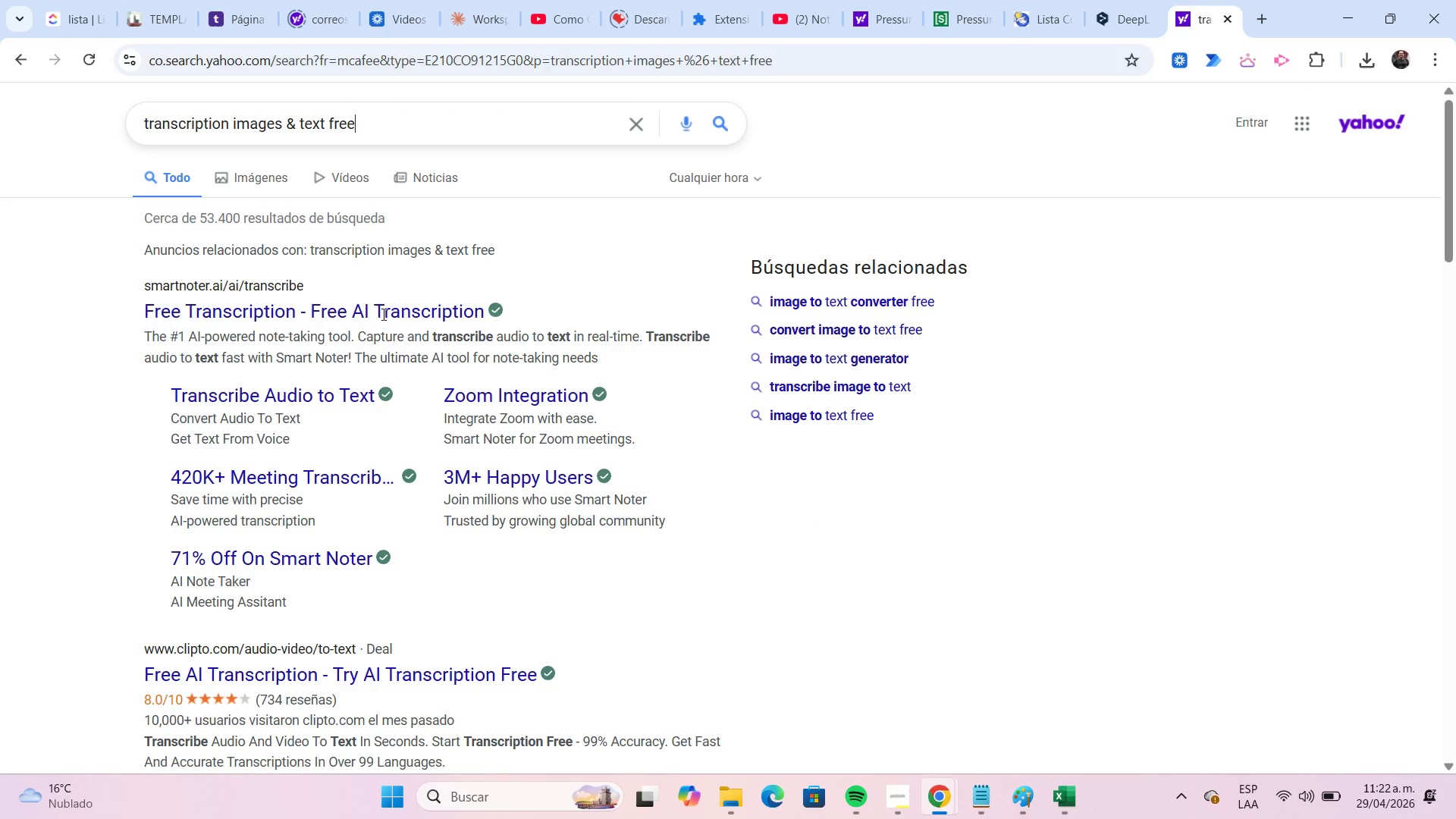 
left_click([275, 309])
 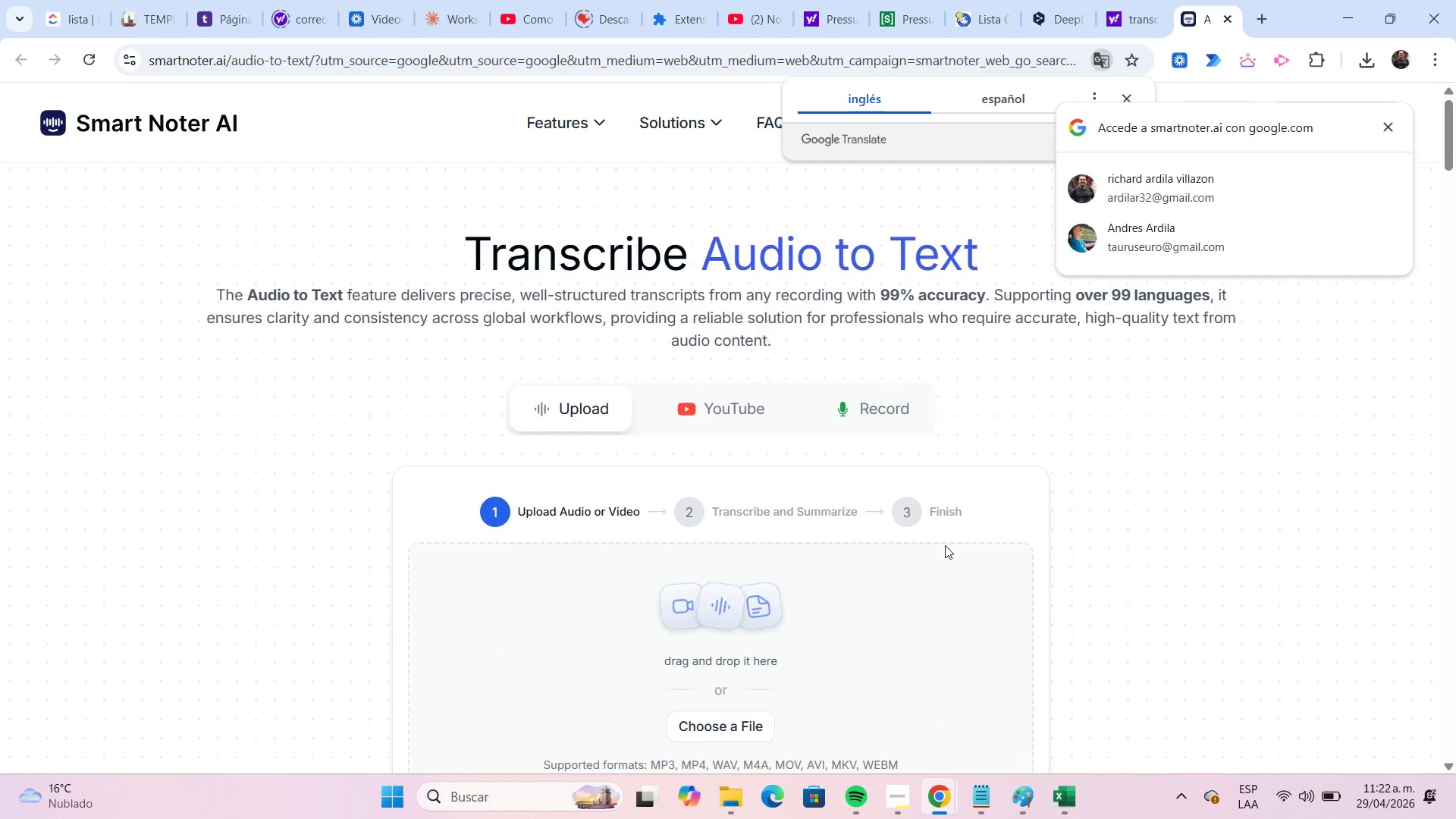 
wait(6.66)
 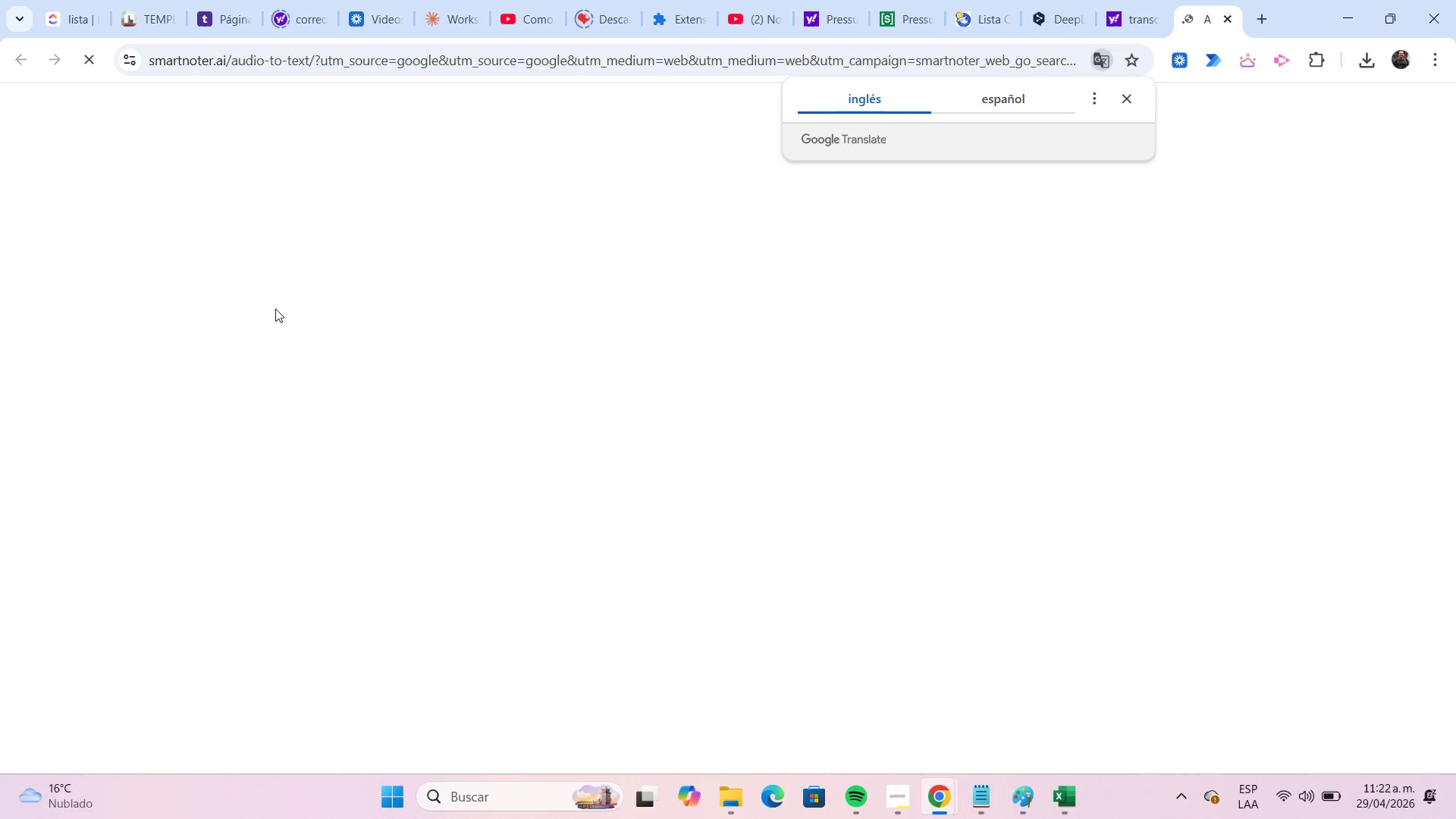 
left_click([1028, 794])
 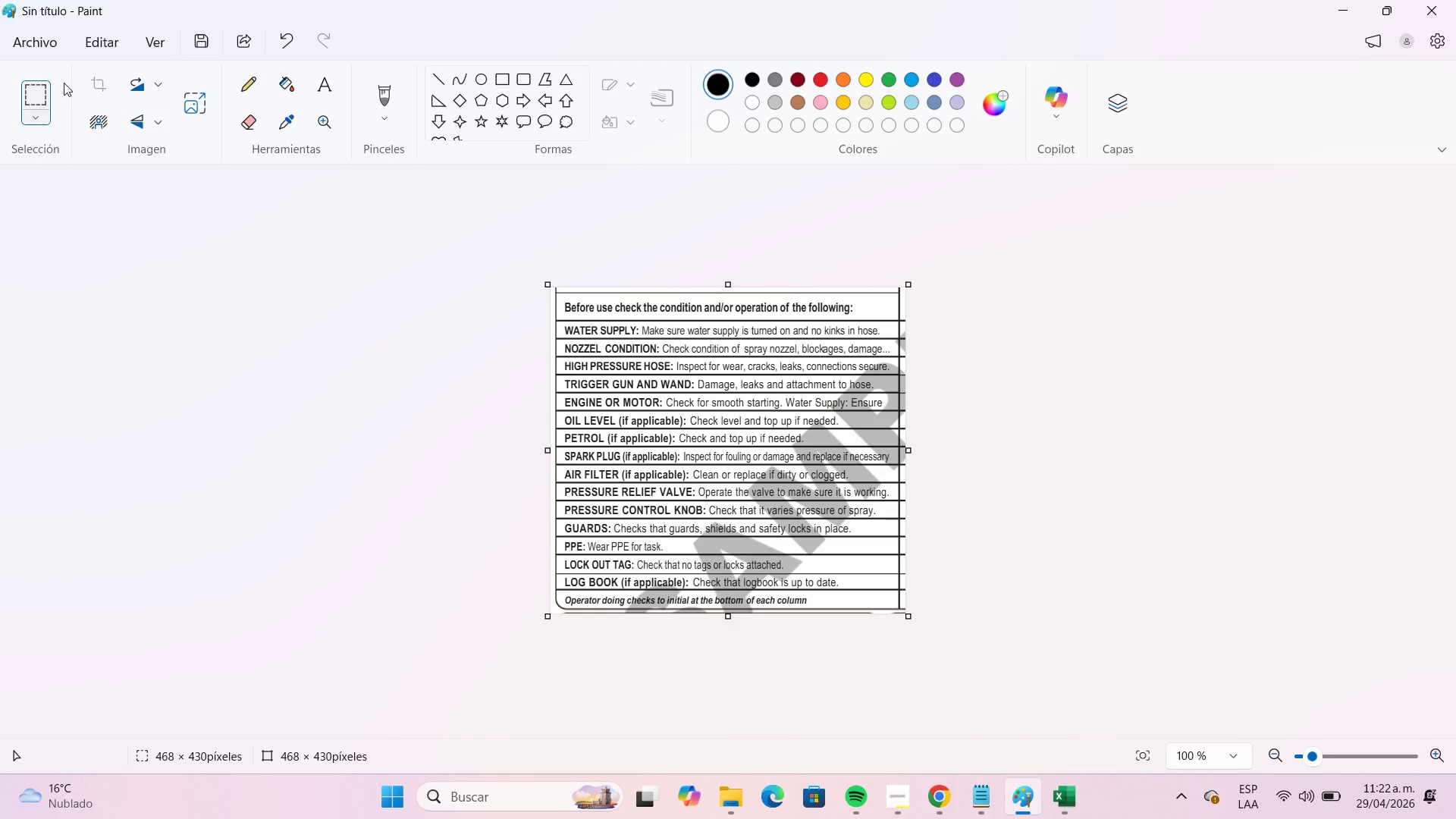 
left_click([51, 52])
 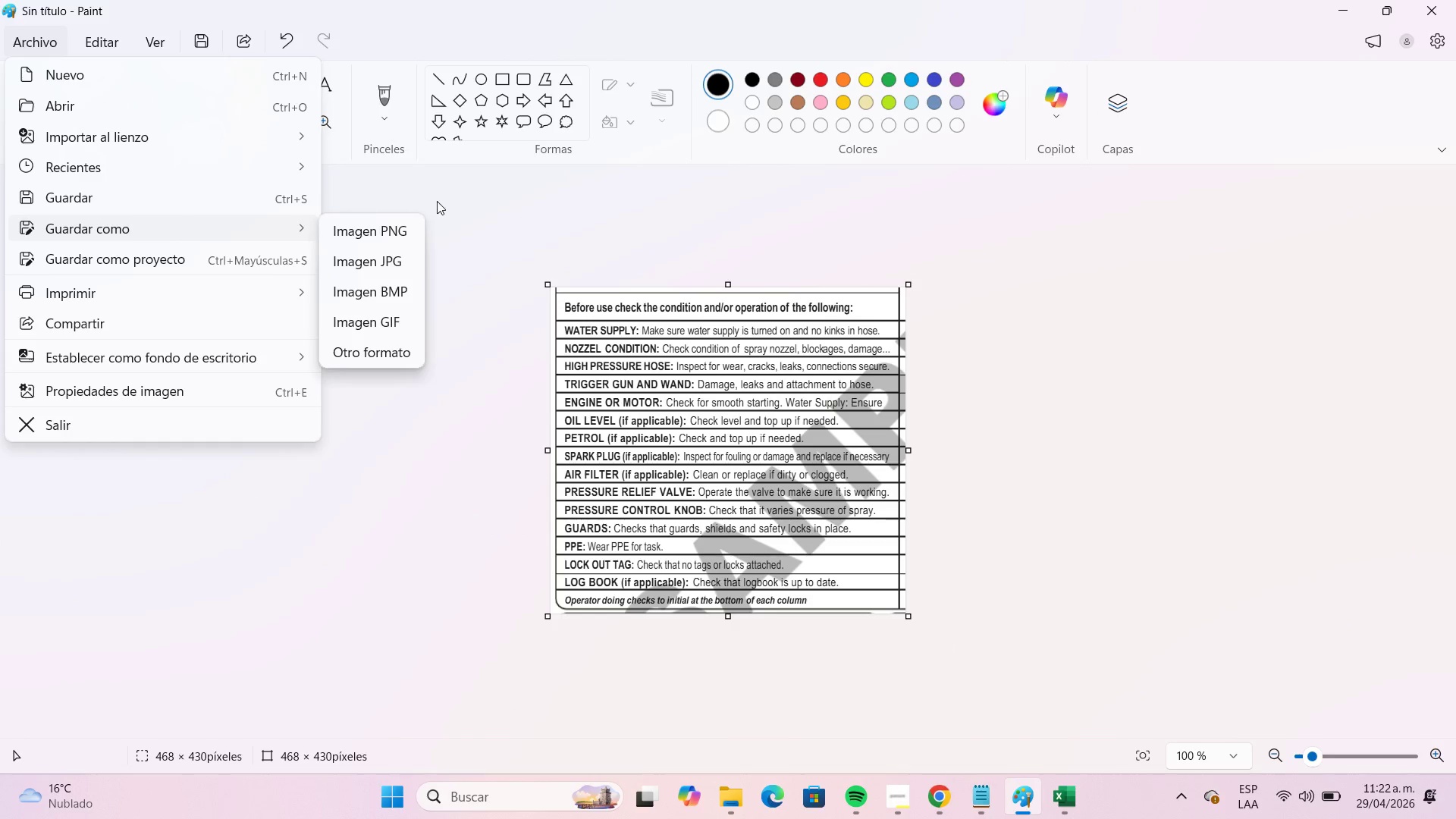 
left_click([410, 256])
 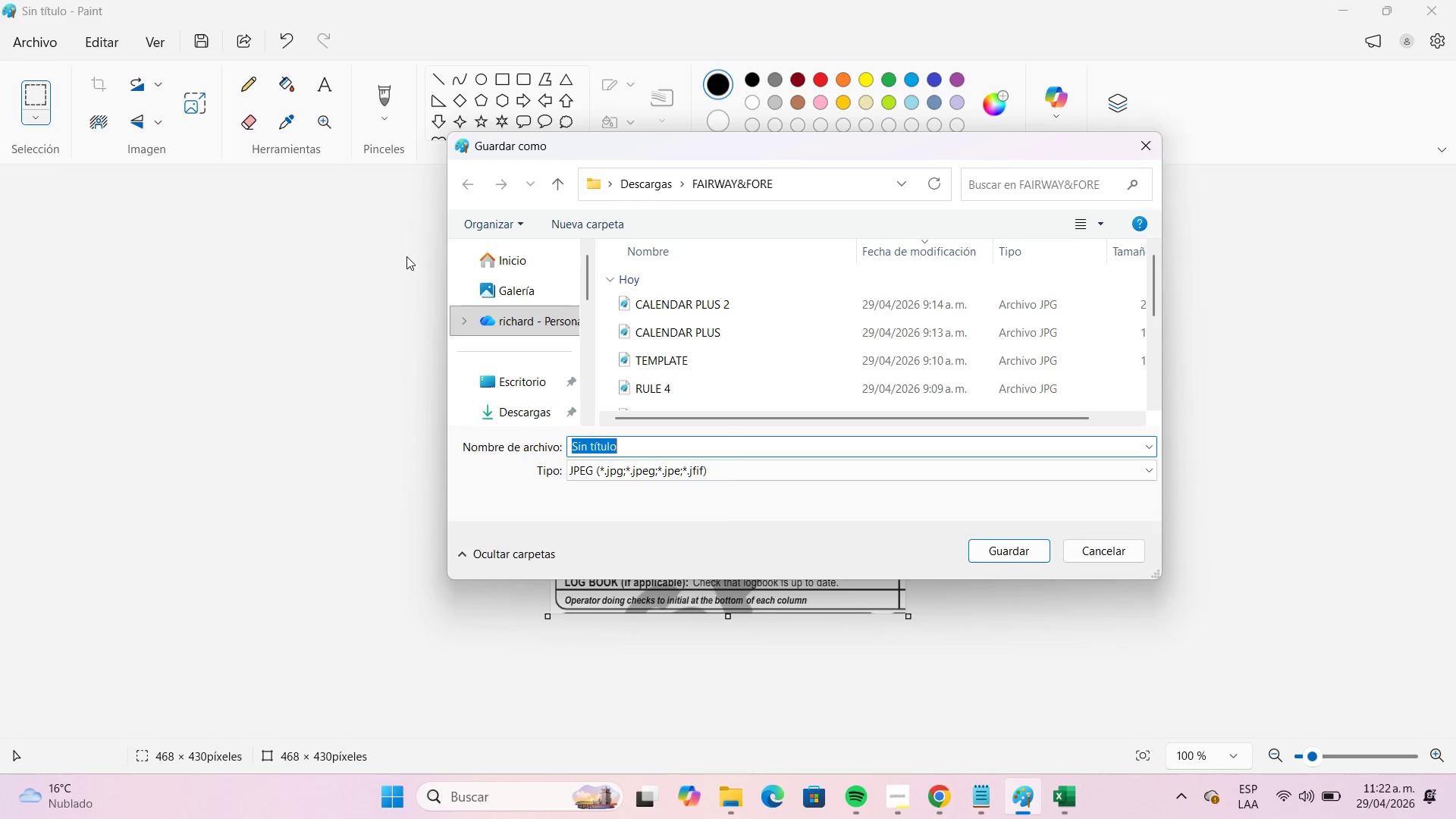 
type(safety)
 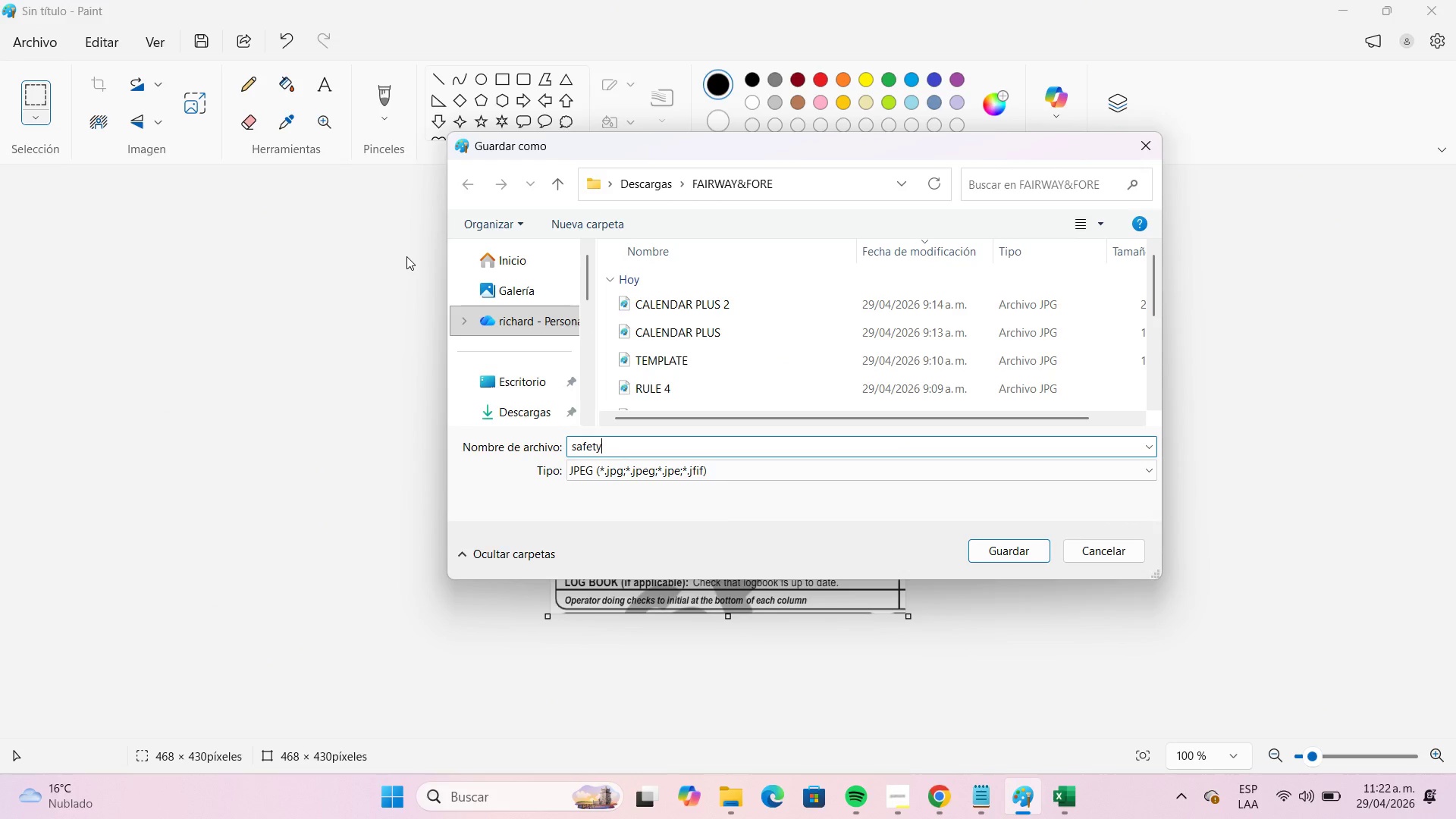 
key(Enter)
 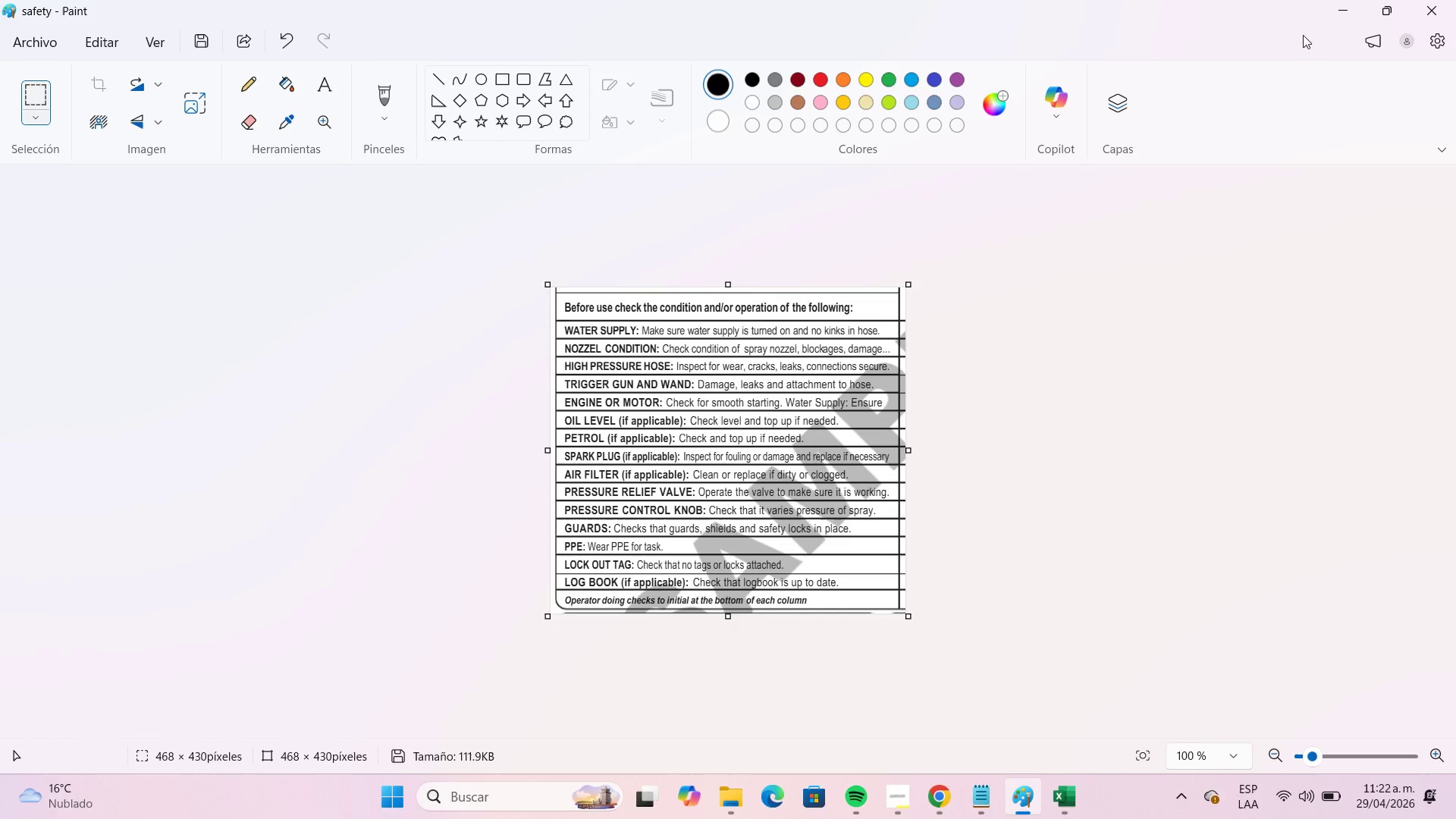 
left_click([1332, 20])
 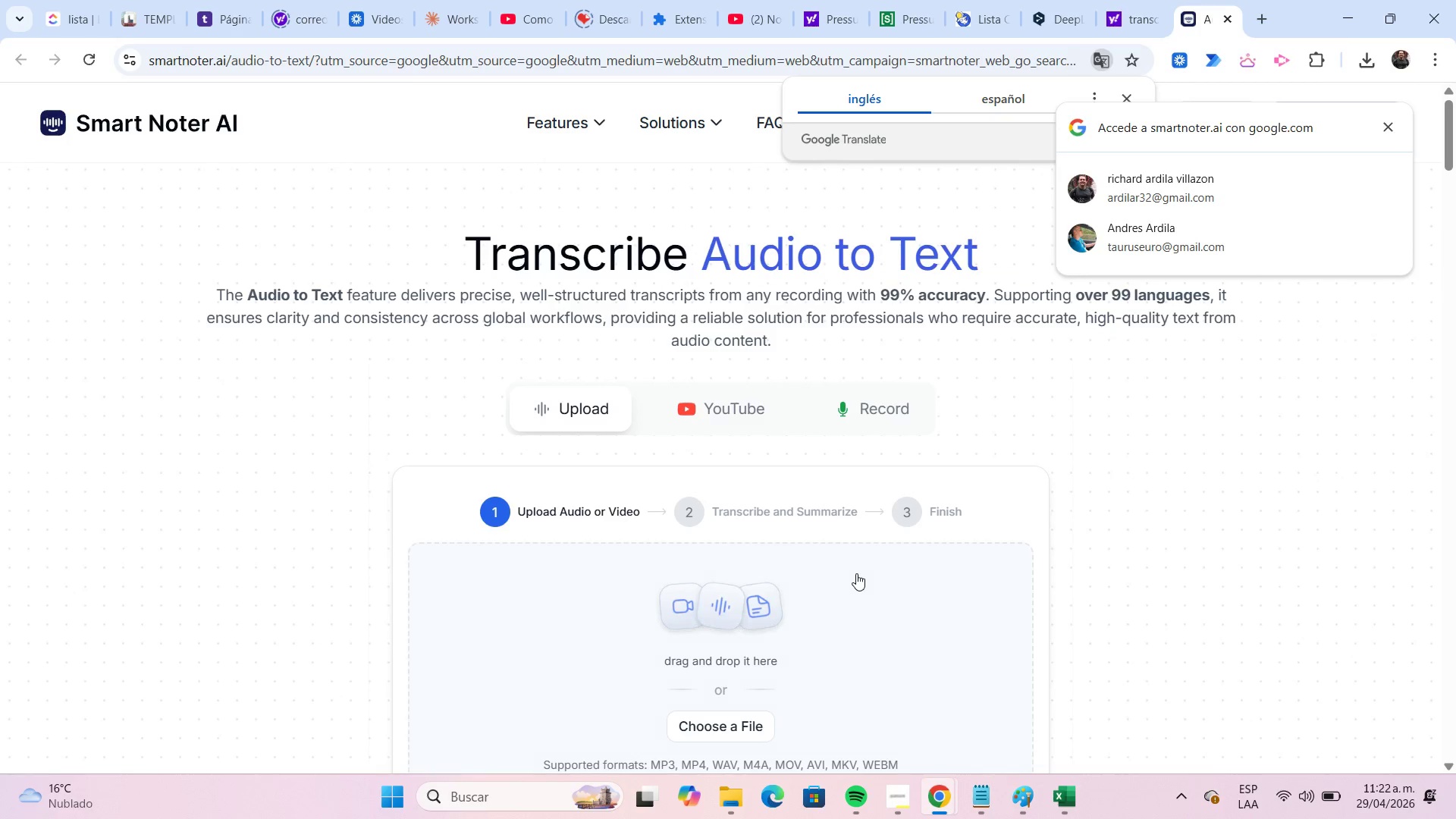 
scroll: coordinate [851, 570], scroll_direction: down, amount: 2.0
 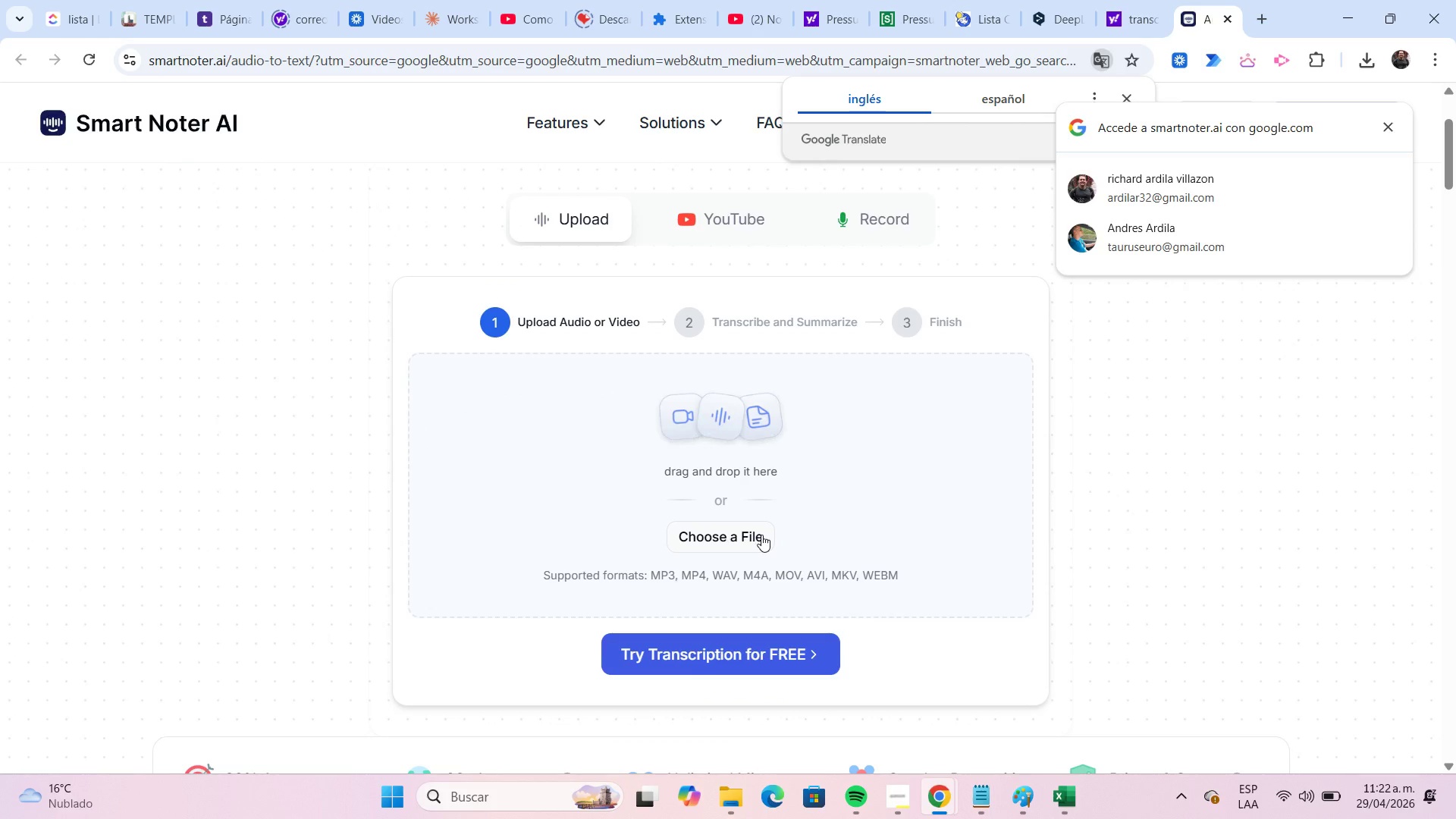 
left_click([760, 534])
 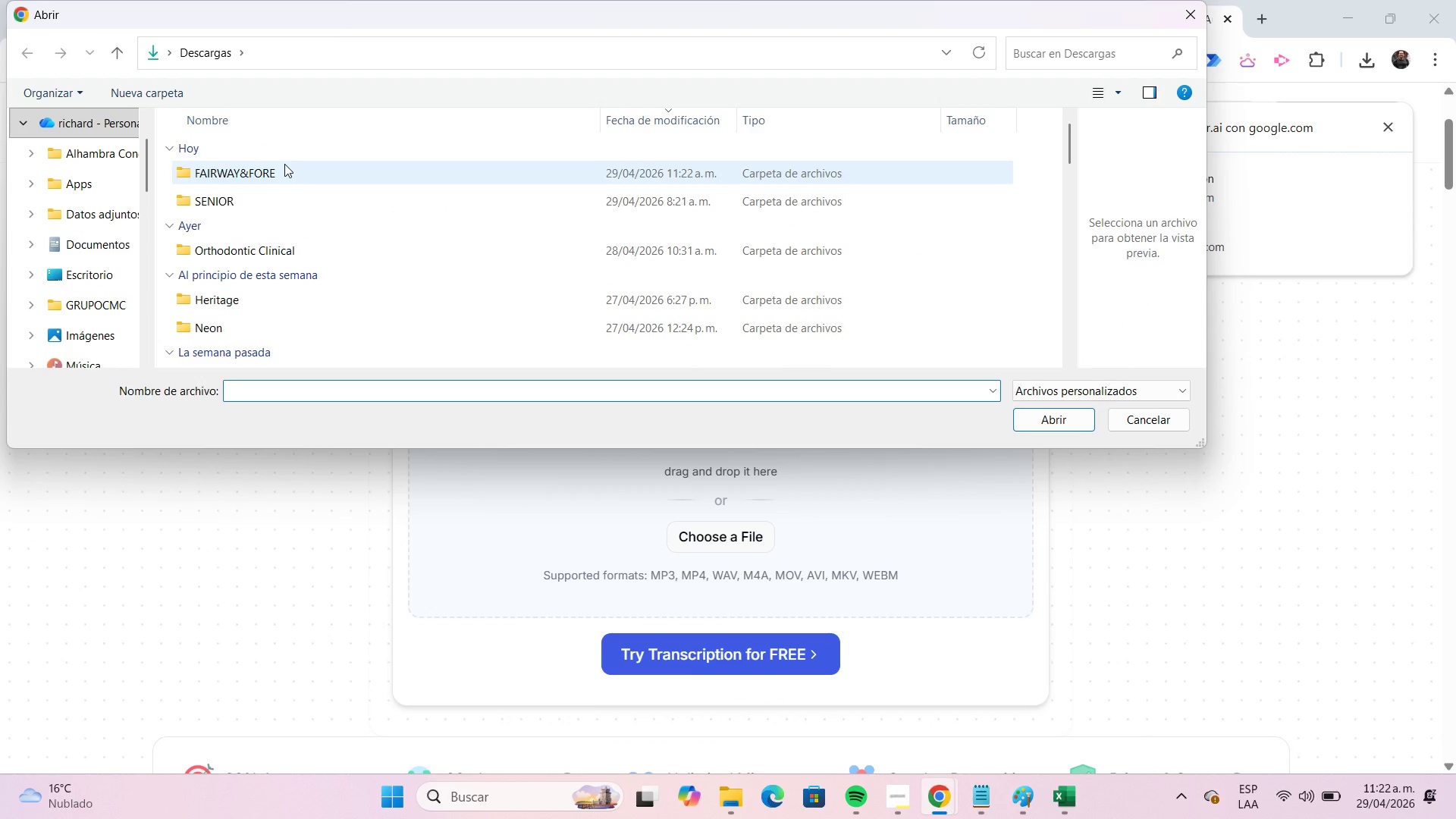 
scroll: coordinate [284, 164], scroll_direction: up, amount: 1.0
 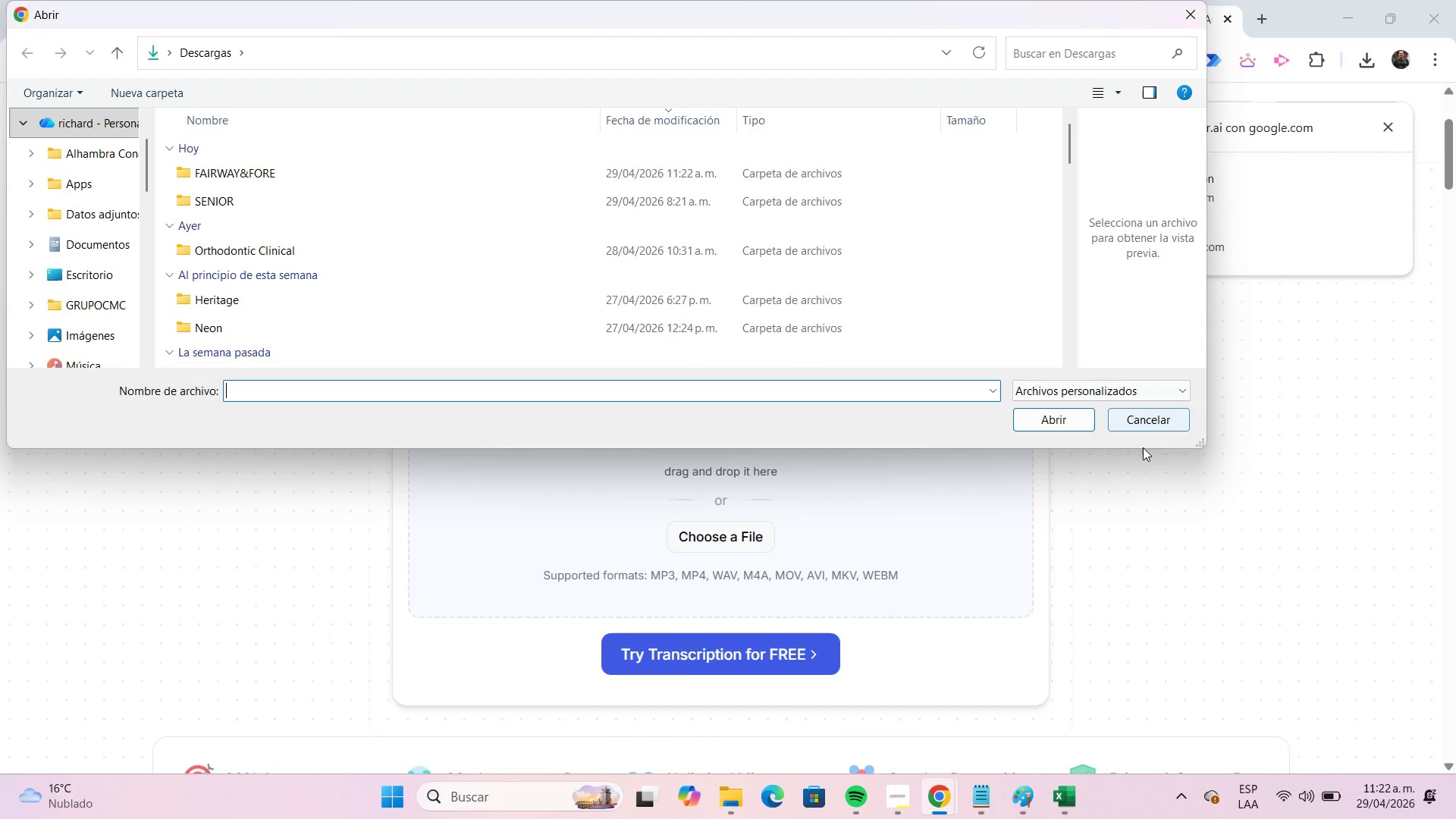 
left_click([1144, 428])
 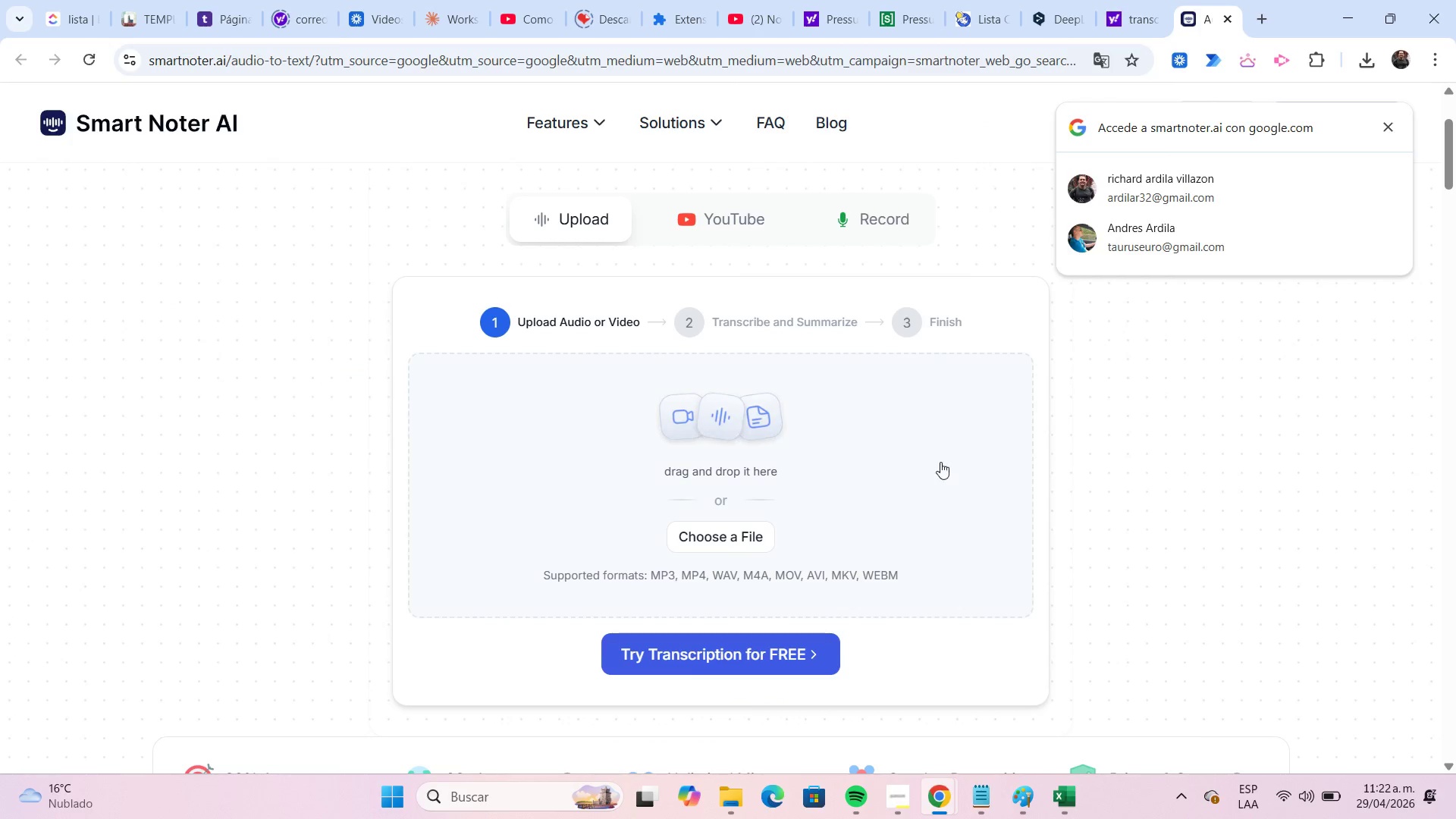 
scroll: coordinate [930, 459], scroll_direction: down, amount: 2.0
 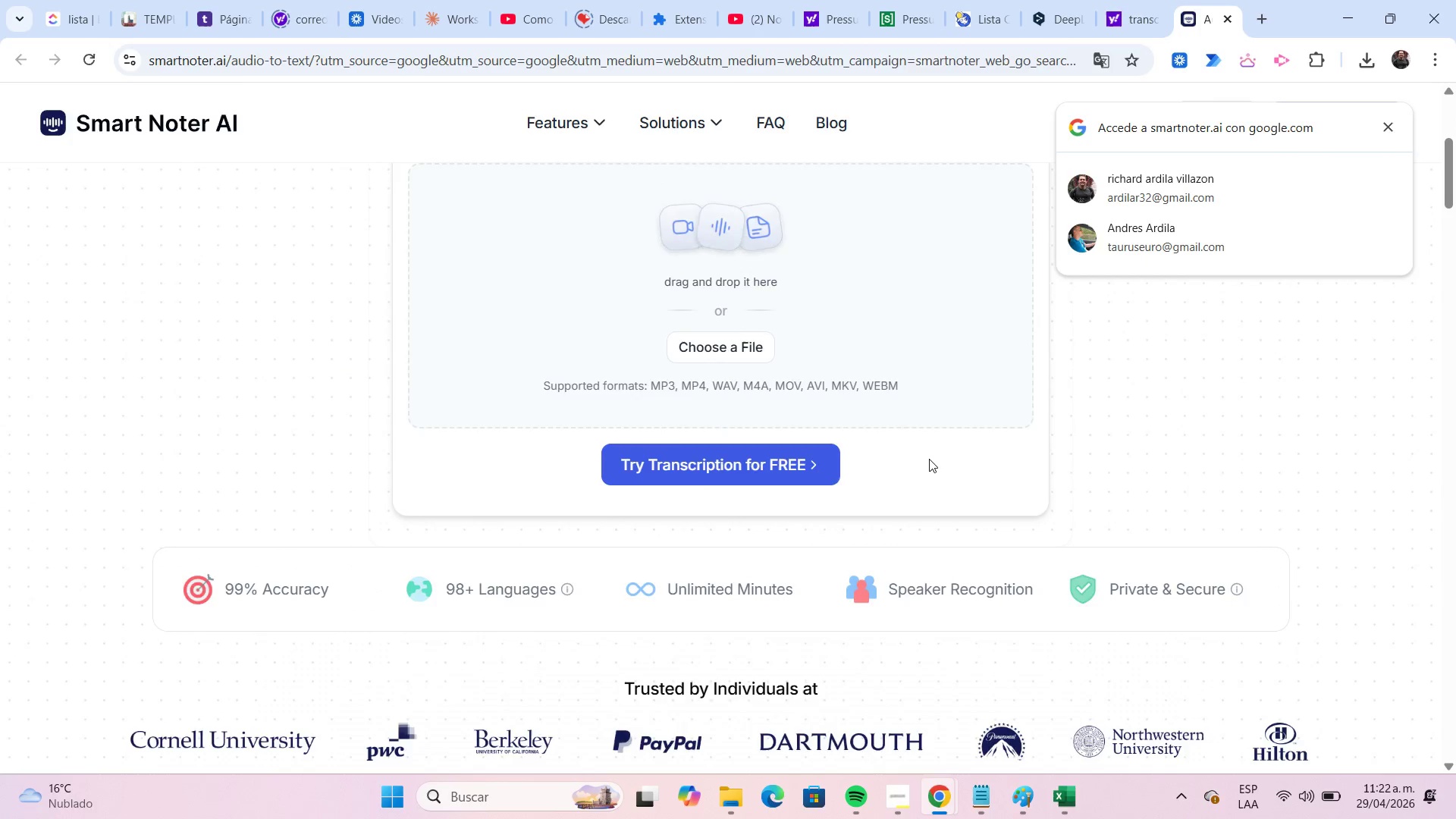 
scroll: coordinate [929, 459], scroll_direction: up, amount: 4.0
 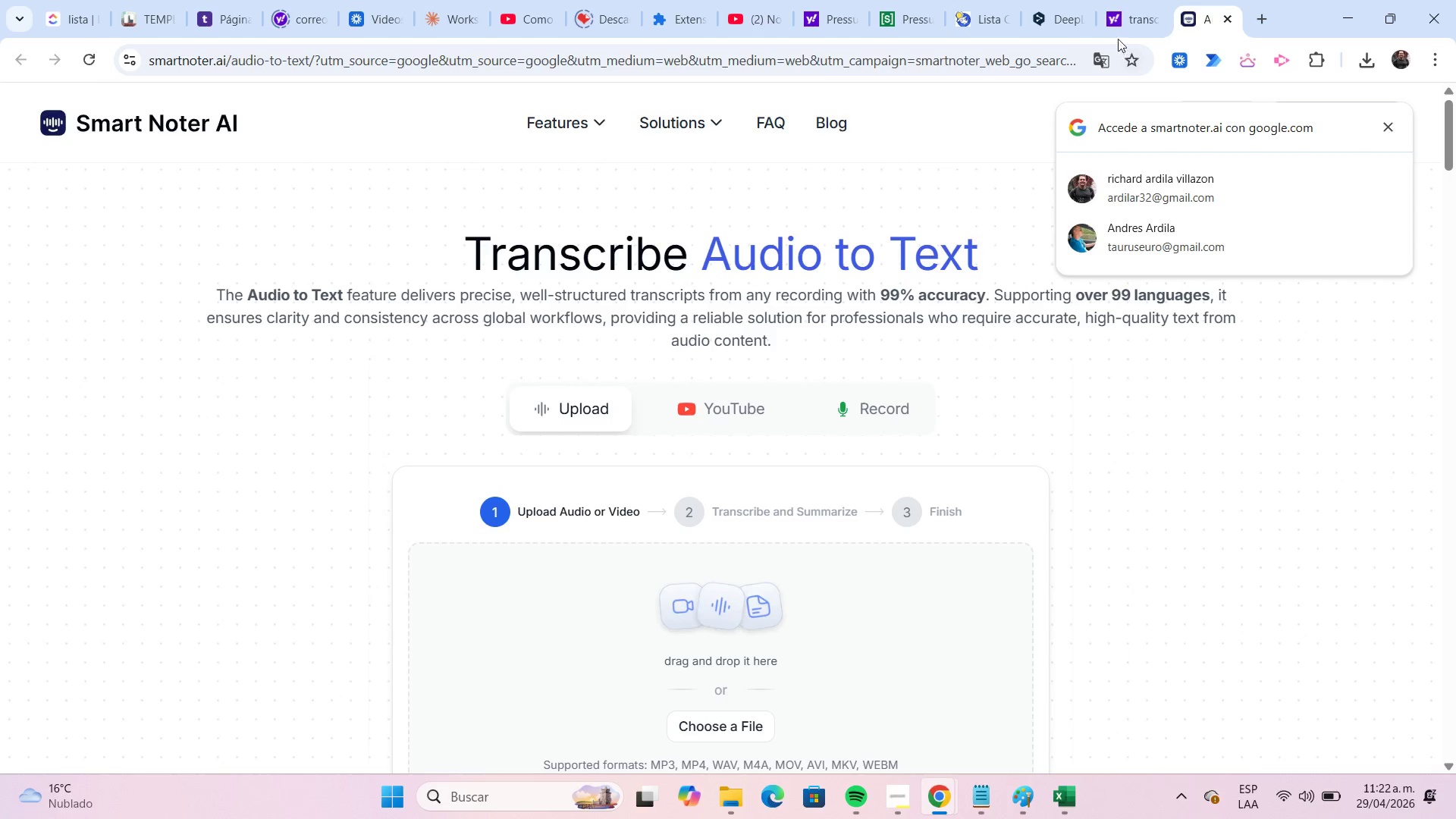 
left_click([1232, 17])
 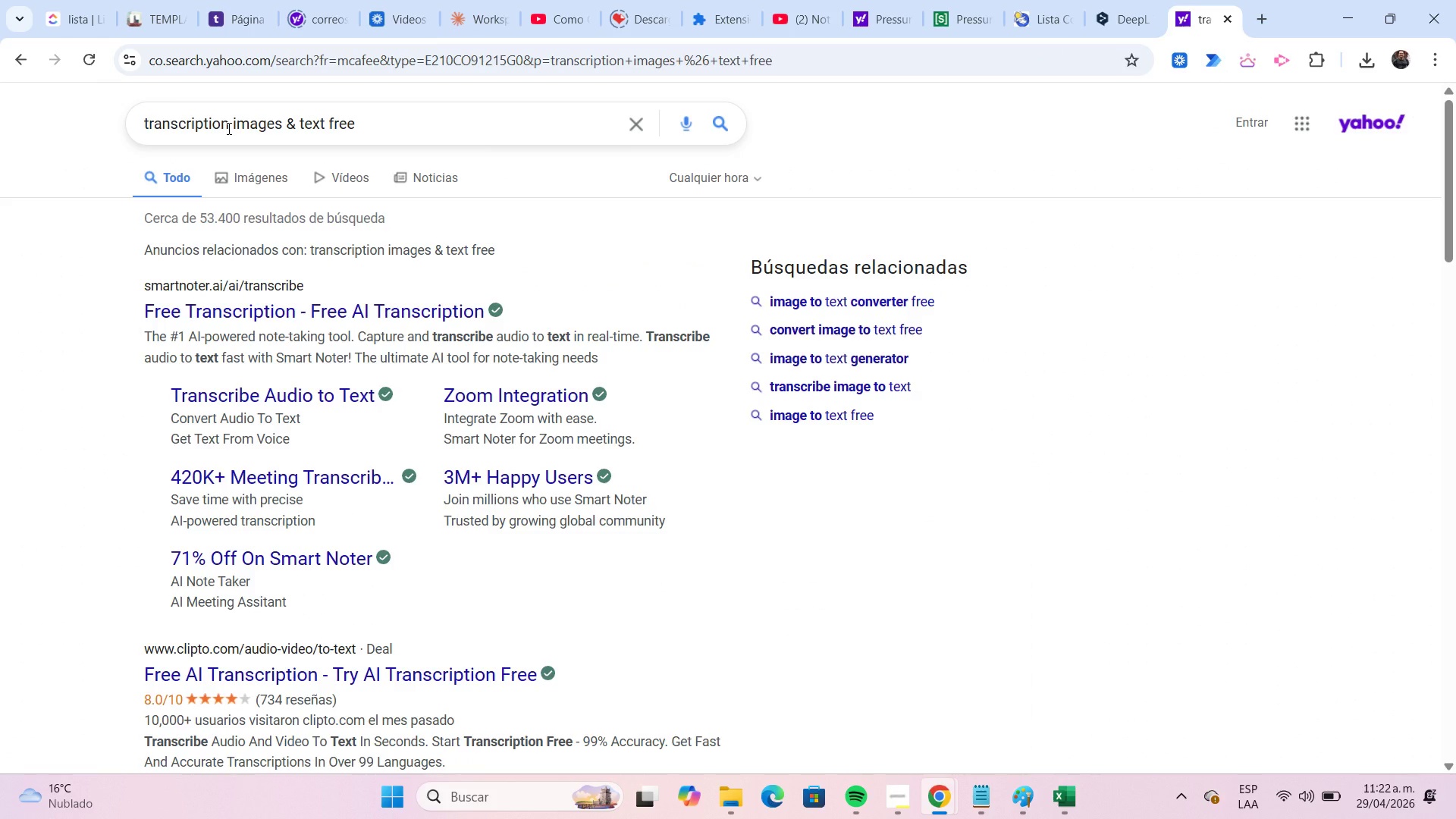 
left_click([228, 128])
 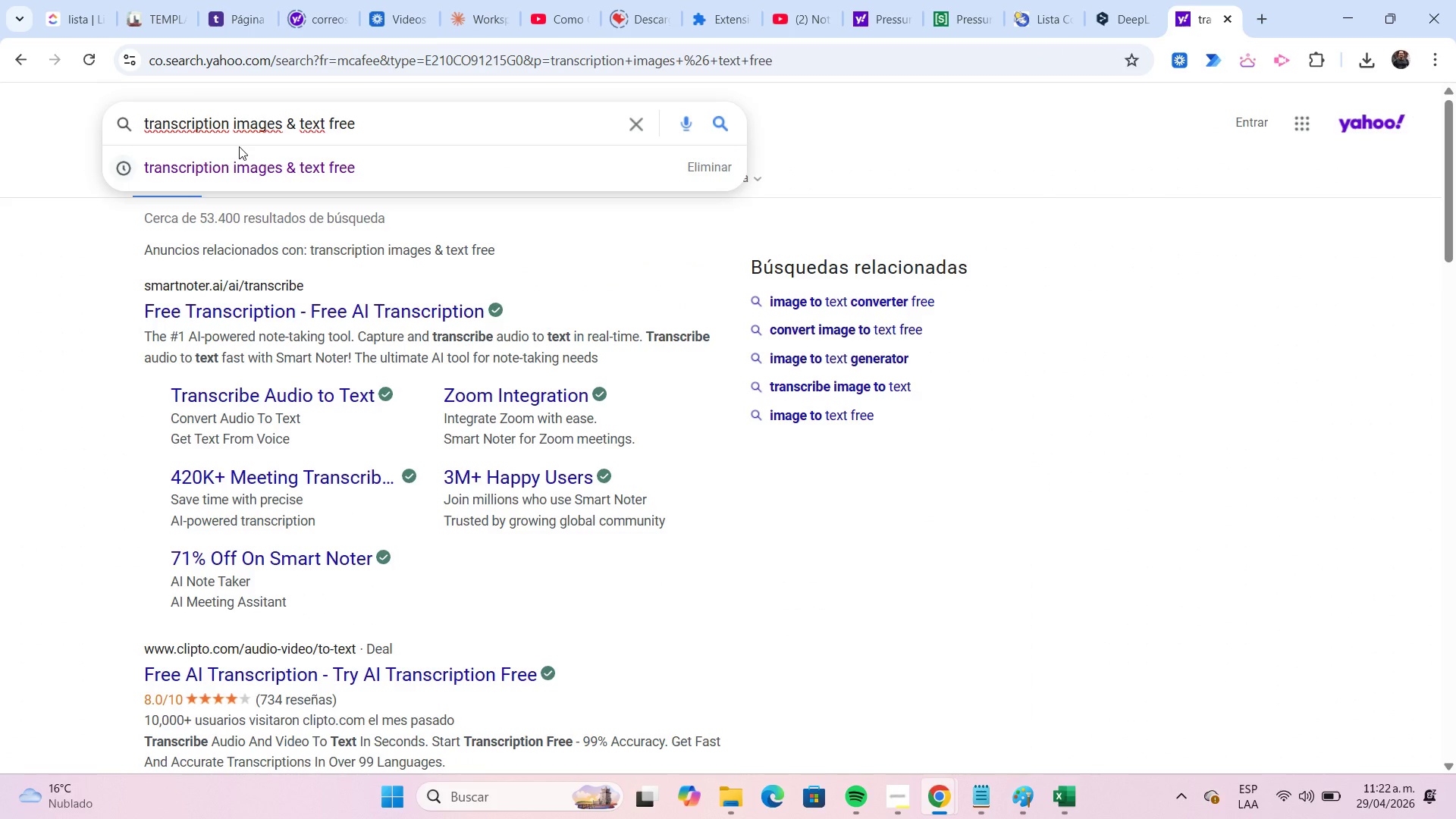 
key(Backspace)
key(Backspace)
key(Backspace)
key(Backspace)
key(Backspace)
key(Backspace)
key(Backspace)
key(Backspace)
type(later)
key(NumpadEnter)
 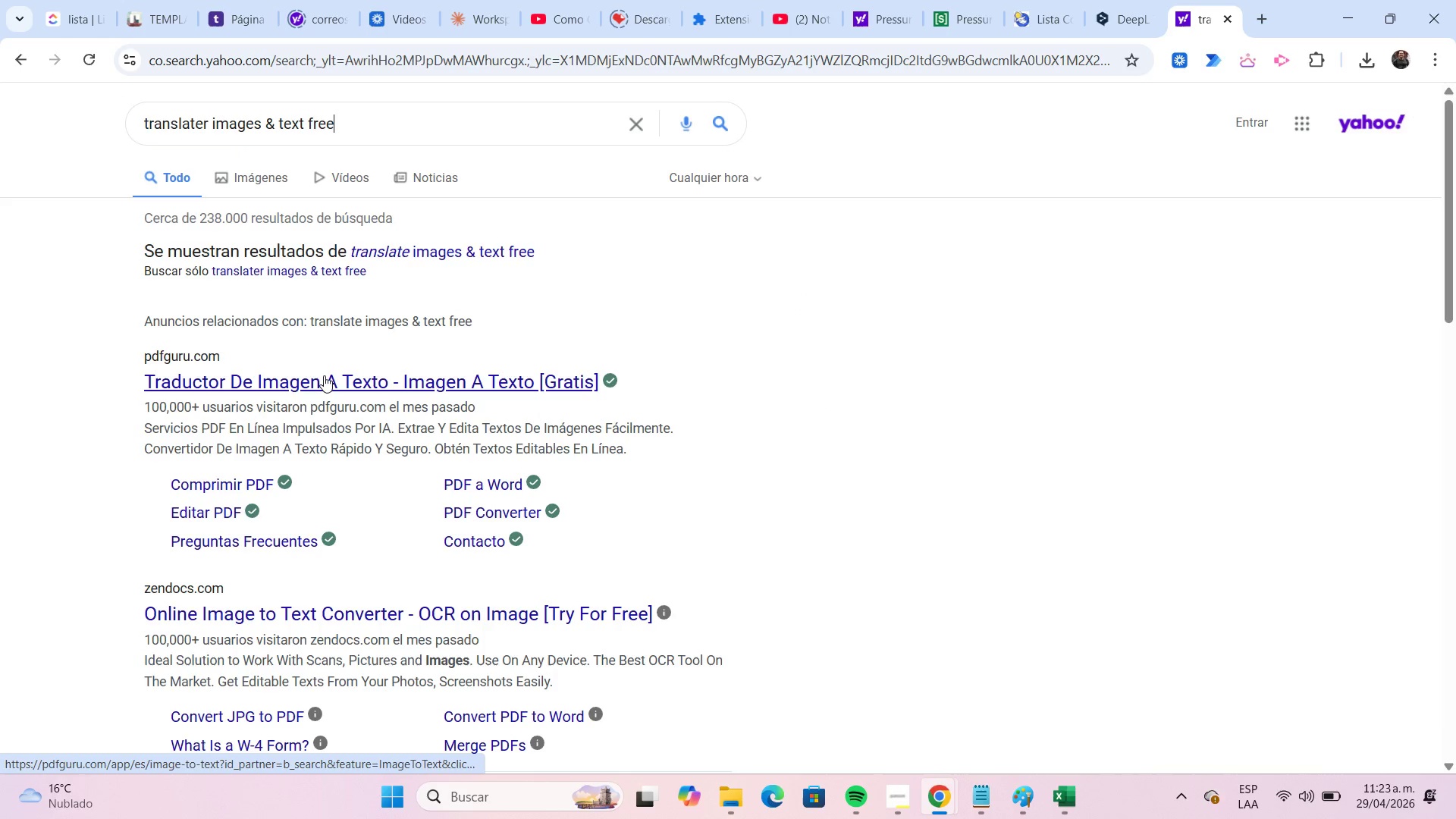 
left_click([324, 375])
 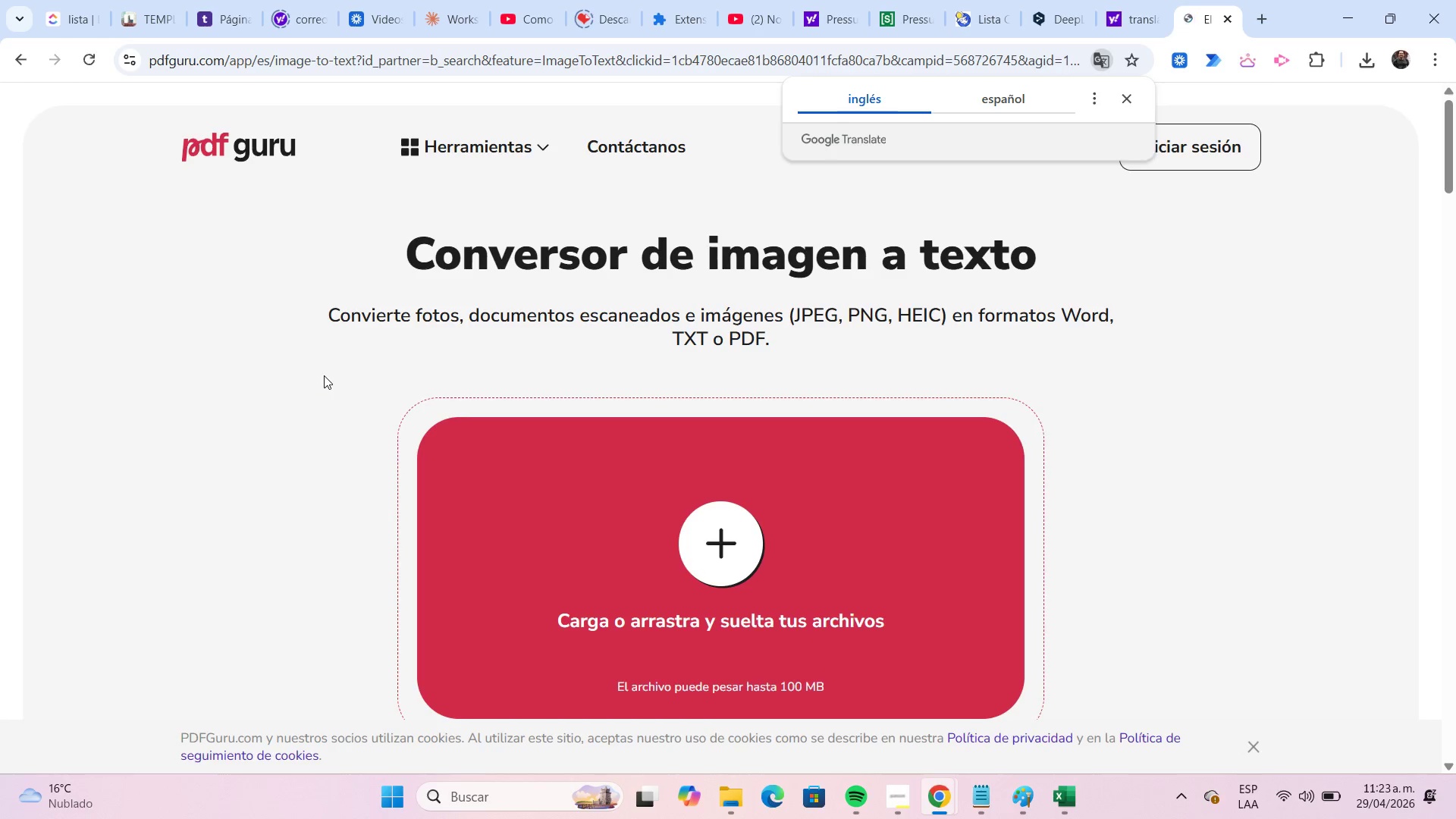 
wait(5.22)
 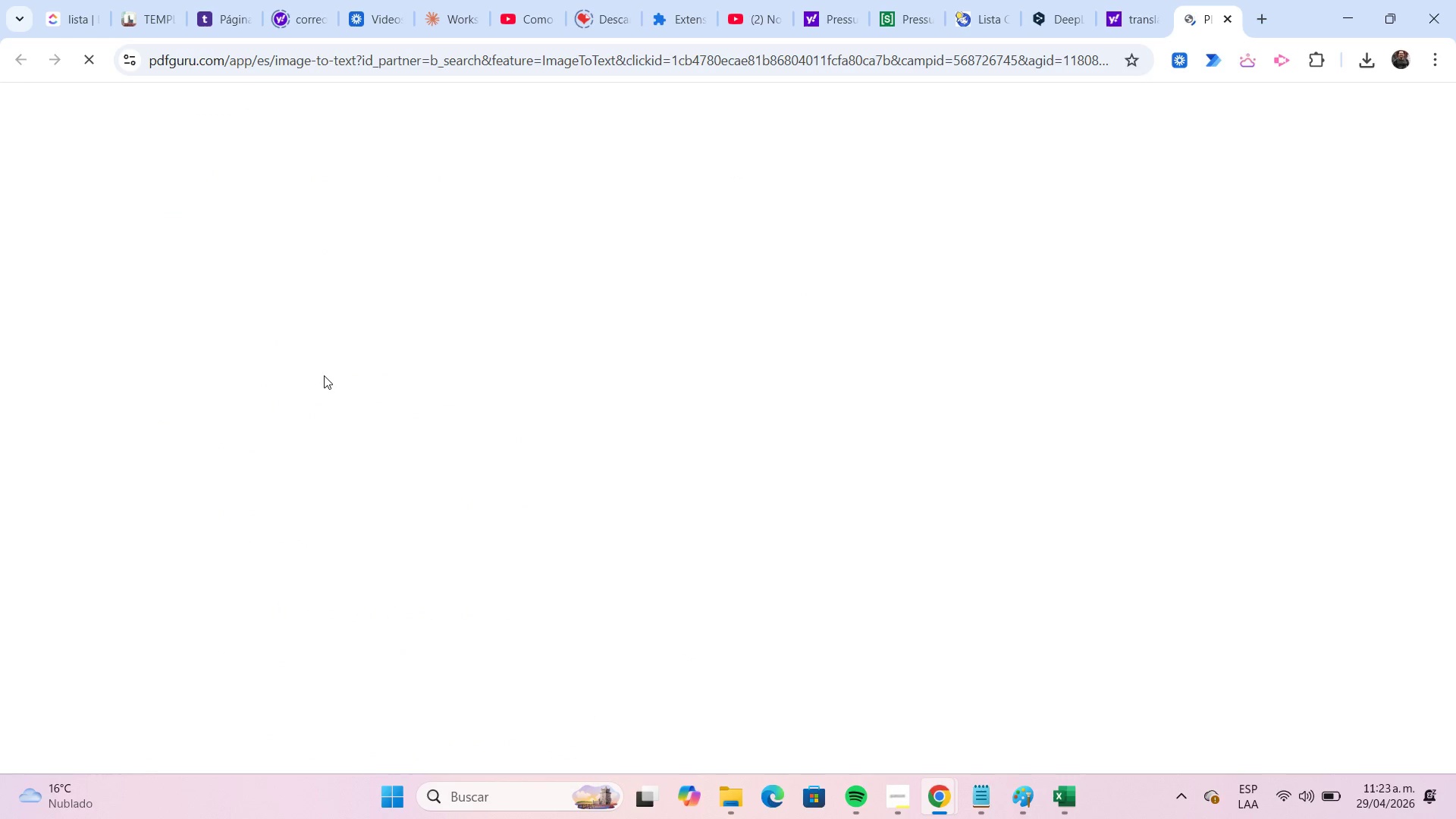 
left_click([717, 529])
 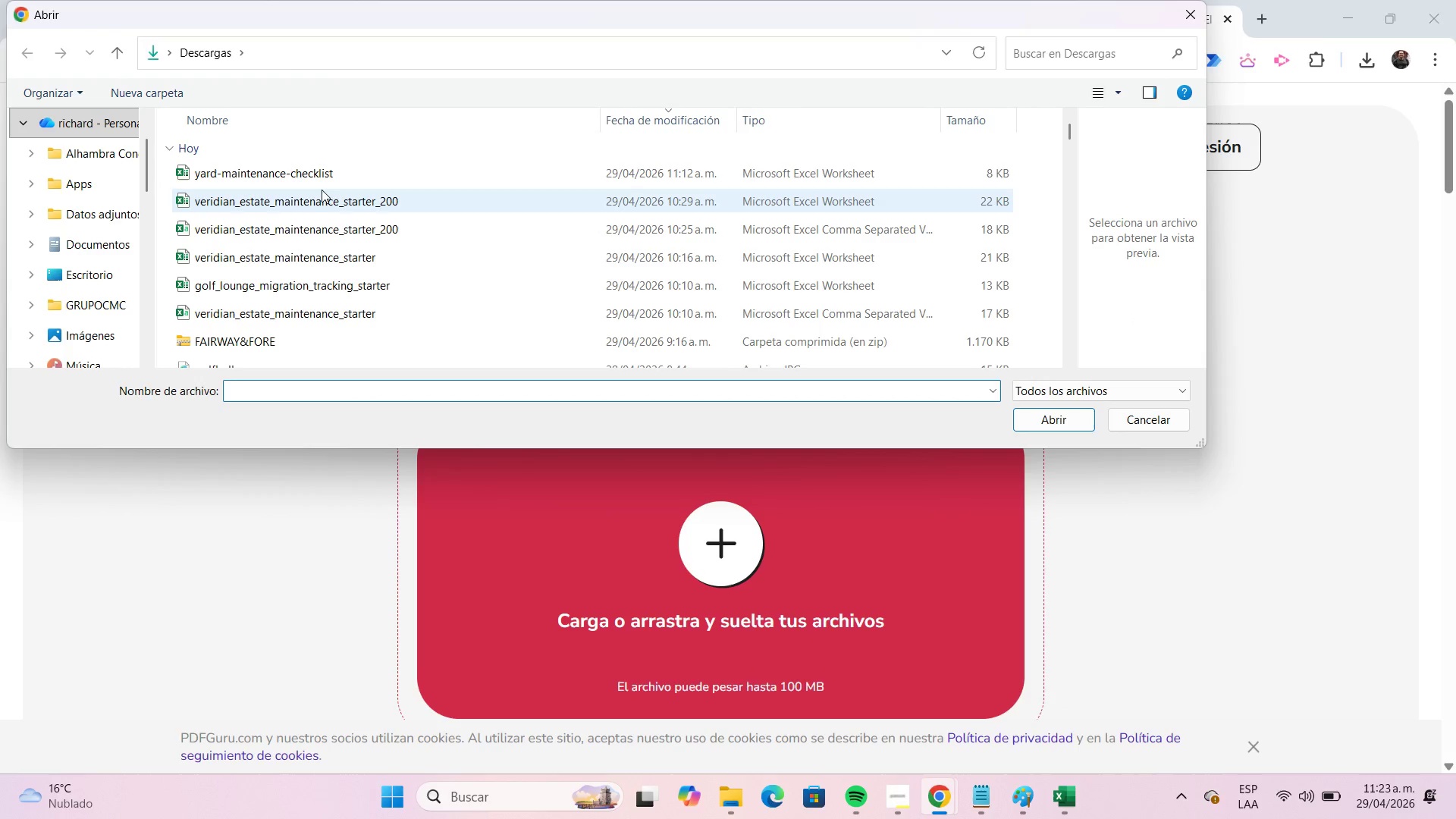 
scroll: coordinate [371, 253], scroll_direction: up, amount: 2.0
 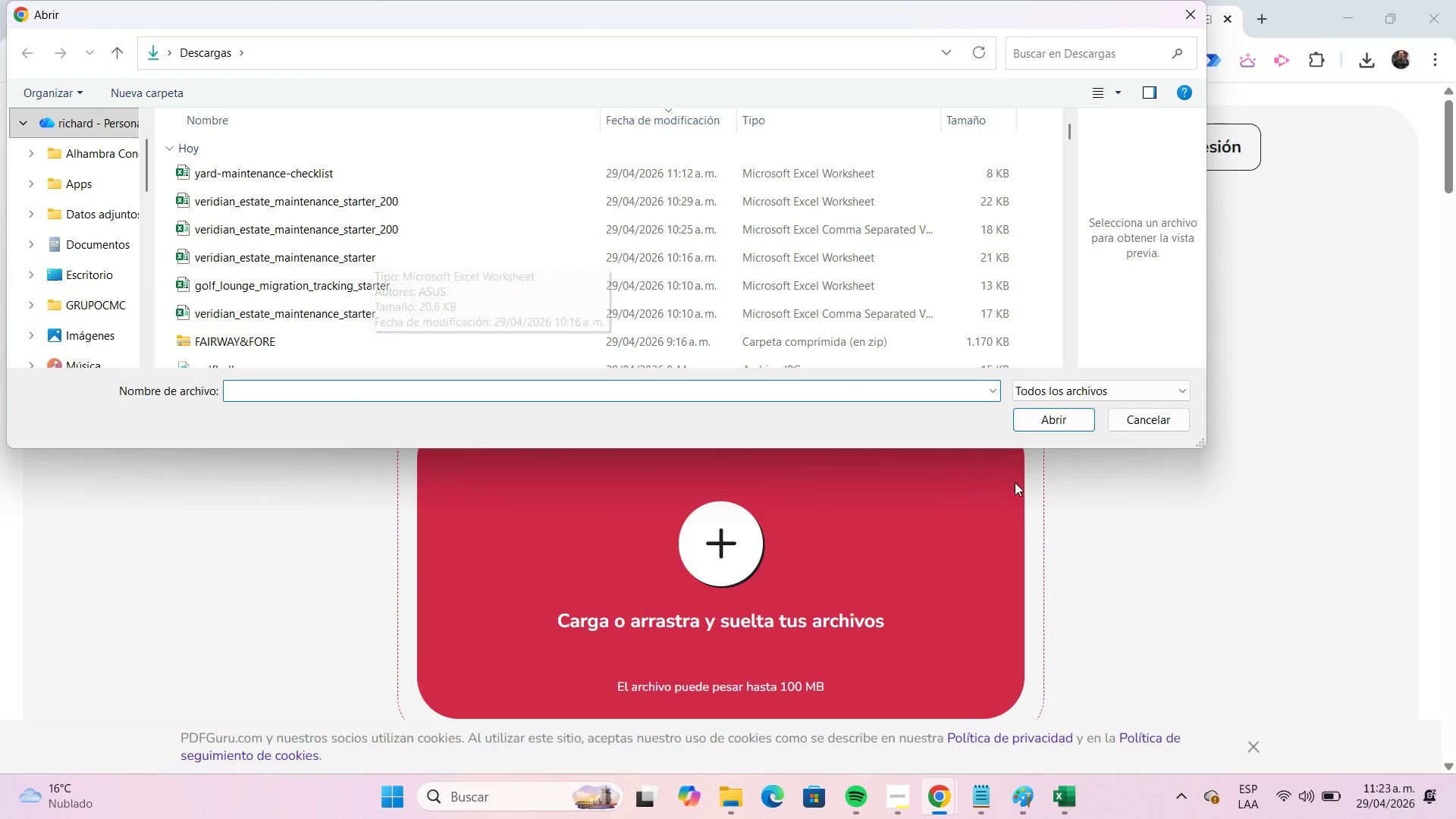 
left_click([1115, 430])
 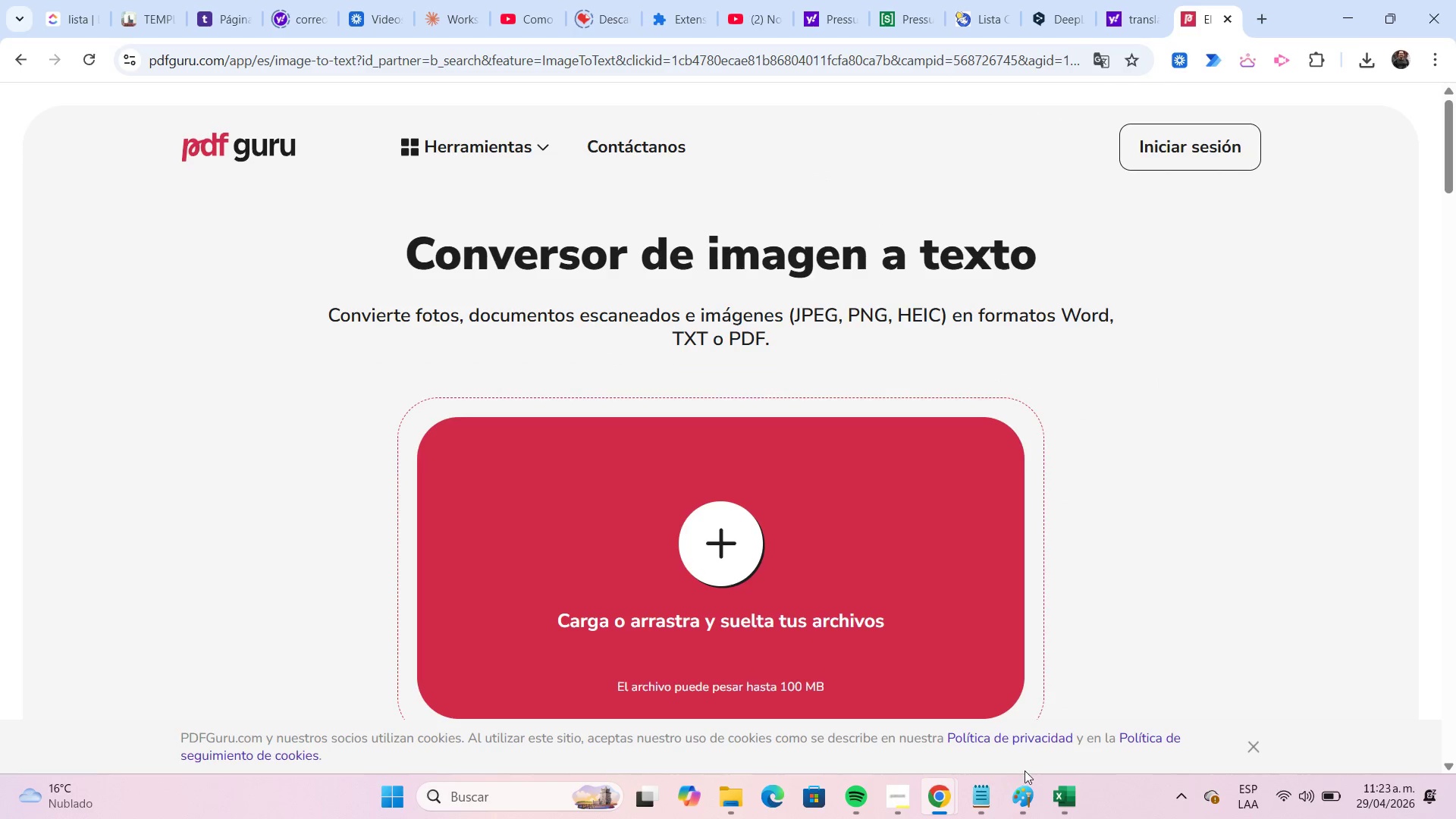 
left_click([1026, 786])
 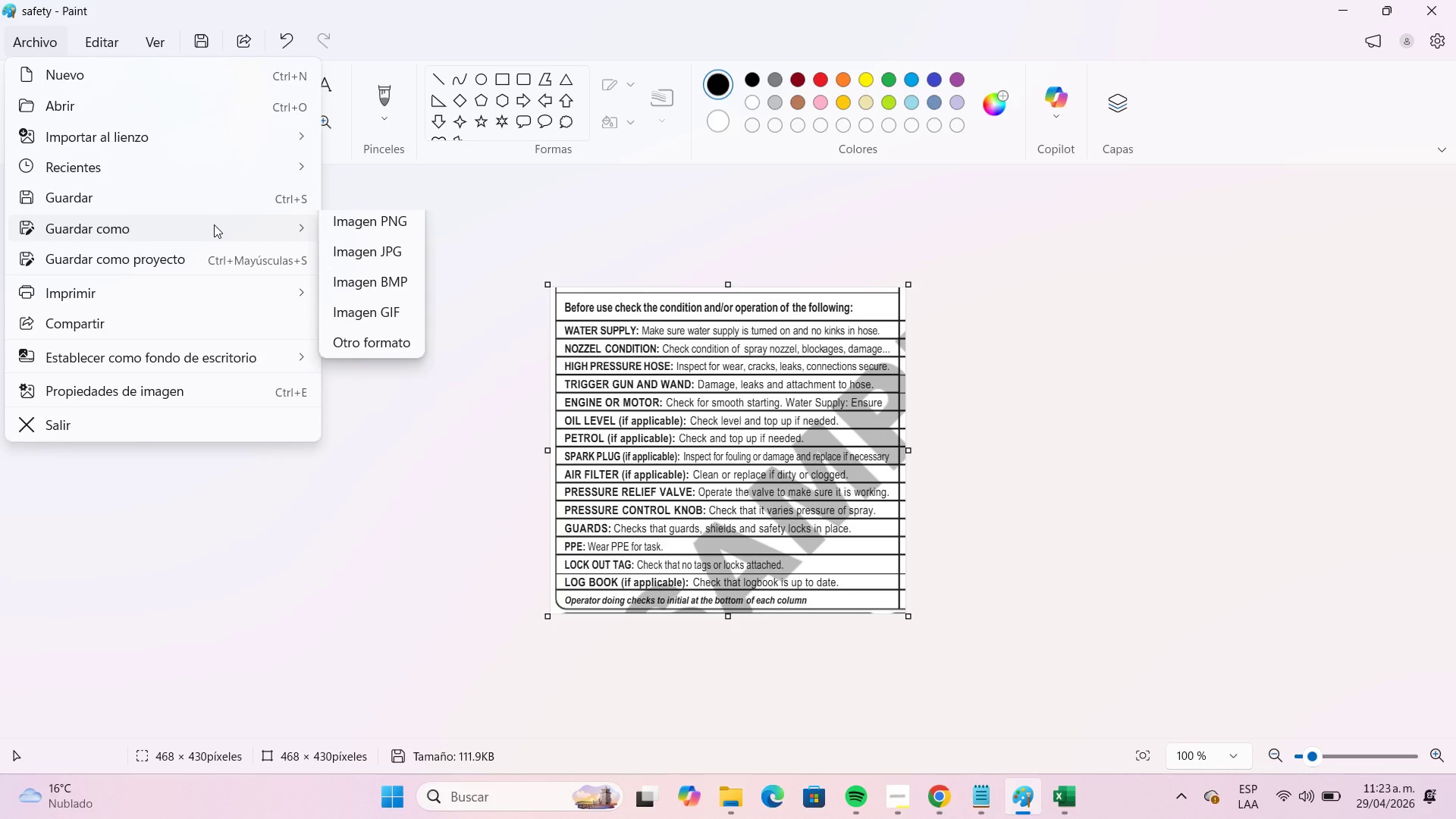 
left_click([391, 265])
 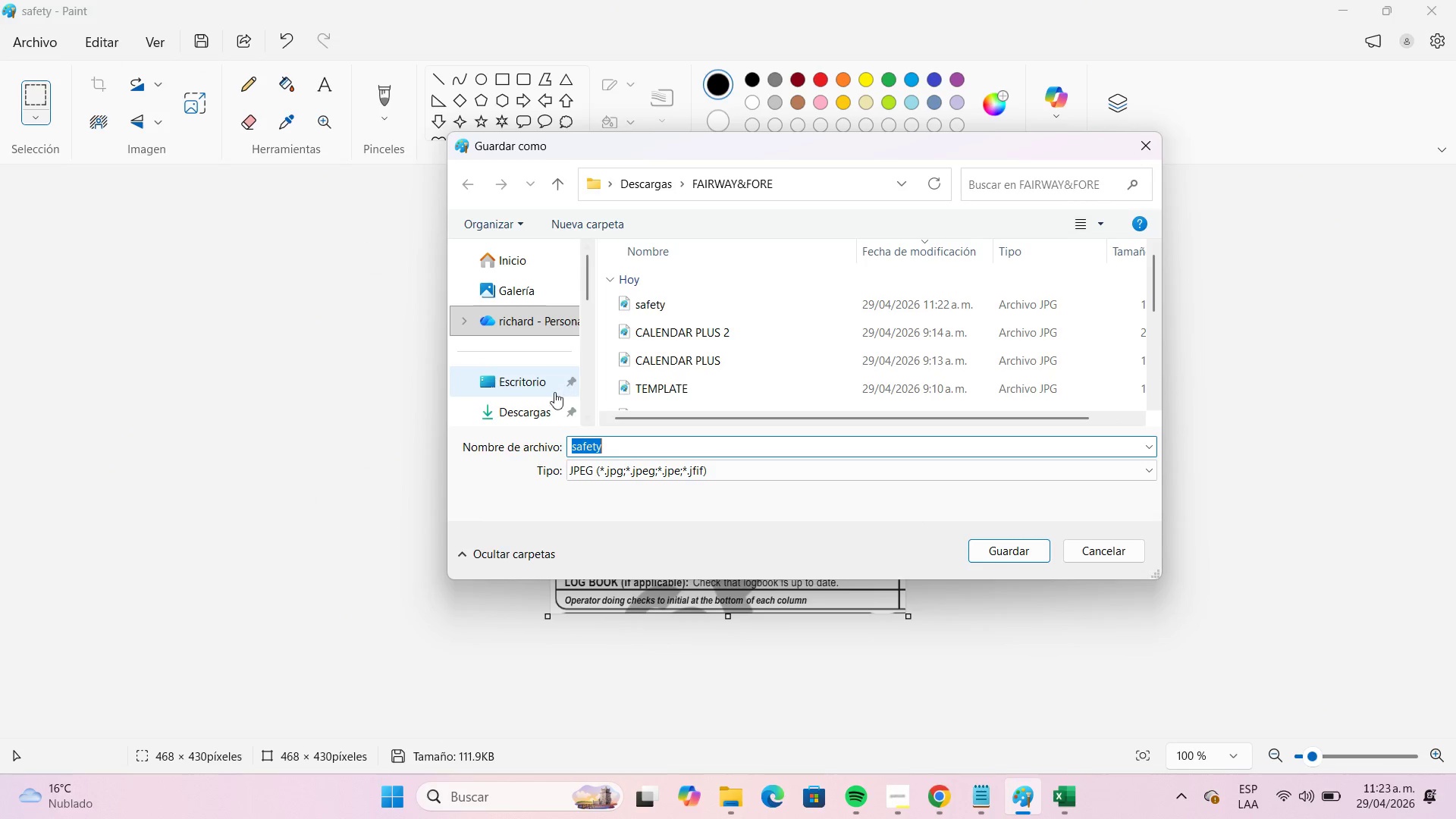 
left_click([530, 412])
 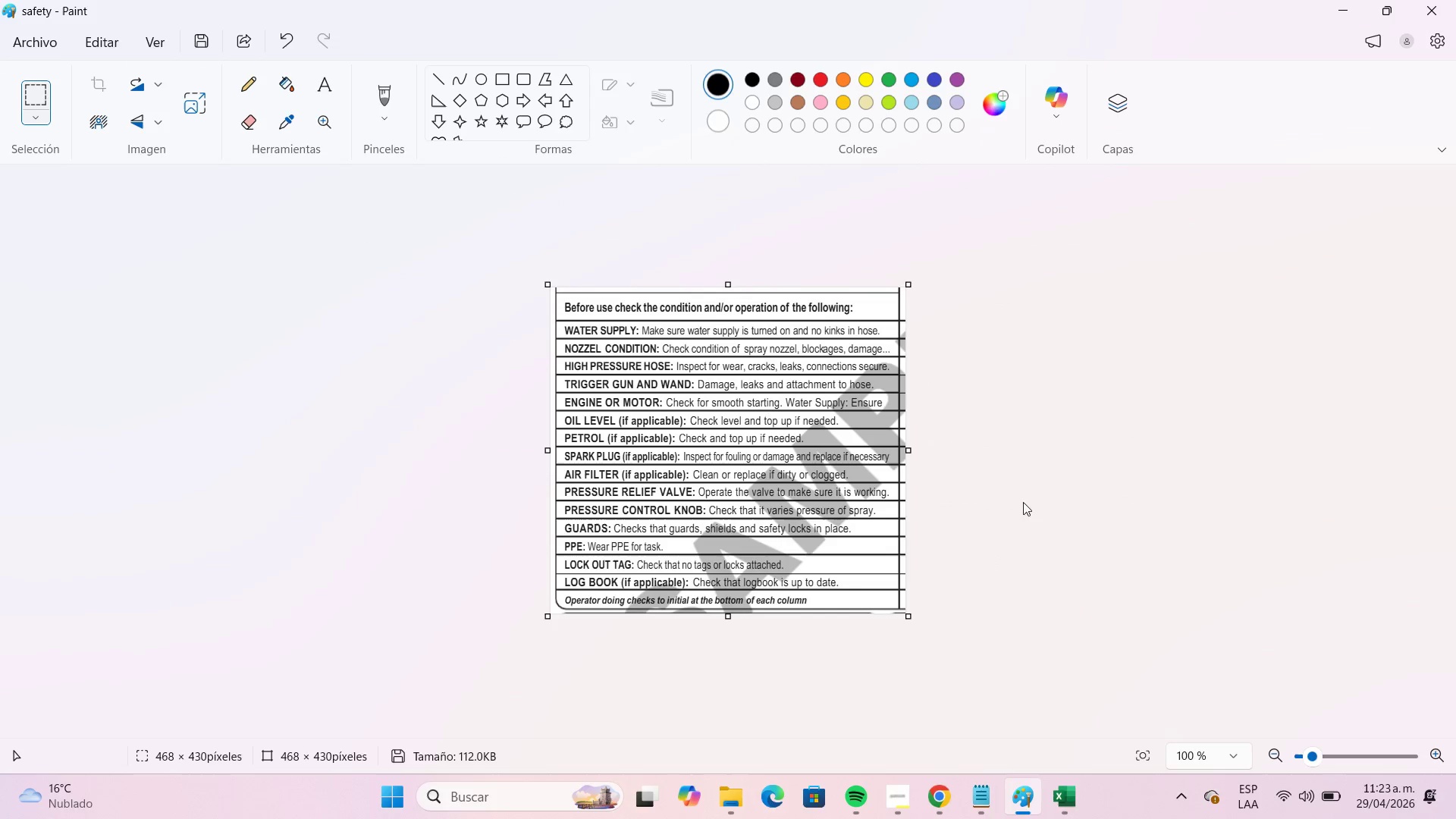 
left_click([1343, 17])
 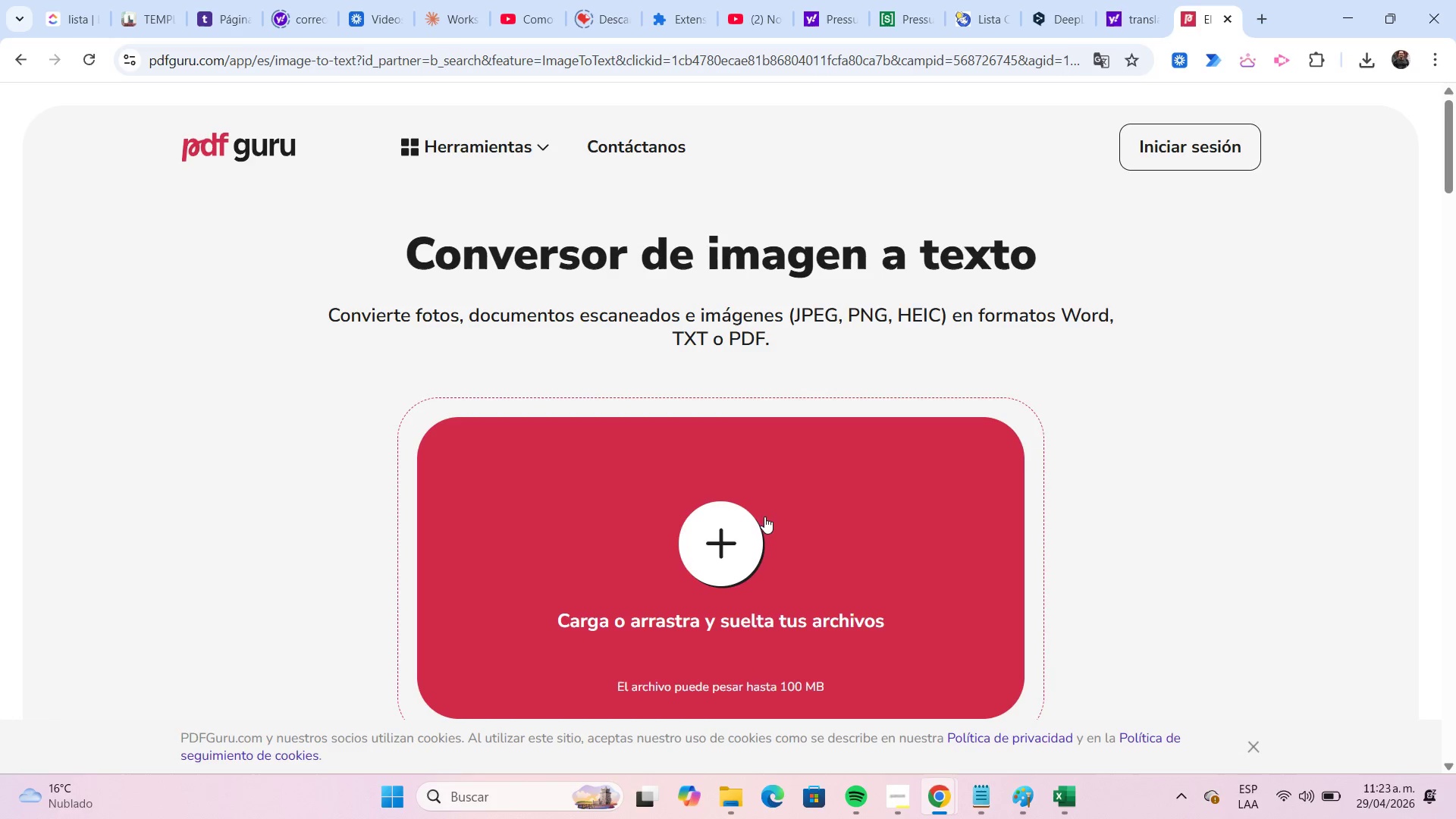 
left_click([747, 516])
 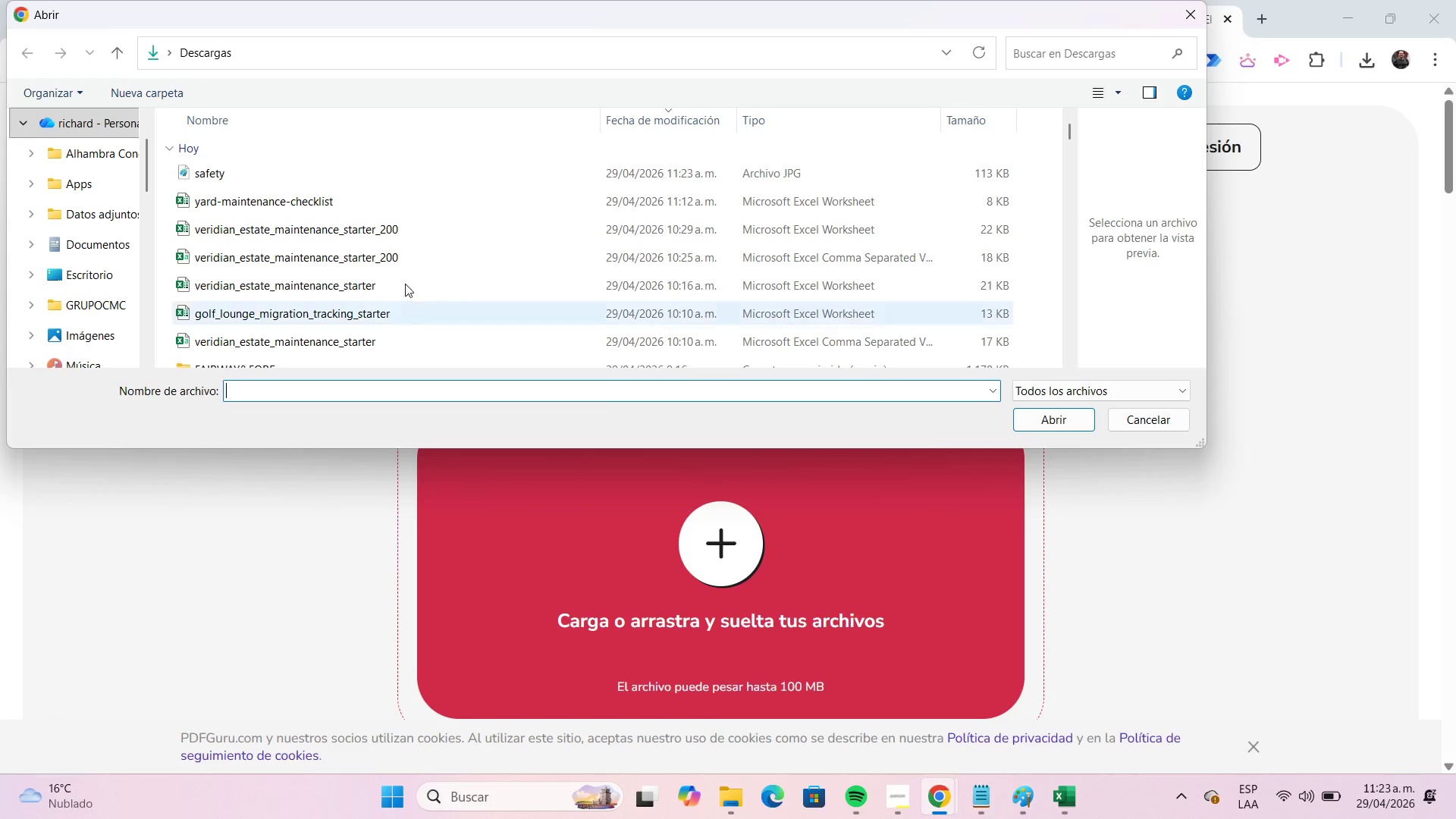 
left_click([248, 183])
 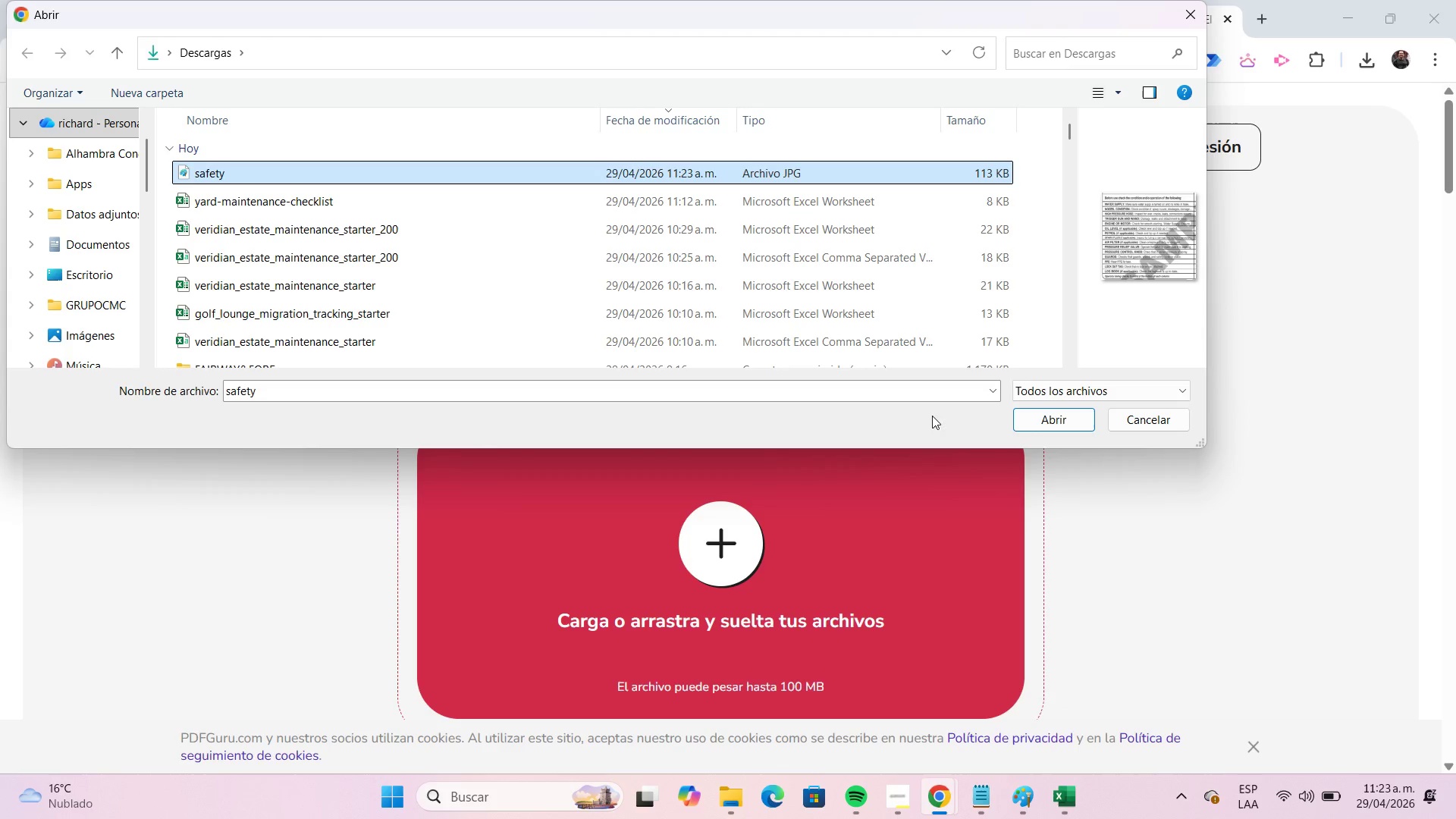 
left_click([1026, 422])
 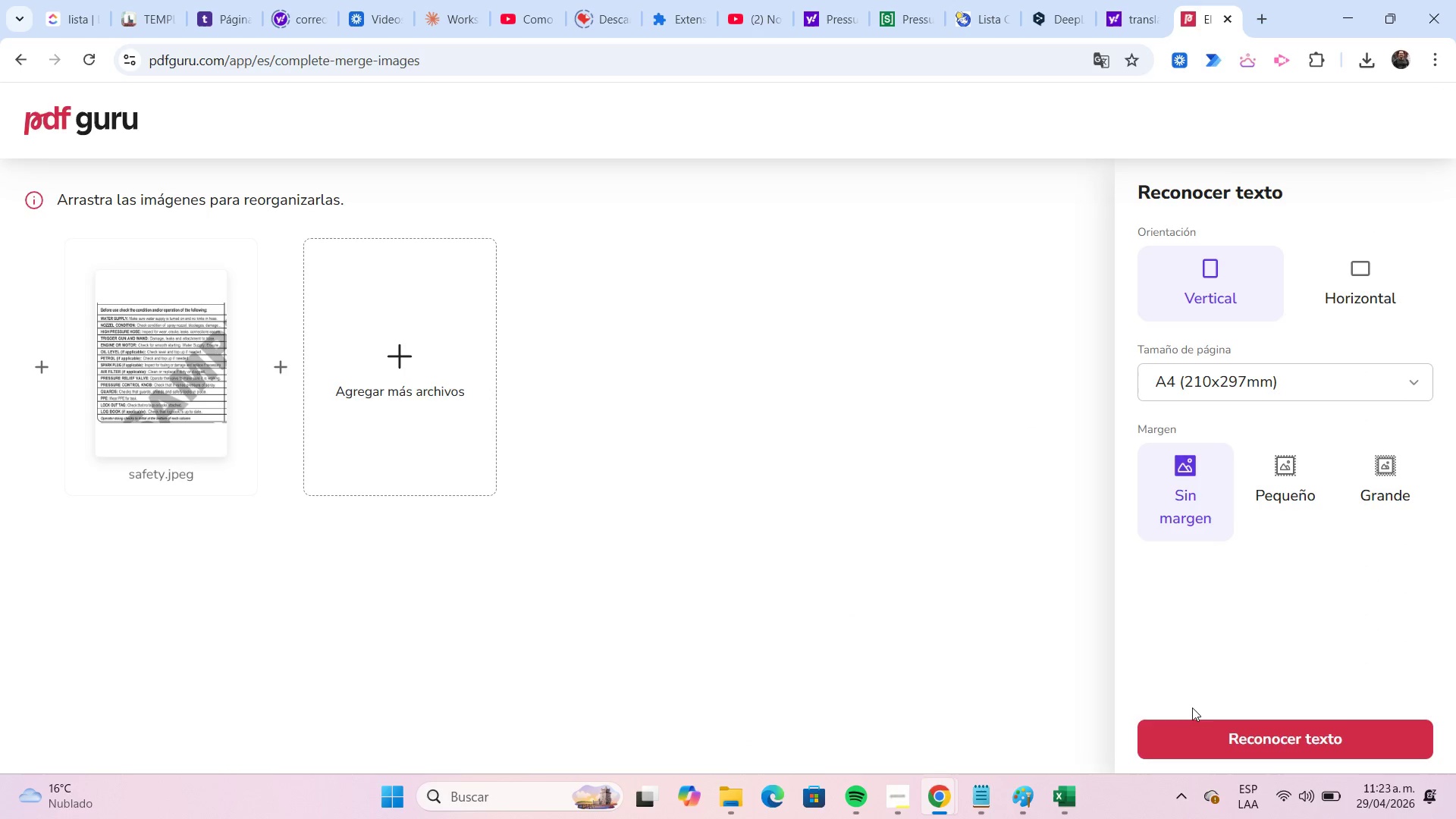 
wait(7.75)
 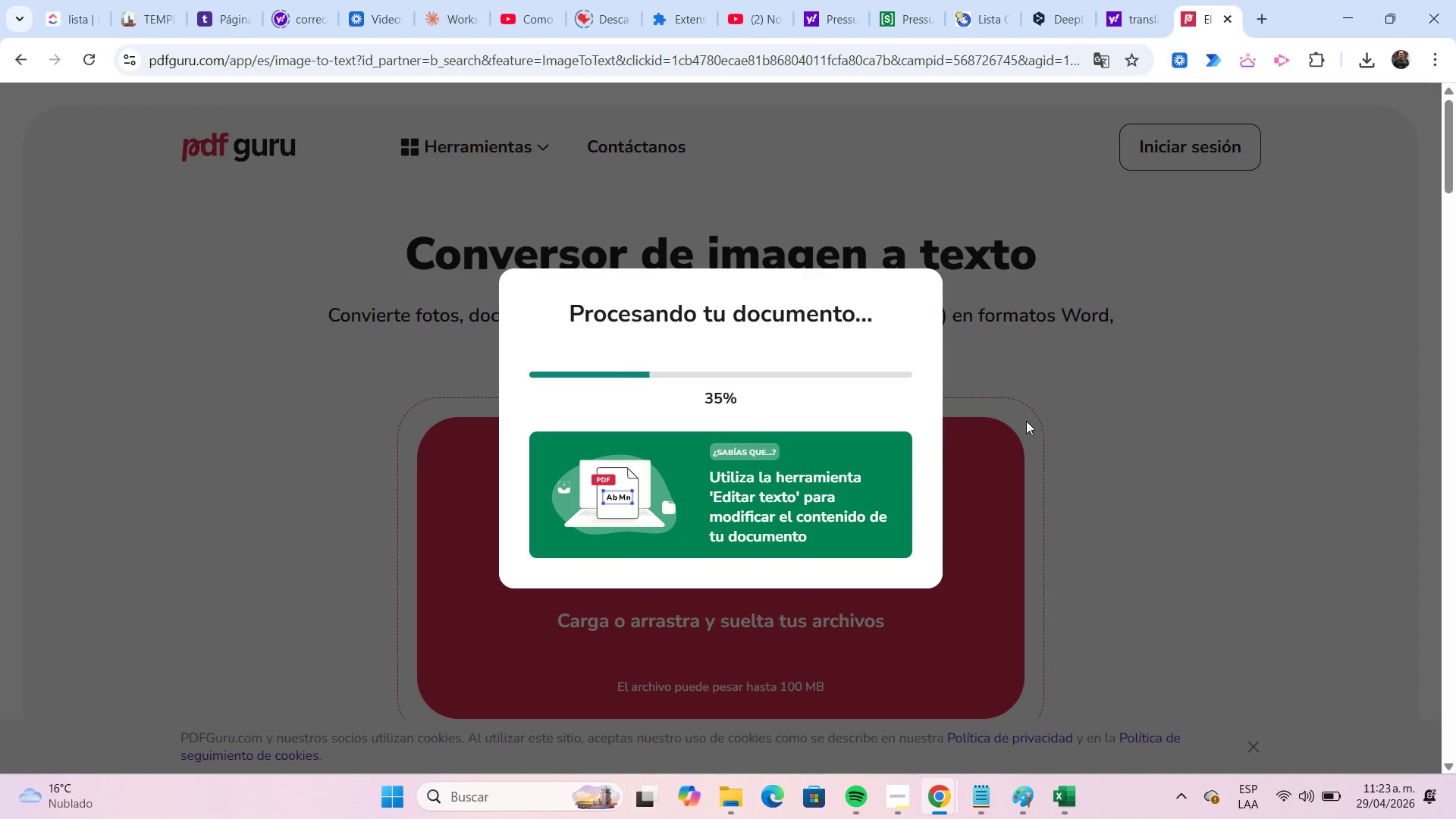 
left_click([1249, 734])
 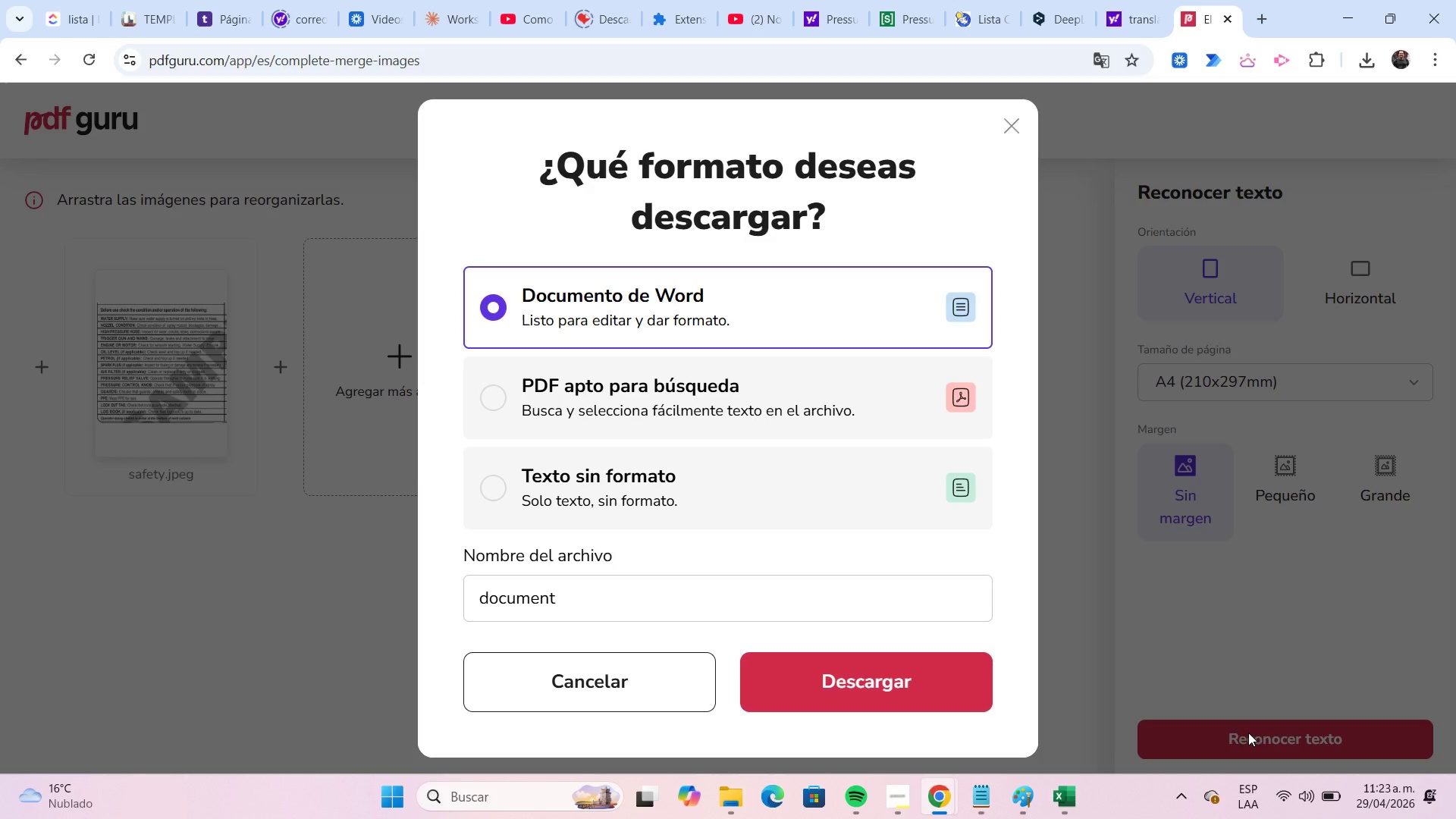 
wait(9.83)
 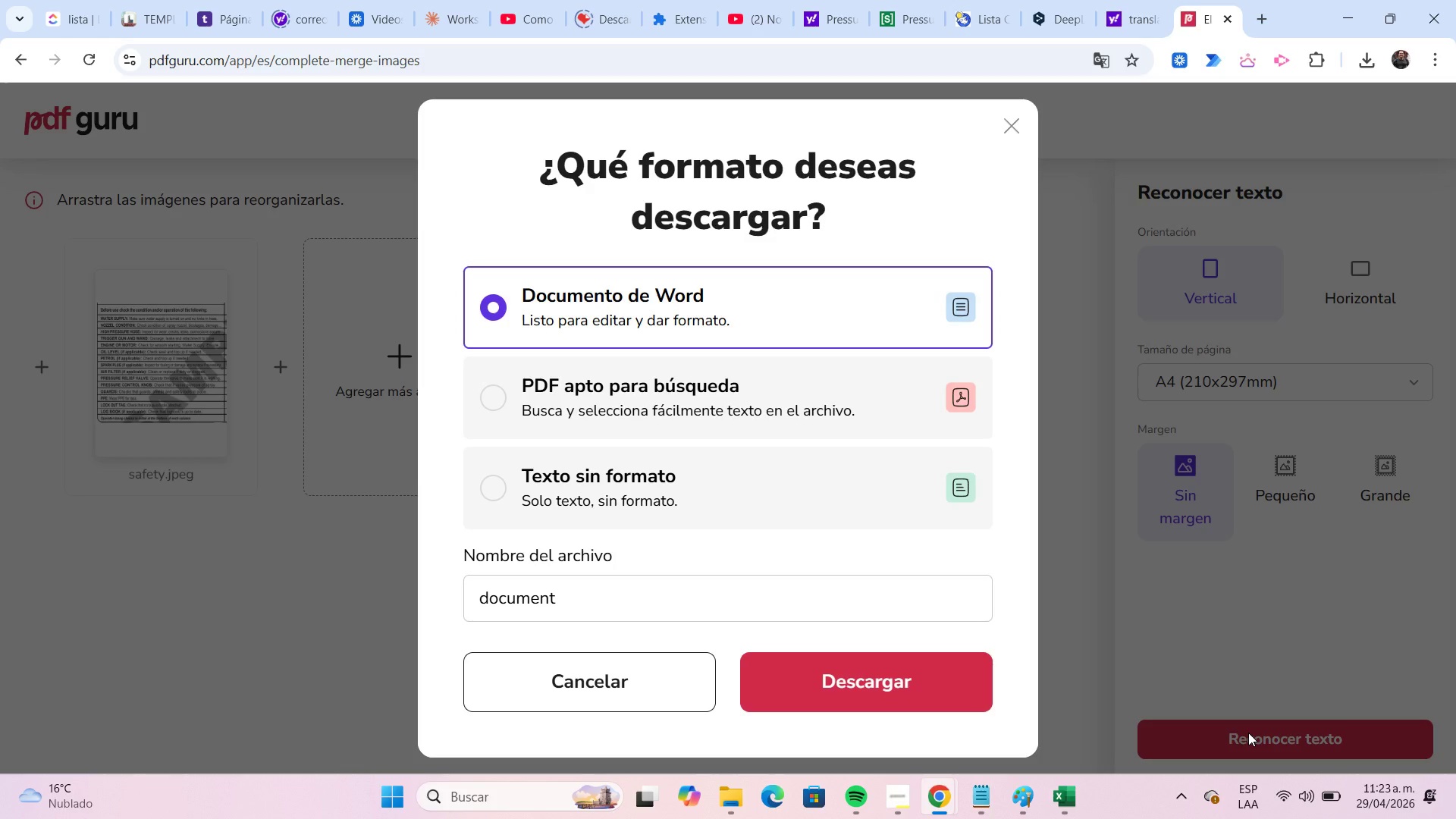 
left_click([930, 687])
 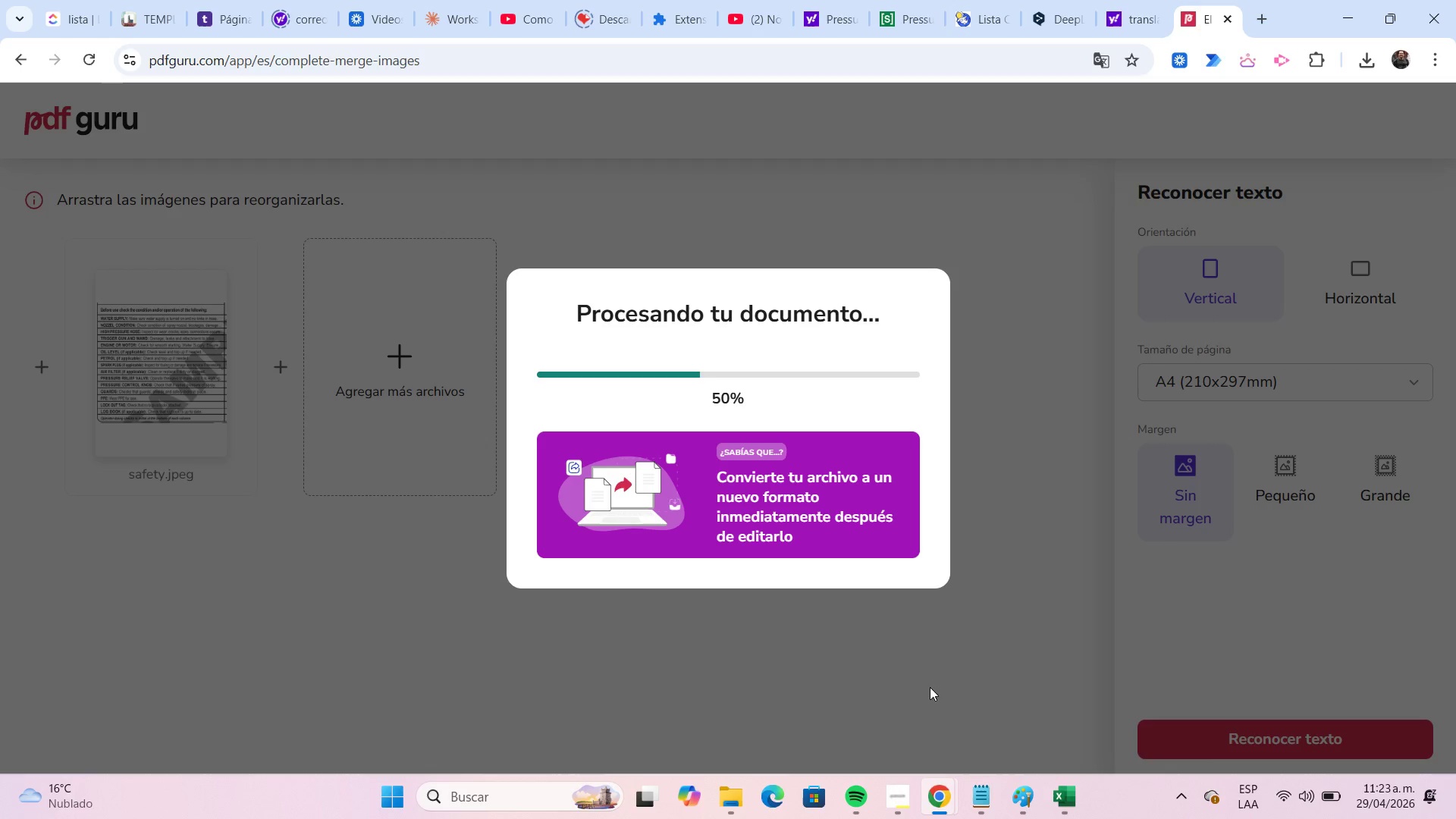 
wait(8.66)
 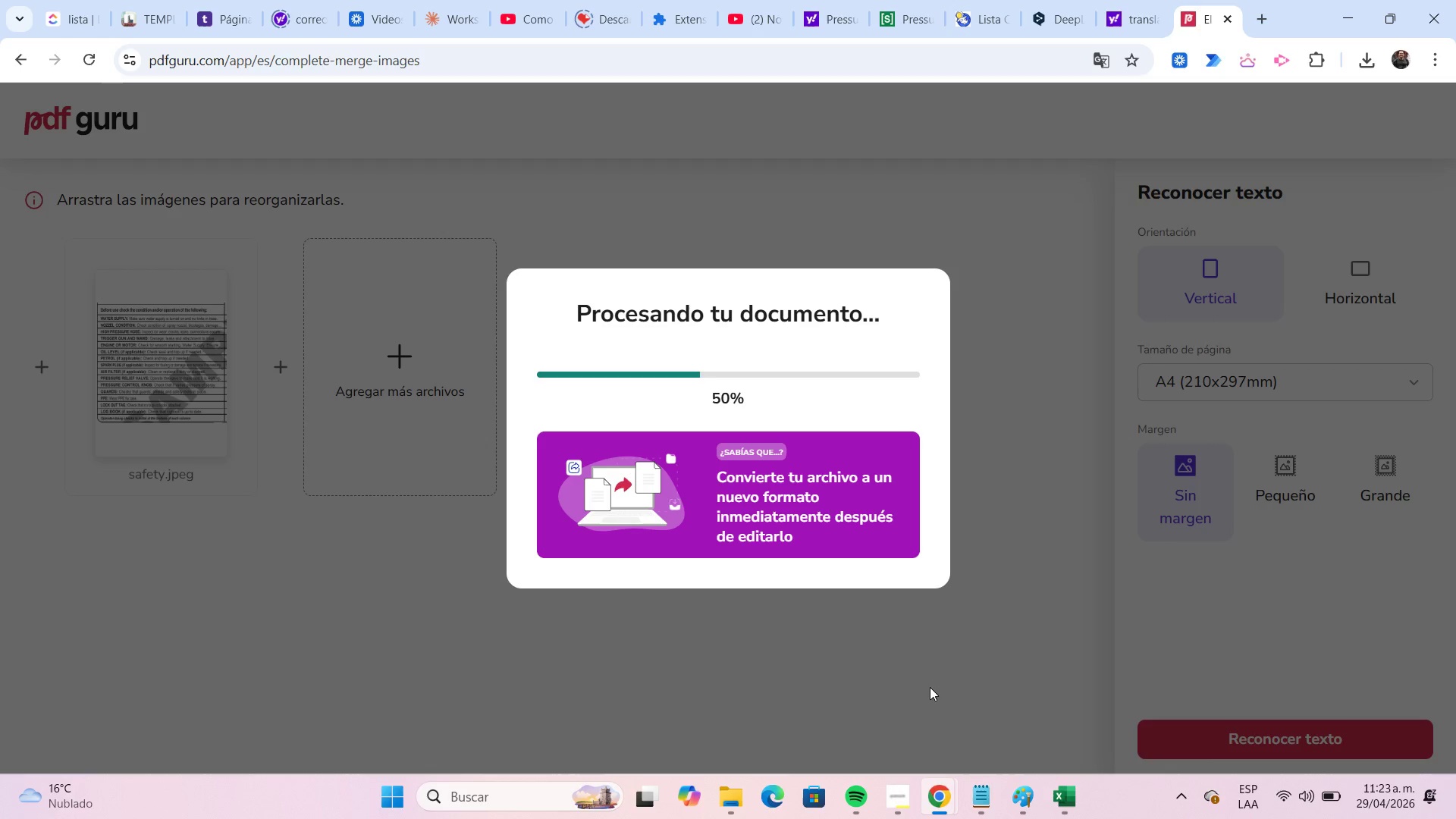 
left_click([585, 429])
 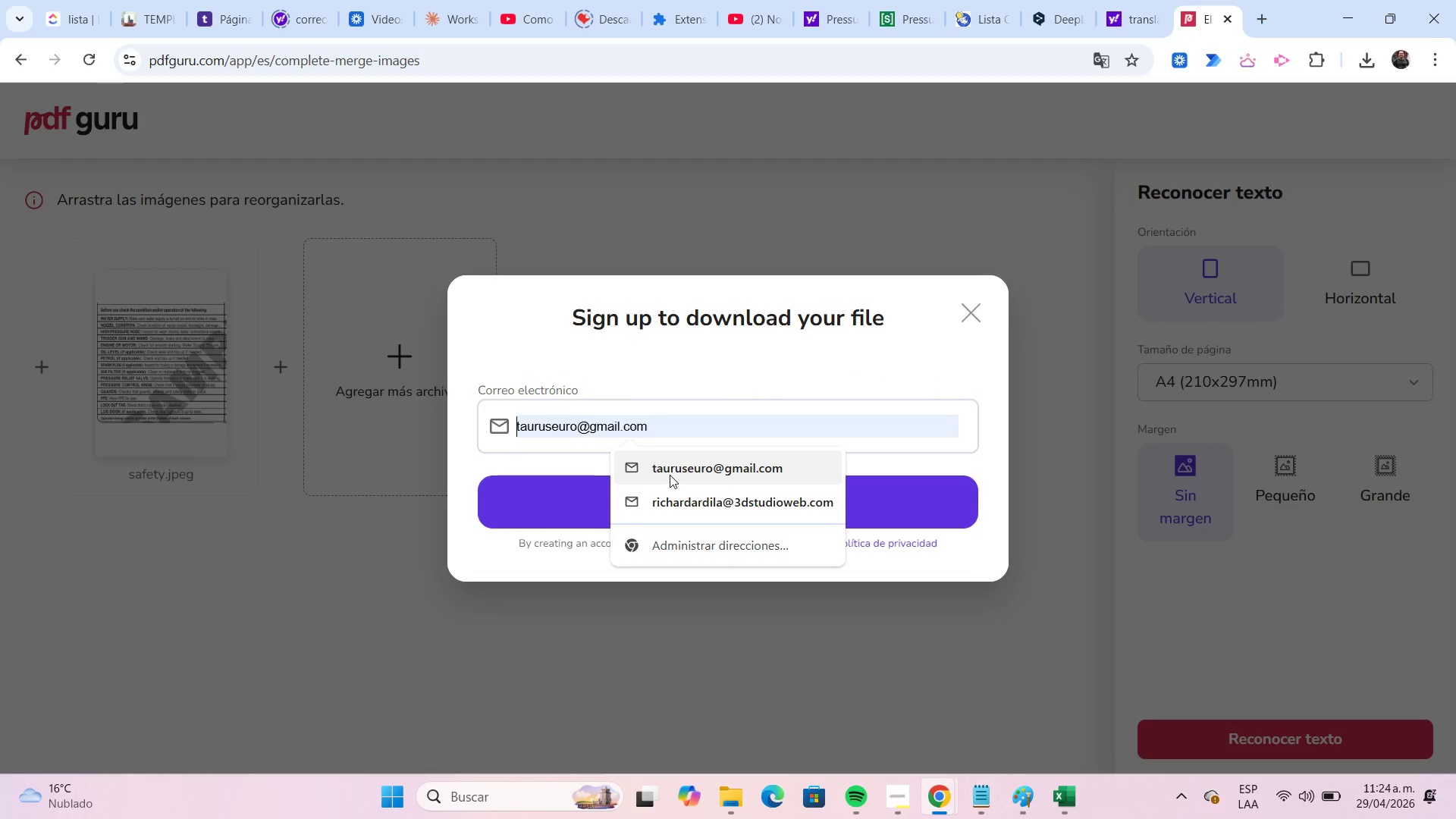 
left_click([704, 515])
 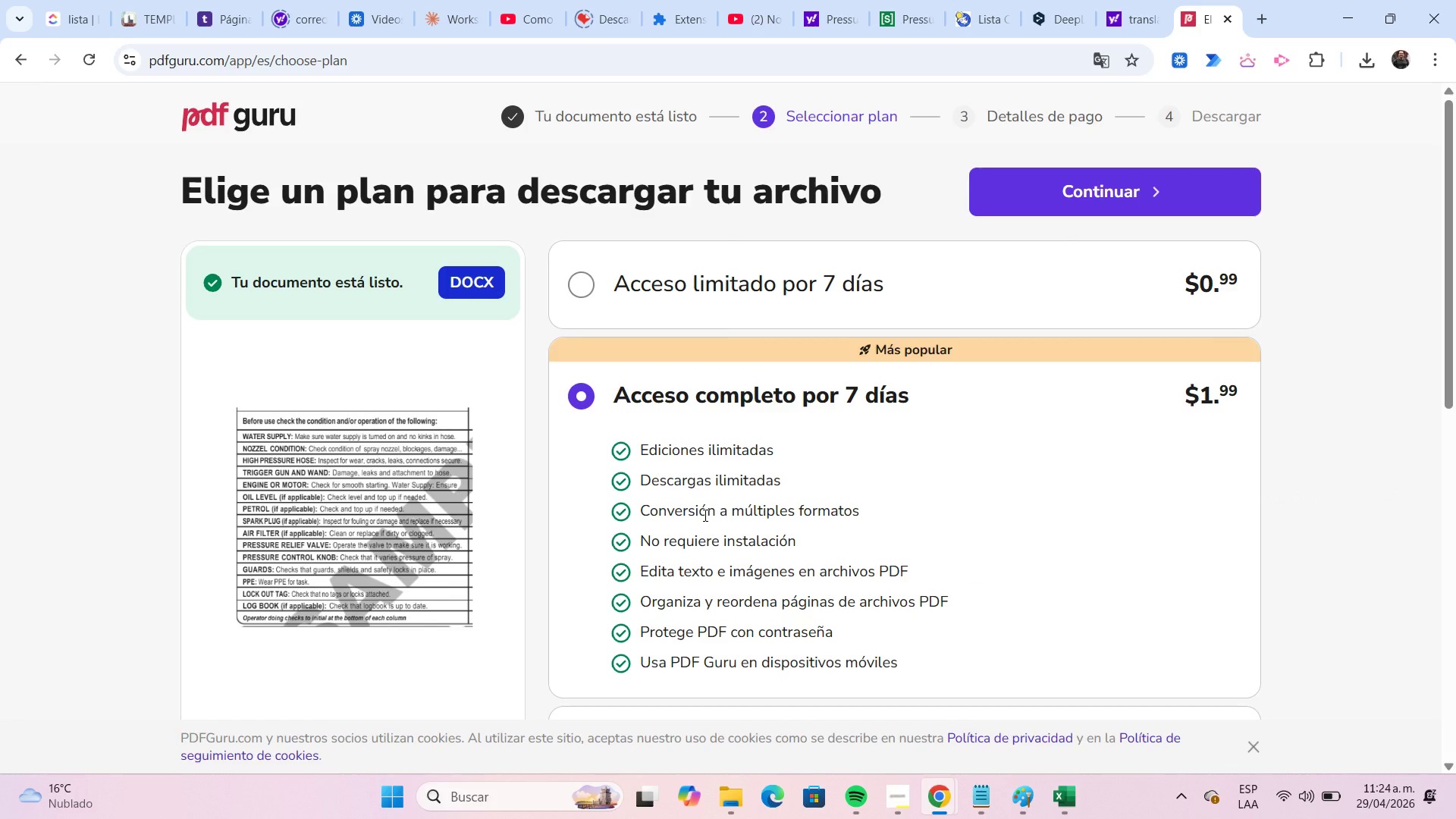 
wait(10.41)
 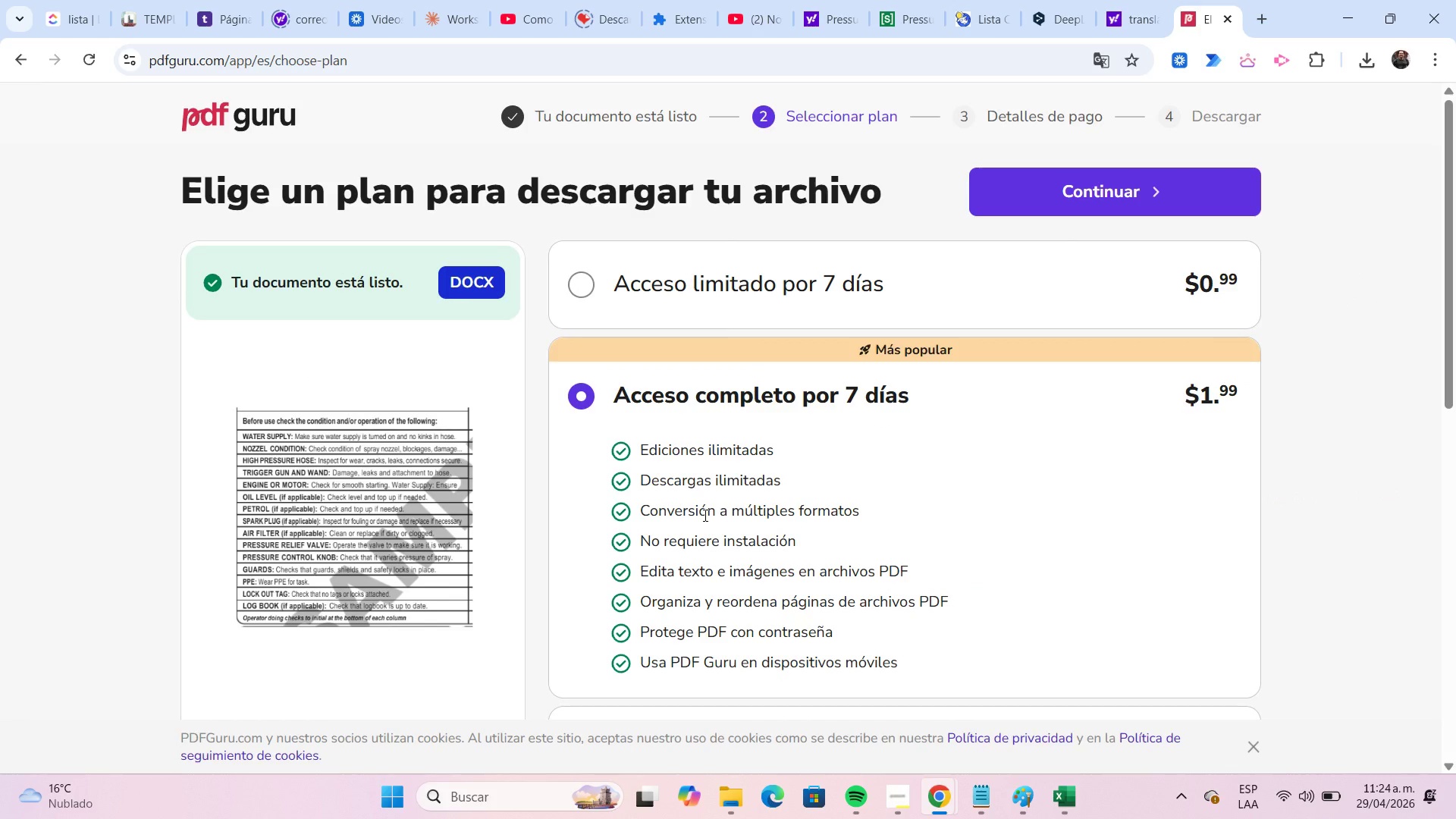 
left_click([1230, 24])
 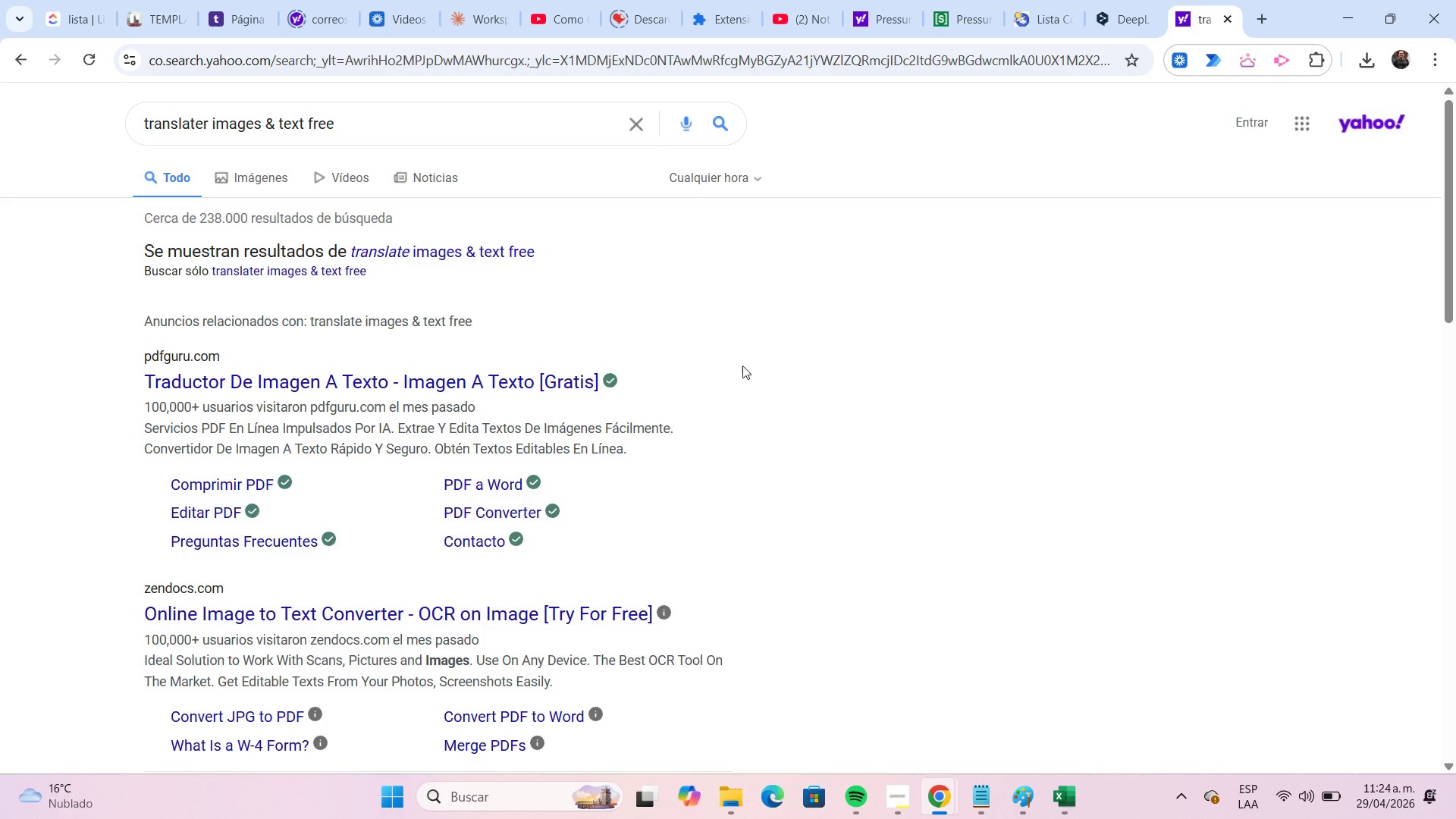 
scroll: coordinate [744, 372], scroll_direction: down, amount: 1.0
 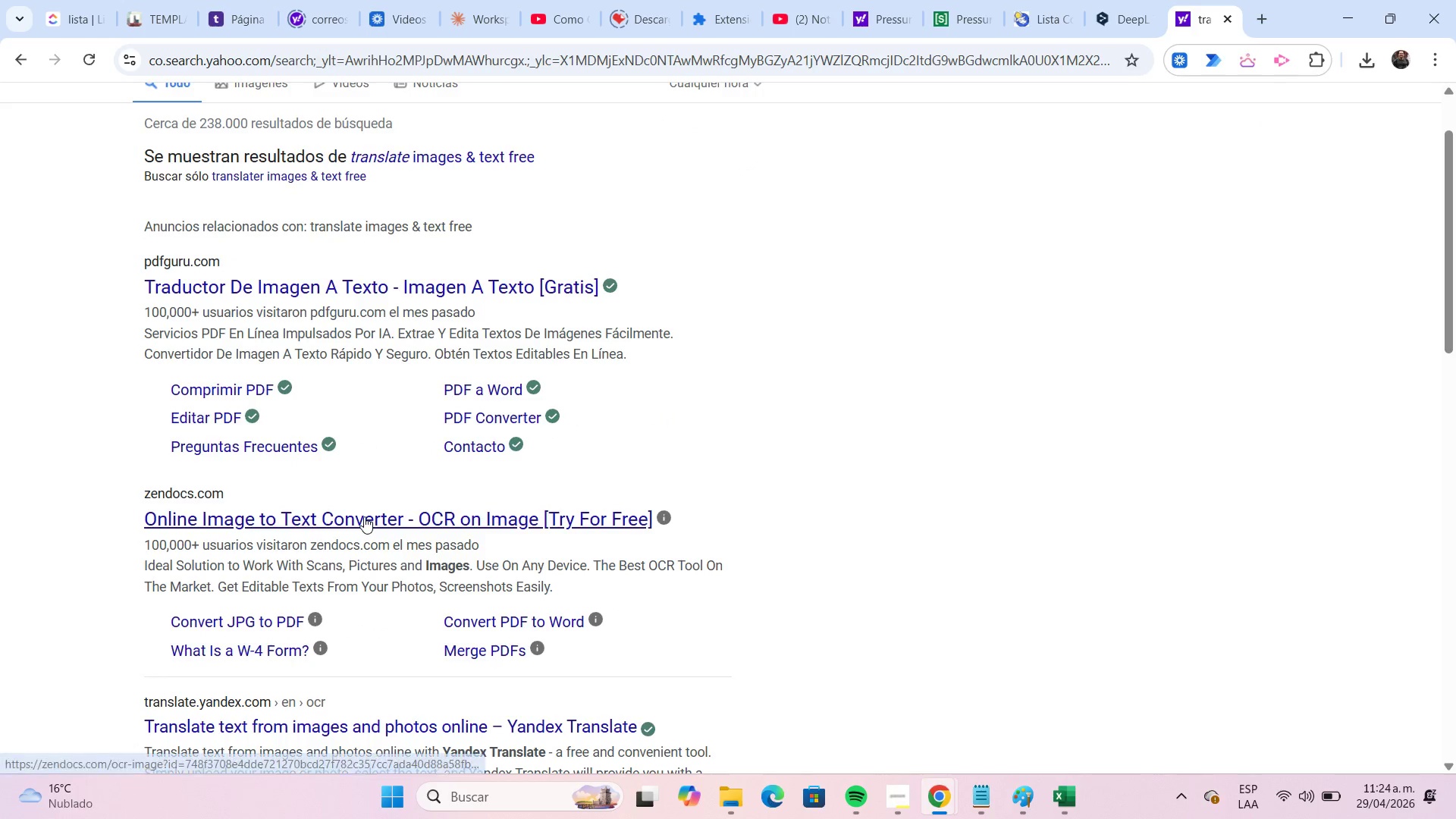 
left_click([364, 516])
 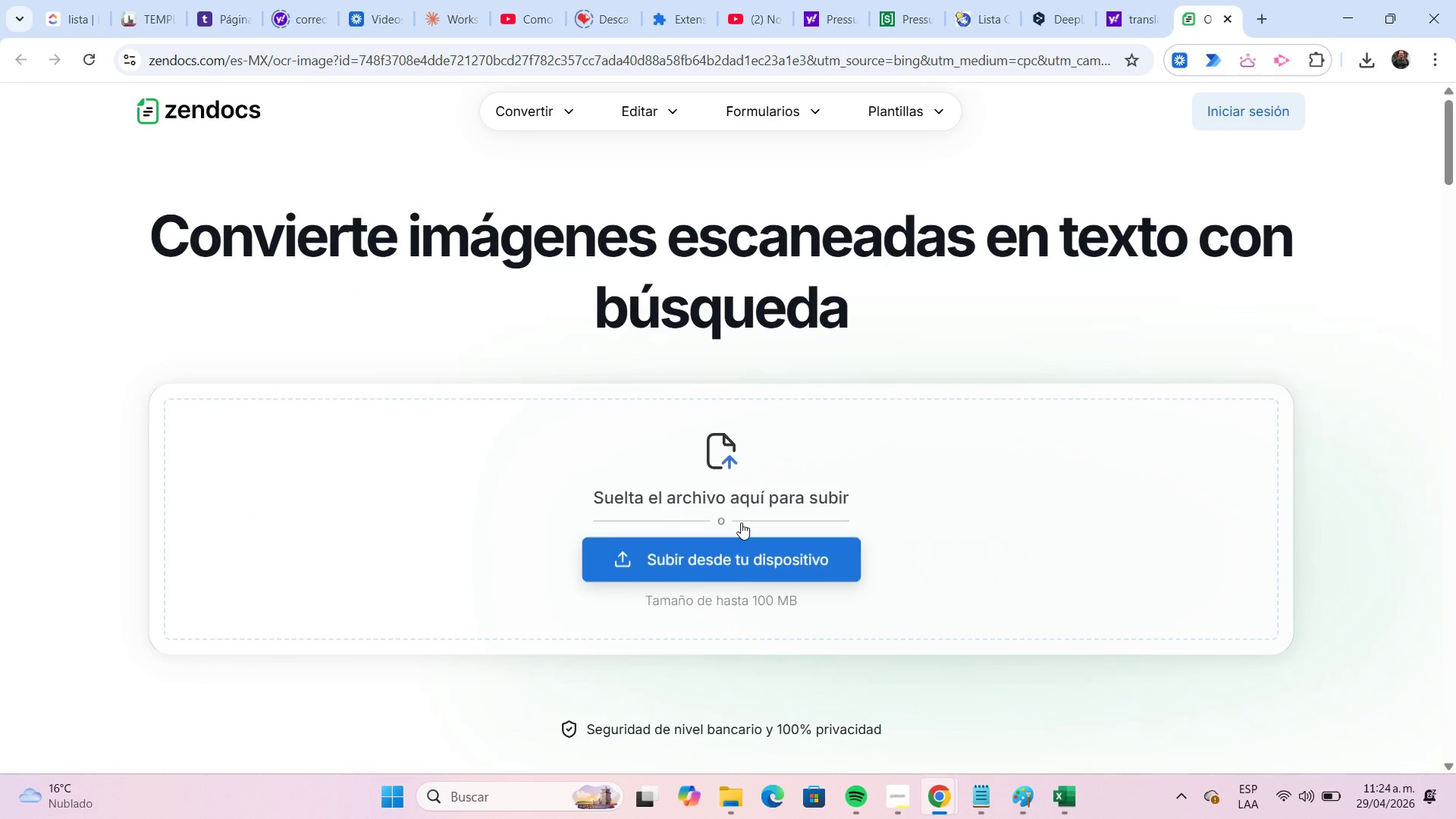 
wait(6.16)
 